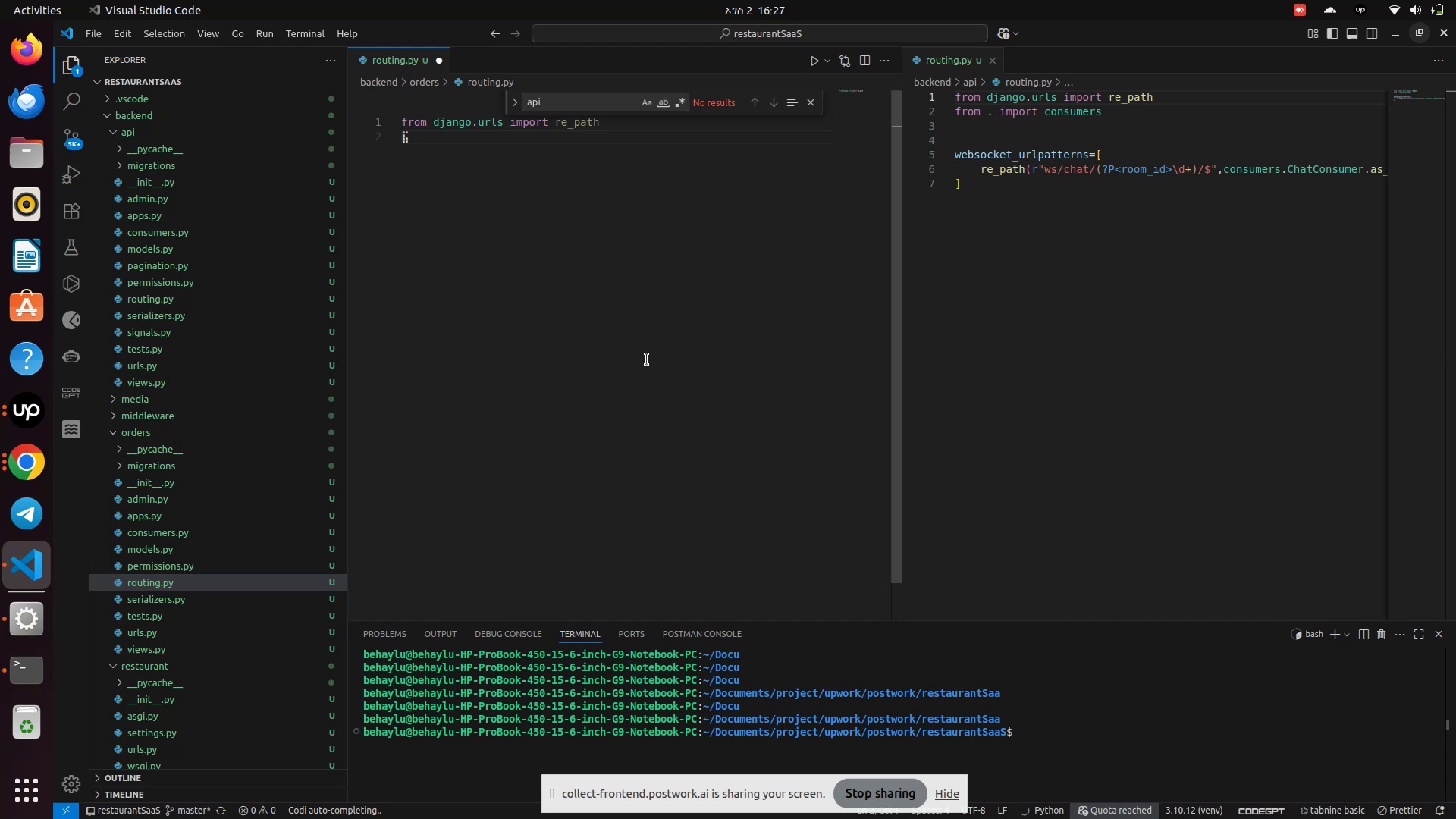 
type(from .im)
key(Backspace)
key(Backspace)
type( import con)
 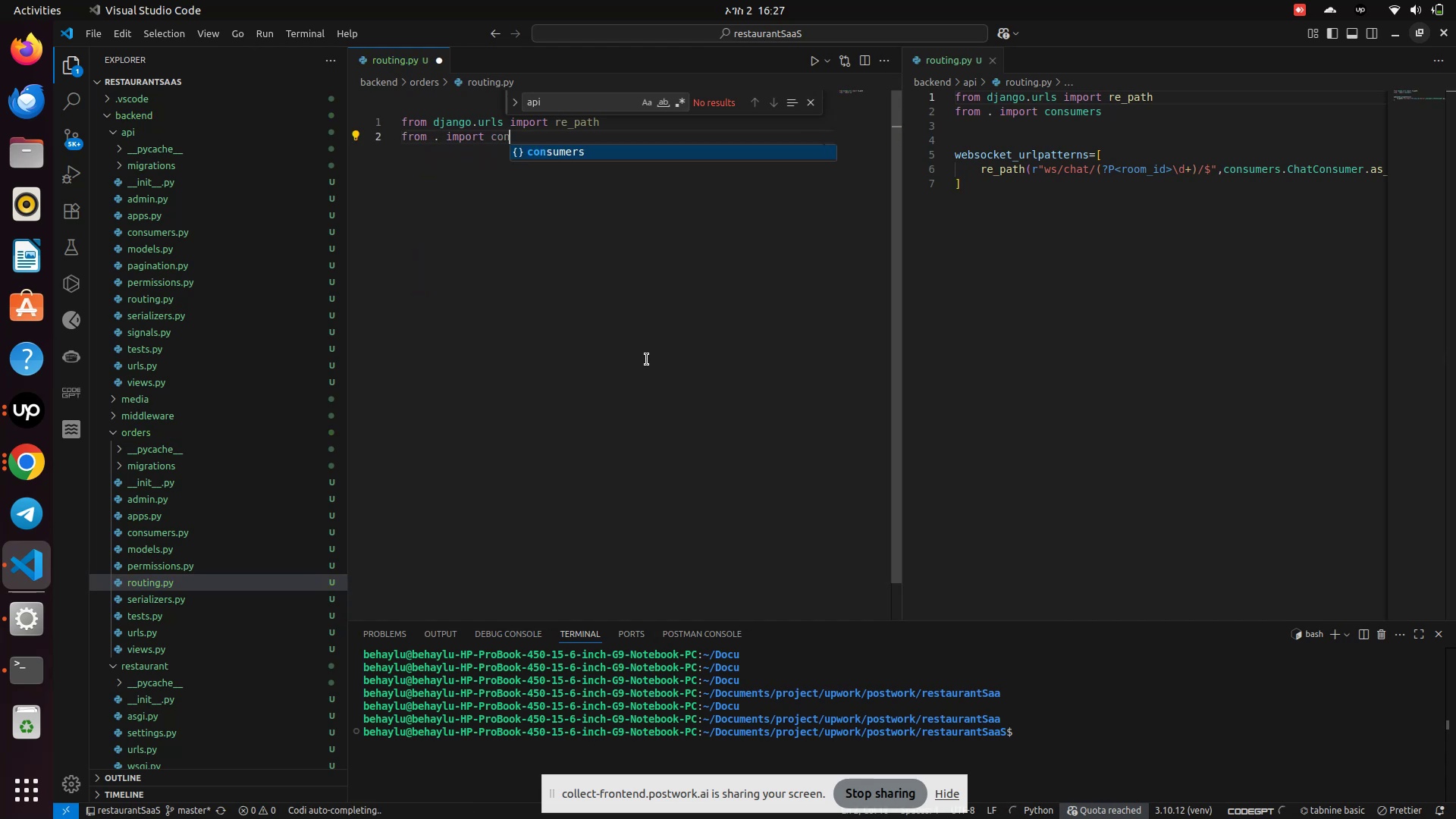 
key(Enter)
 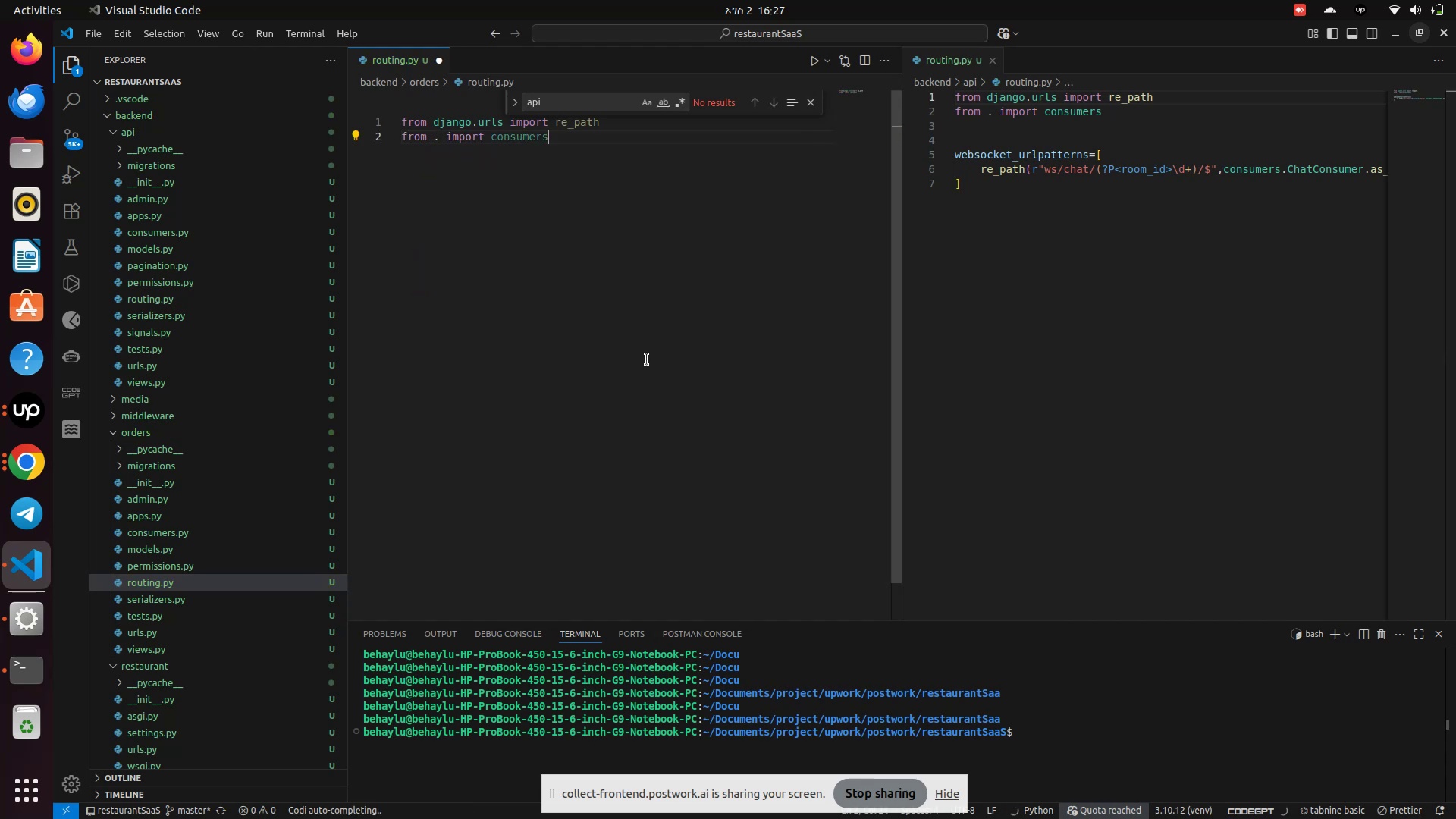 
key(Enter)
 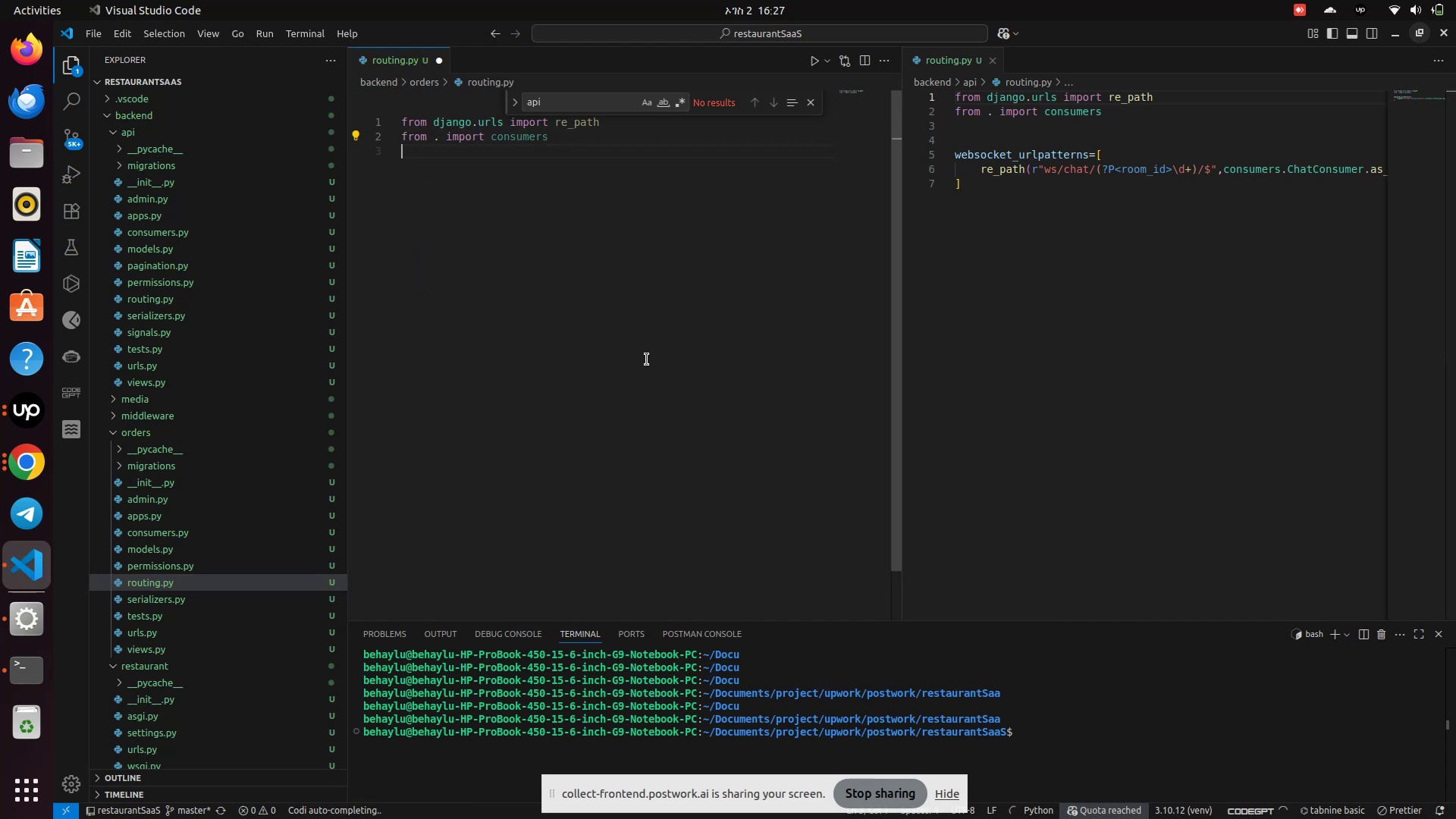 
key(Enter)
 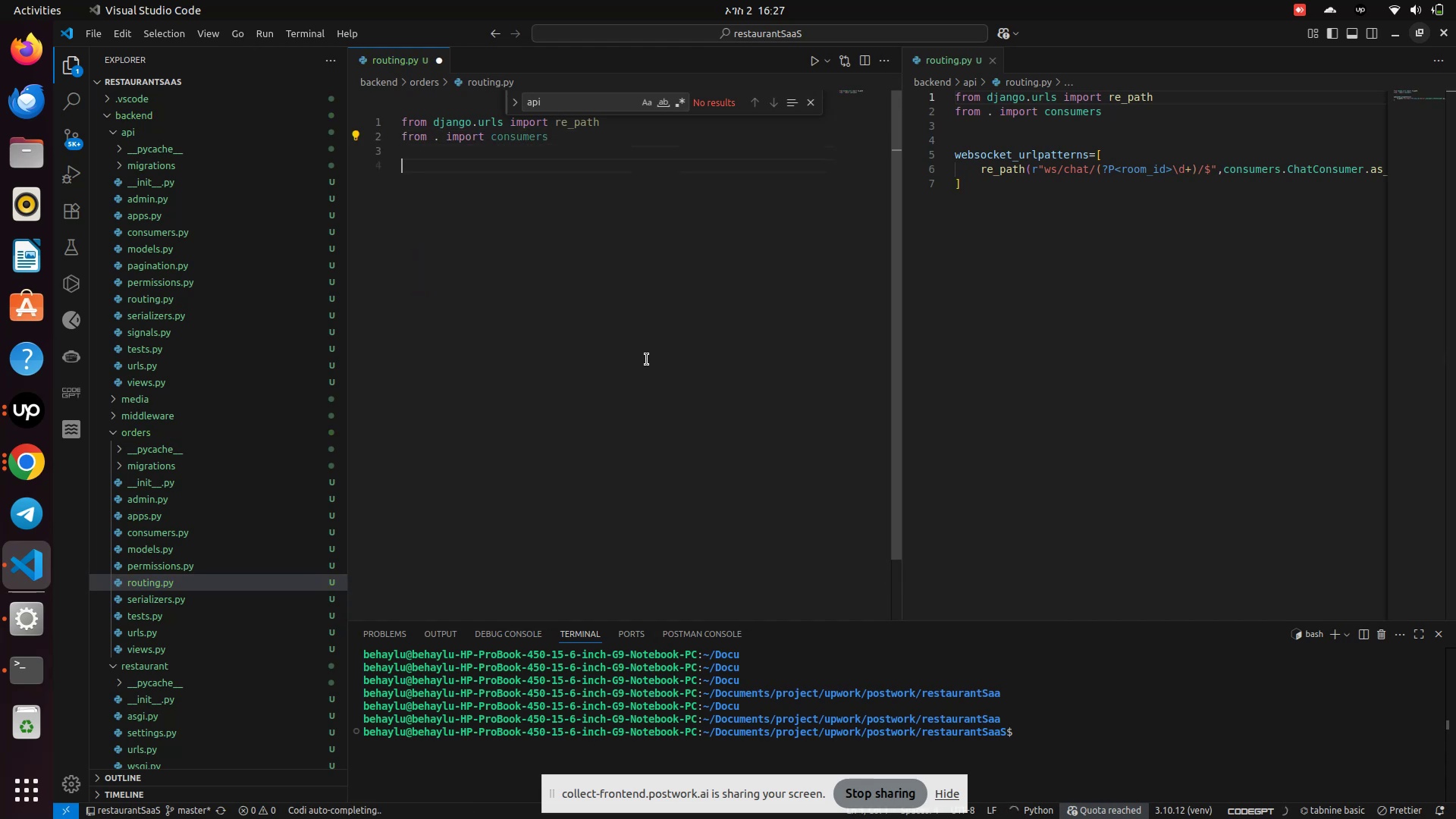 
key(Enter)
 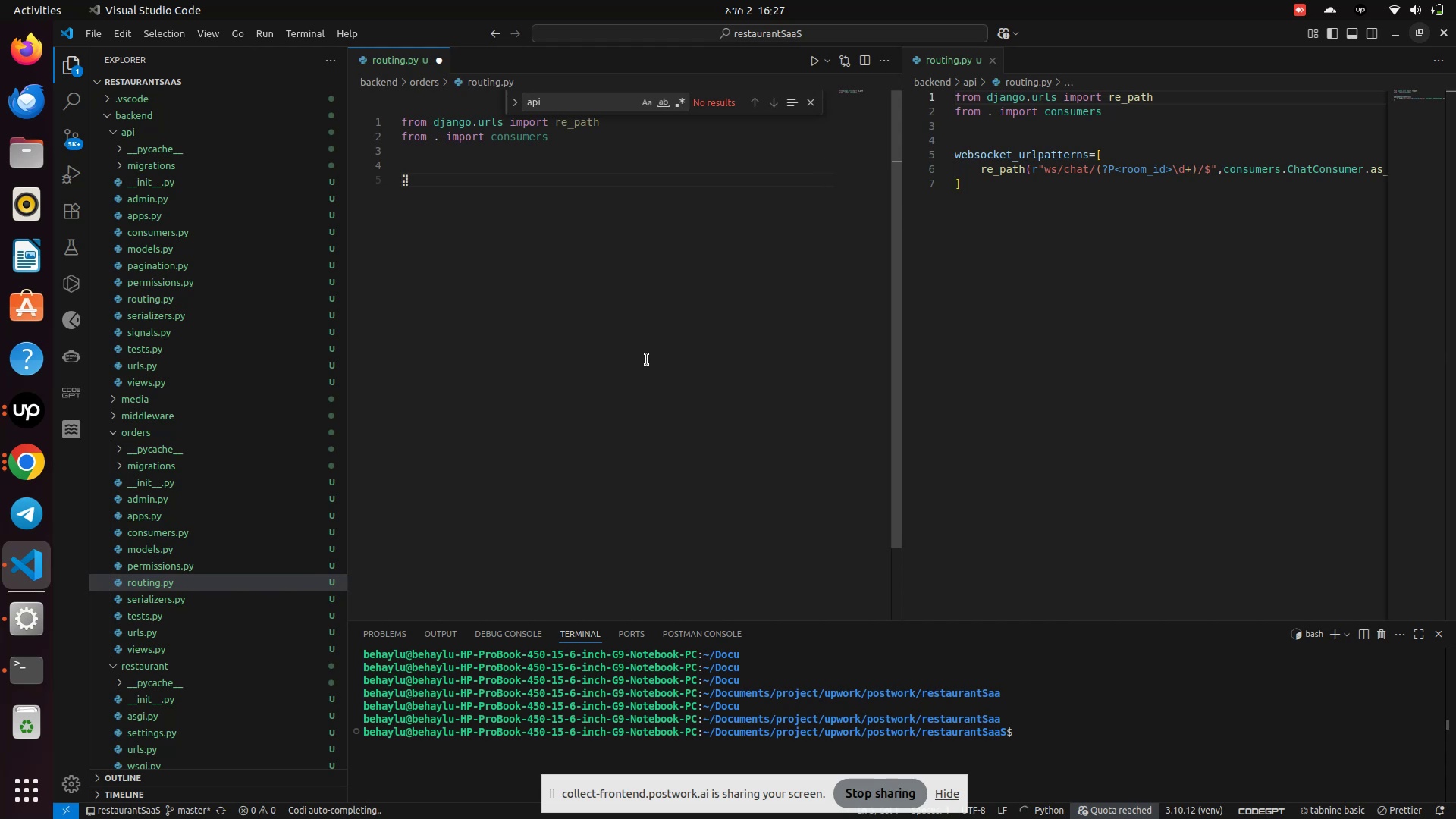 
type(websocket_r)
key(Backspace)
type(urlpatterns=[)
 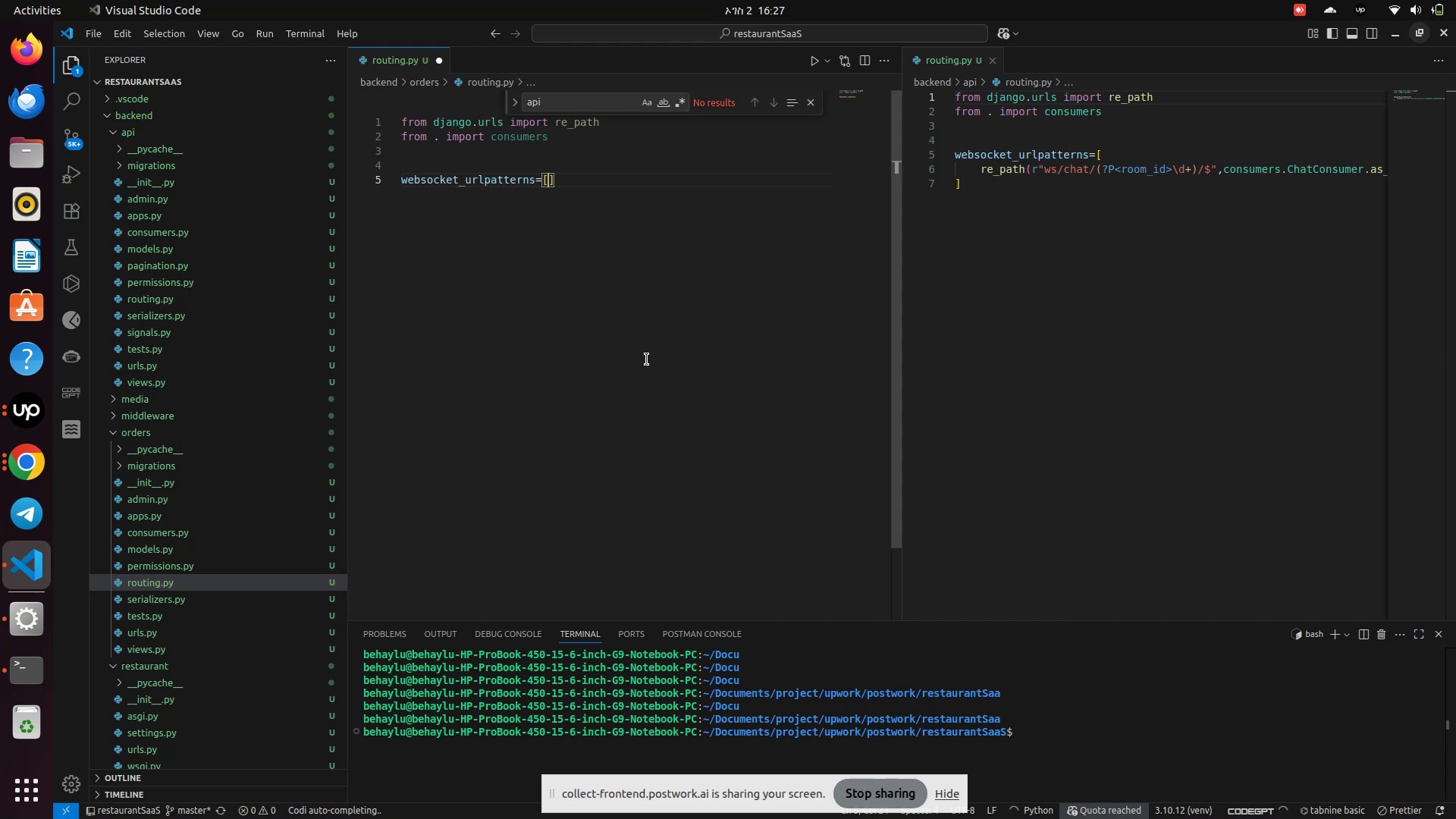 
key(Enter)
 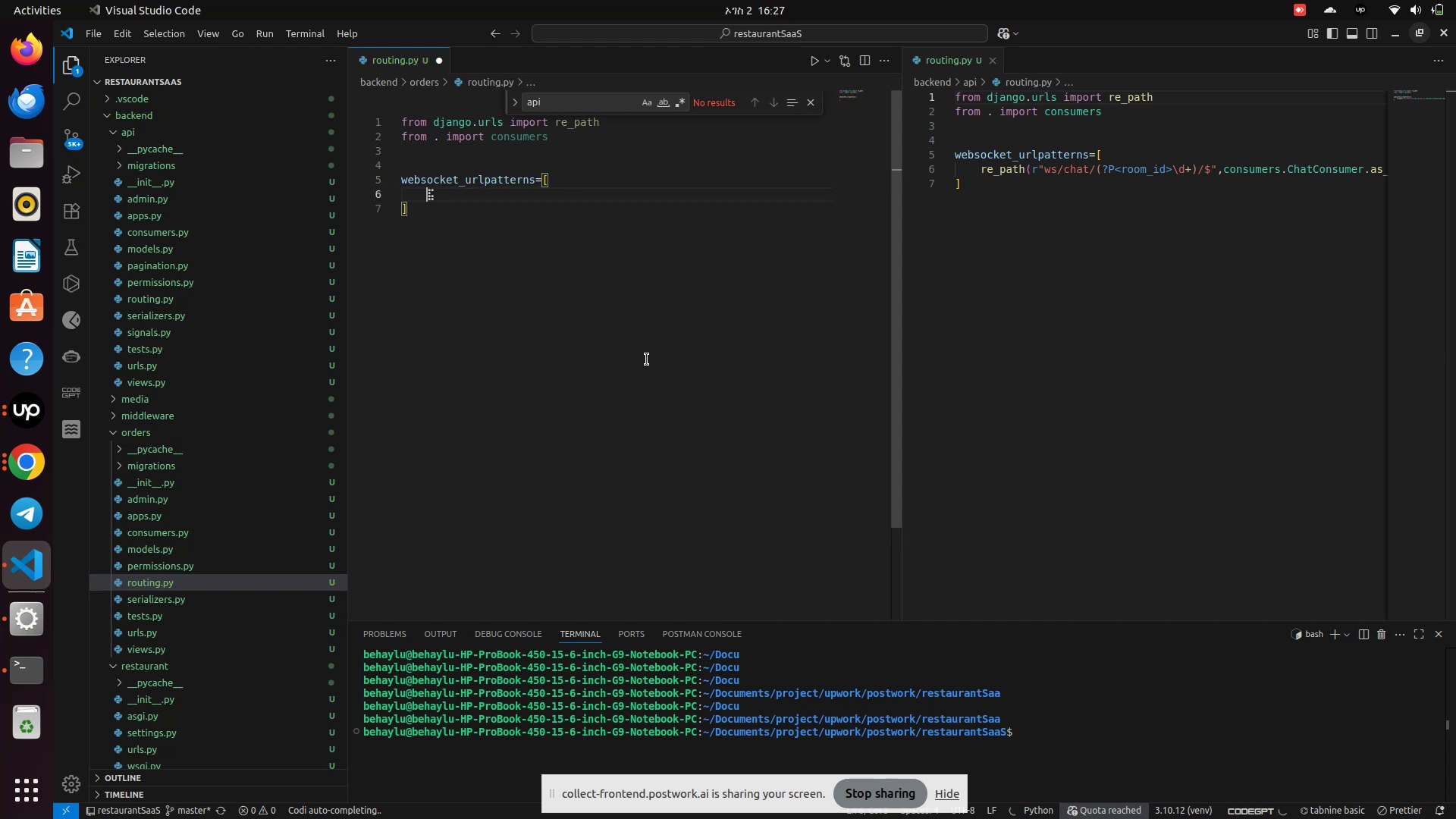 
type(re_pa)
 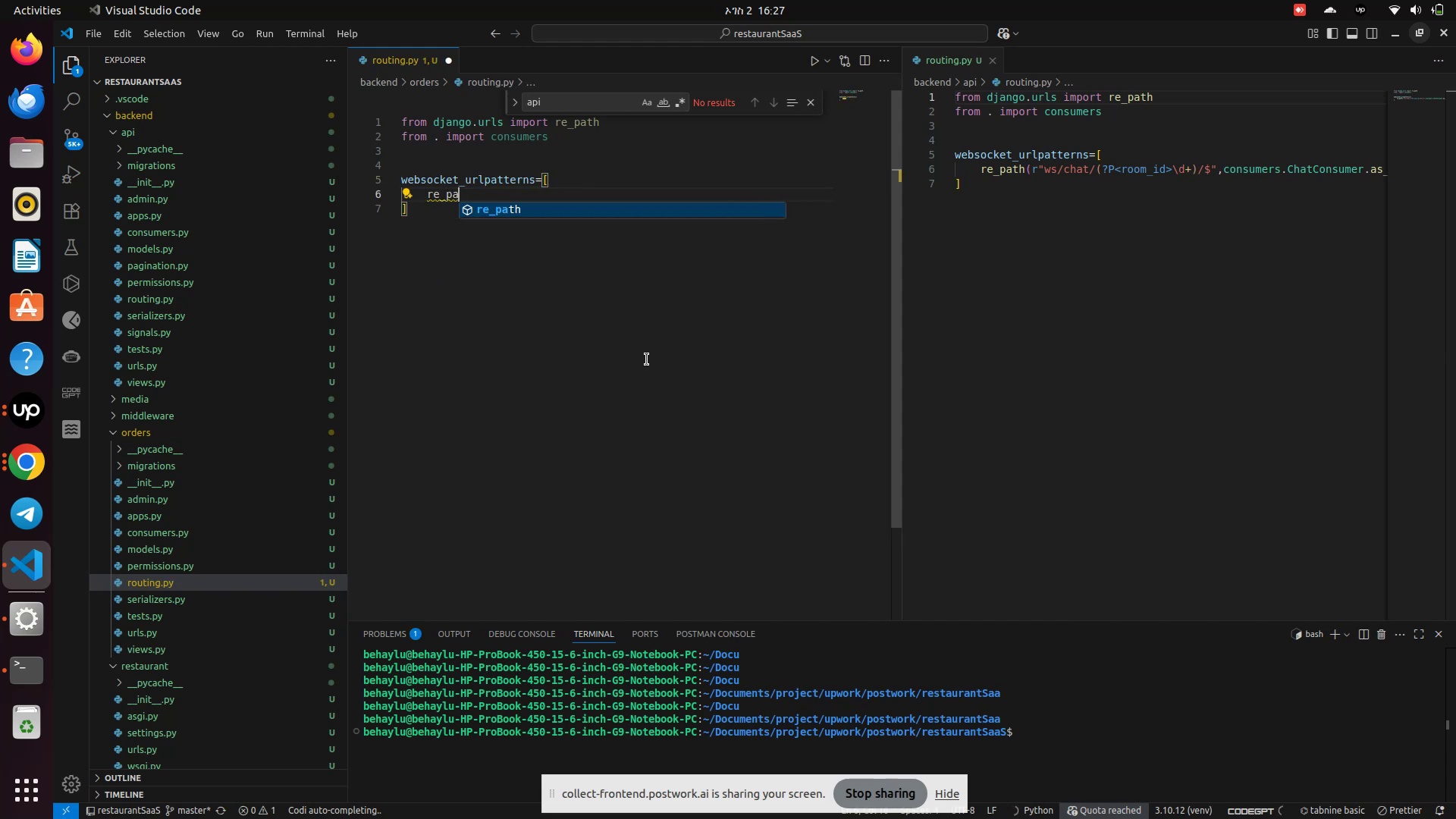 
key(Enter)
 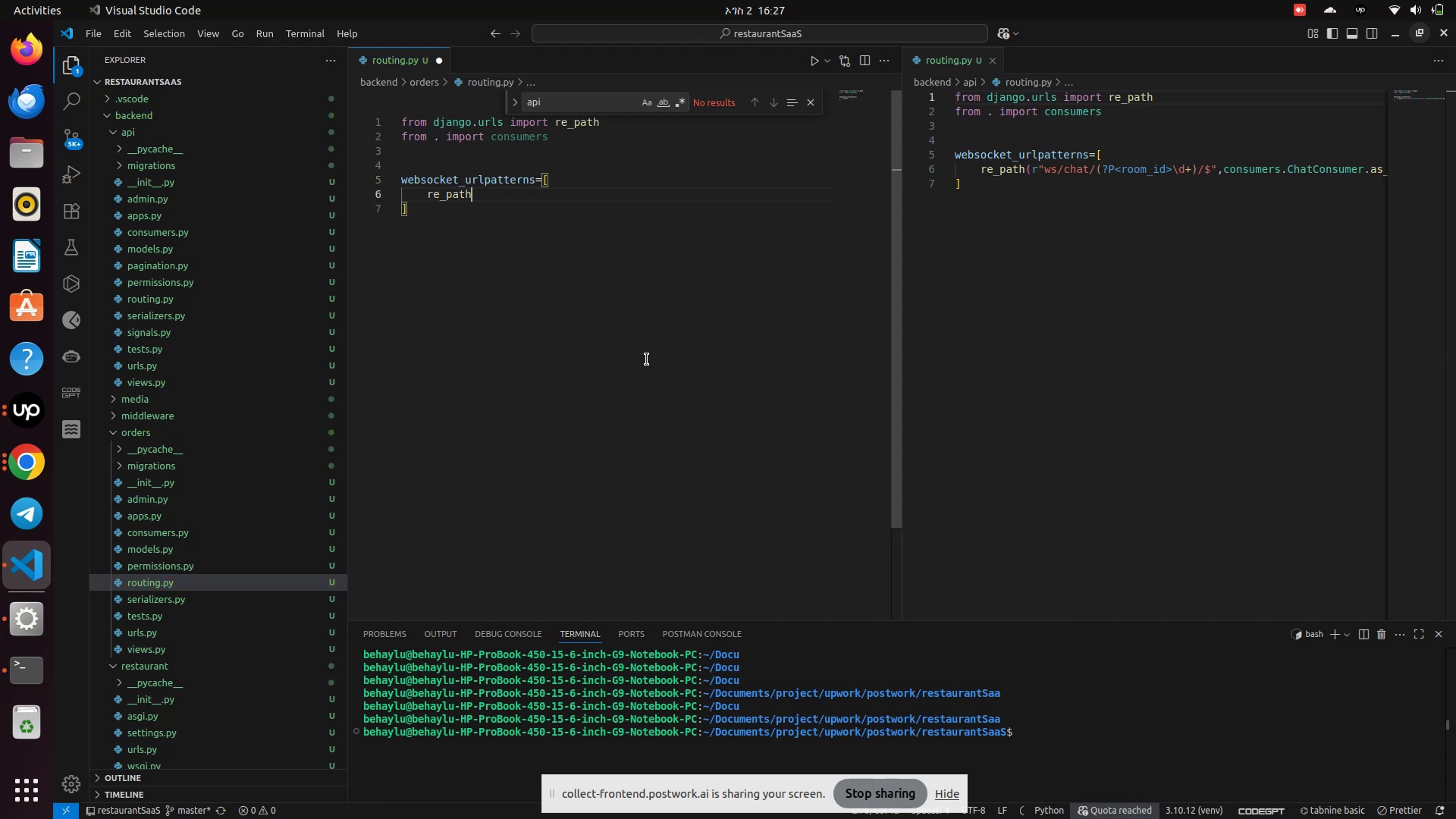 
type((r"ws/)
 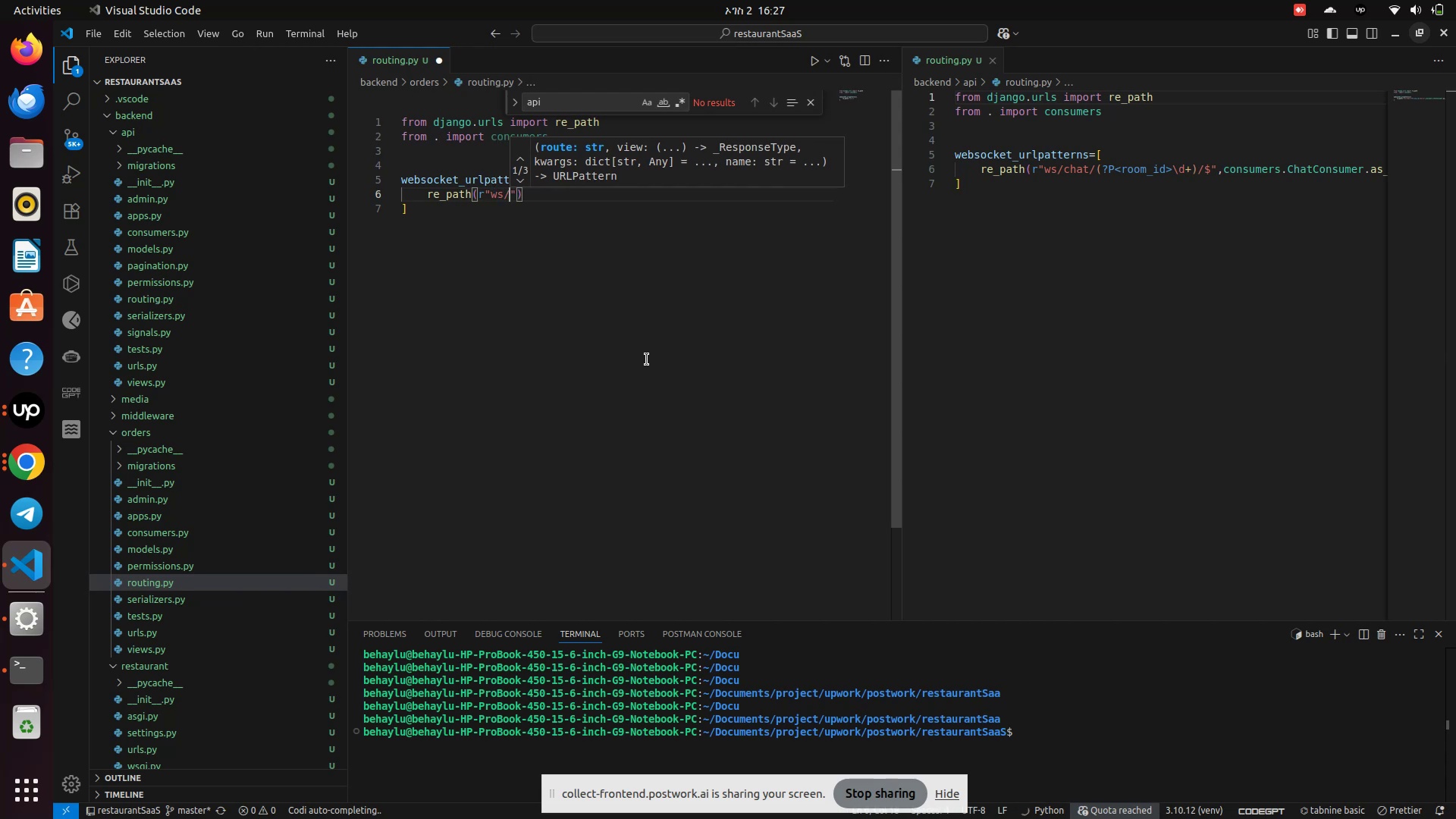 
wait(5.31)
 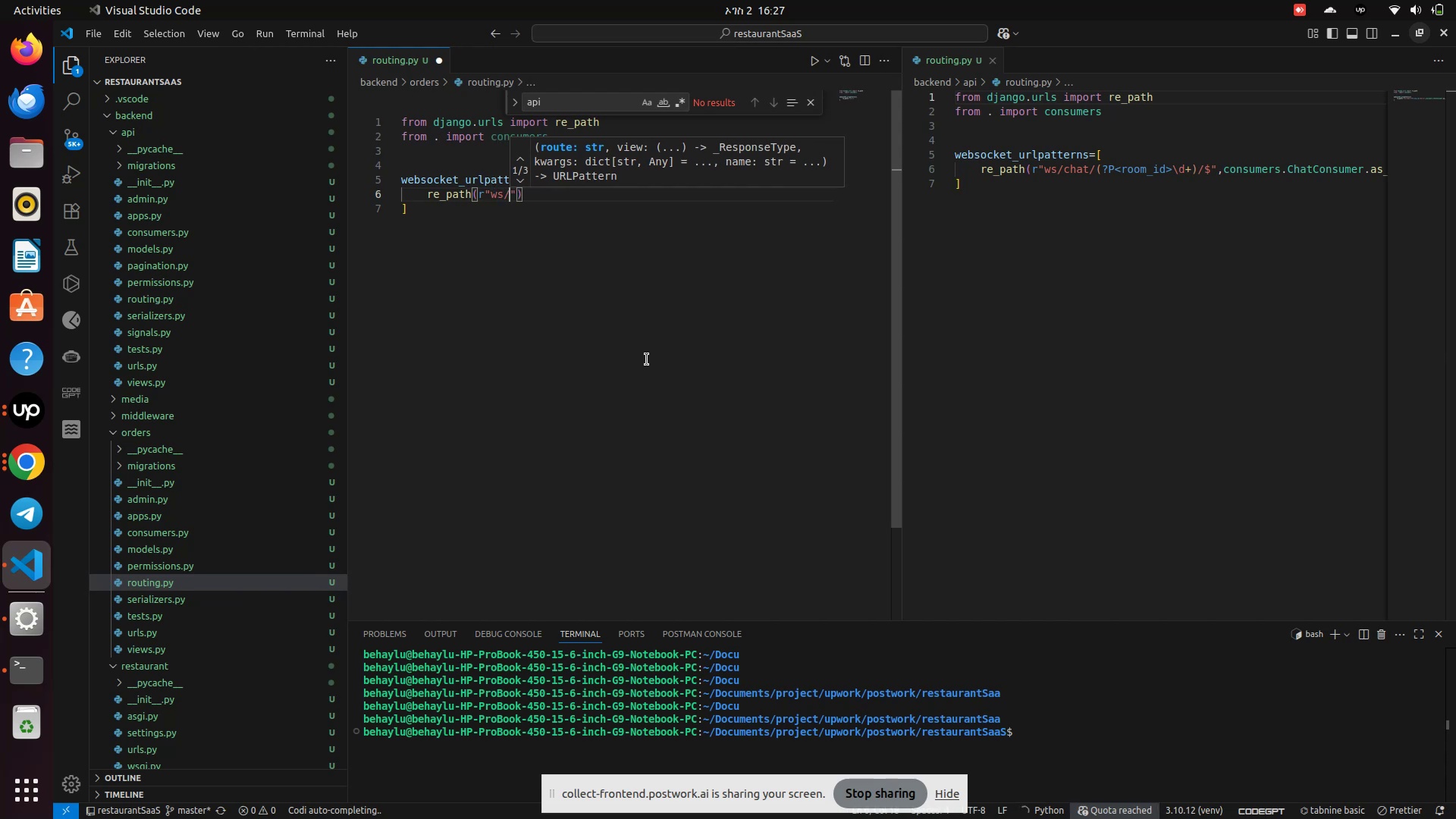 
type(order/)
 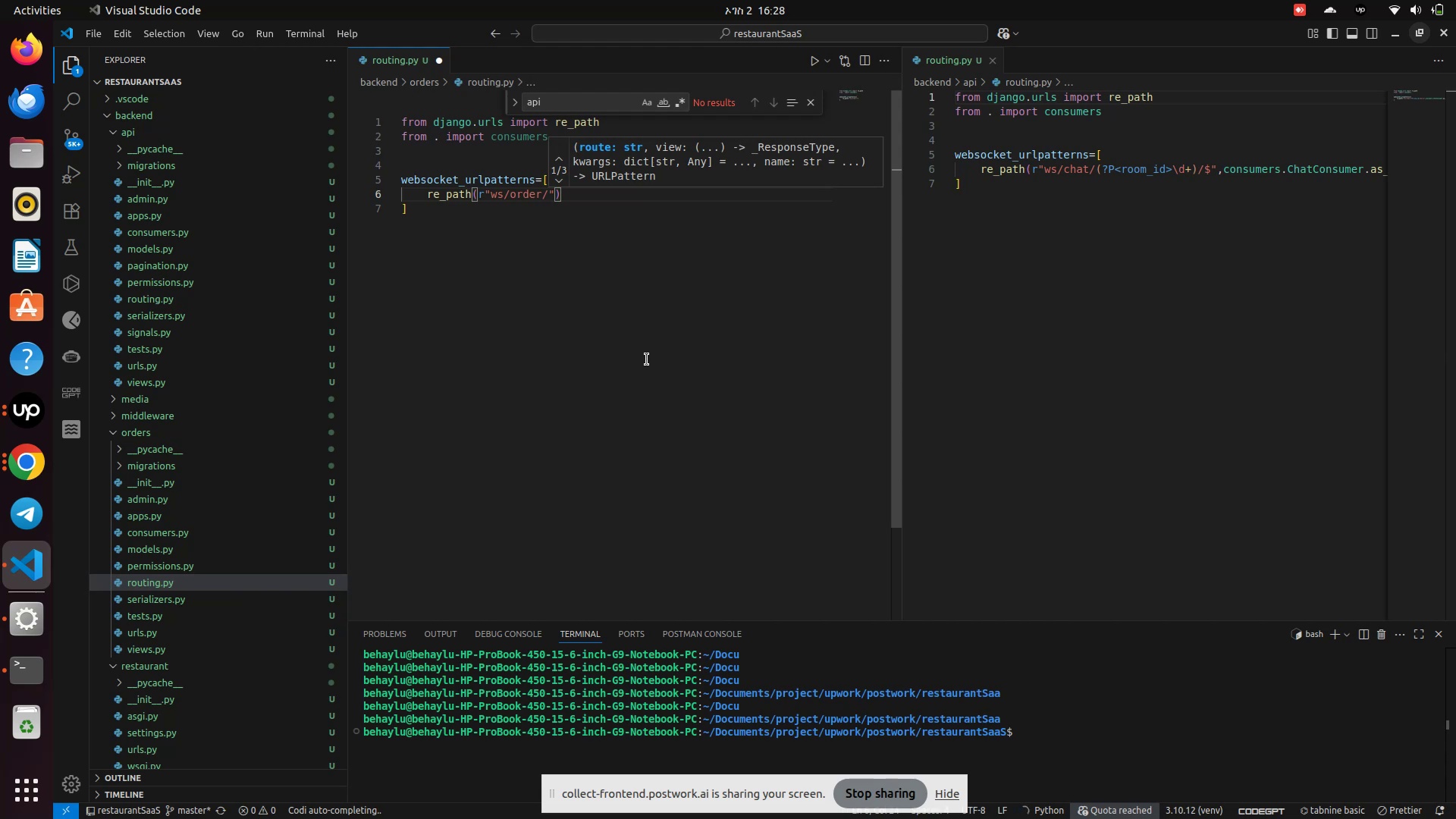 
hold_key(key=ShiftLeft, duration=0.8)
 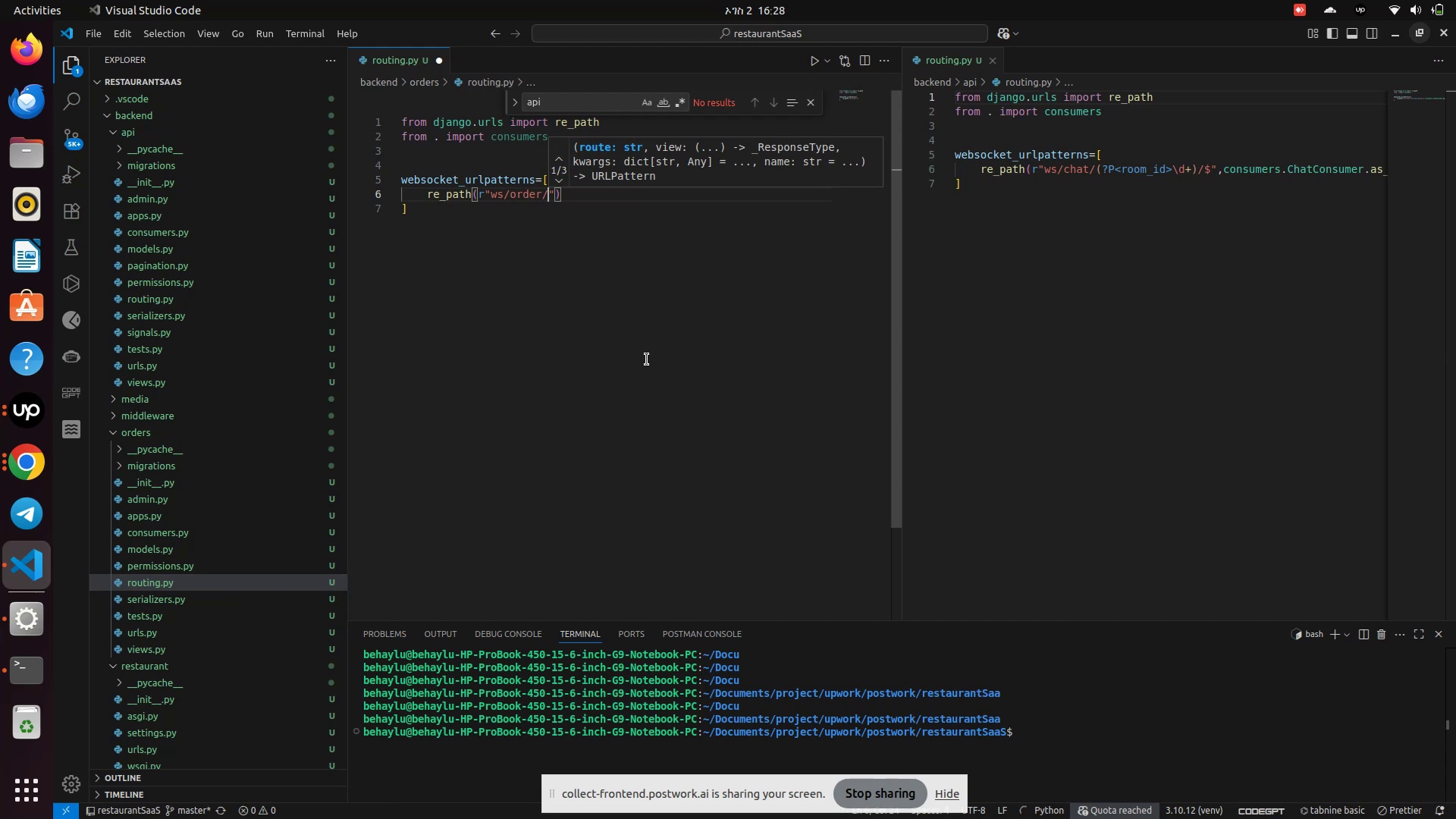 
type((?P<room_id>\d+)
 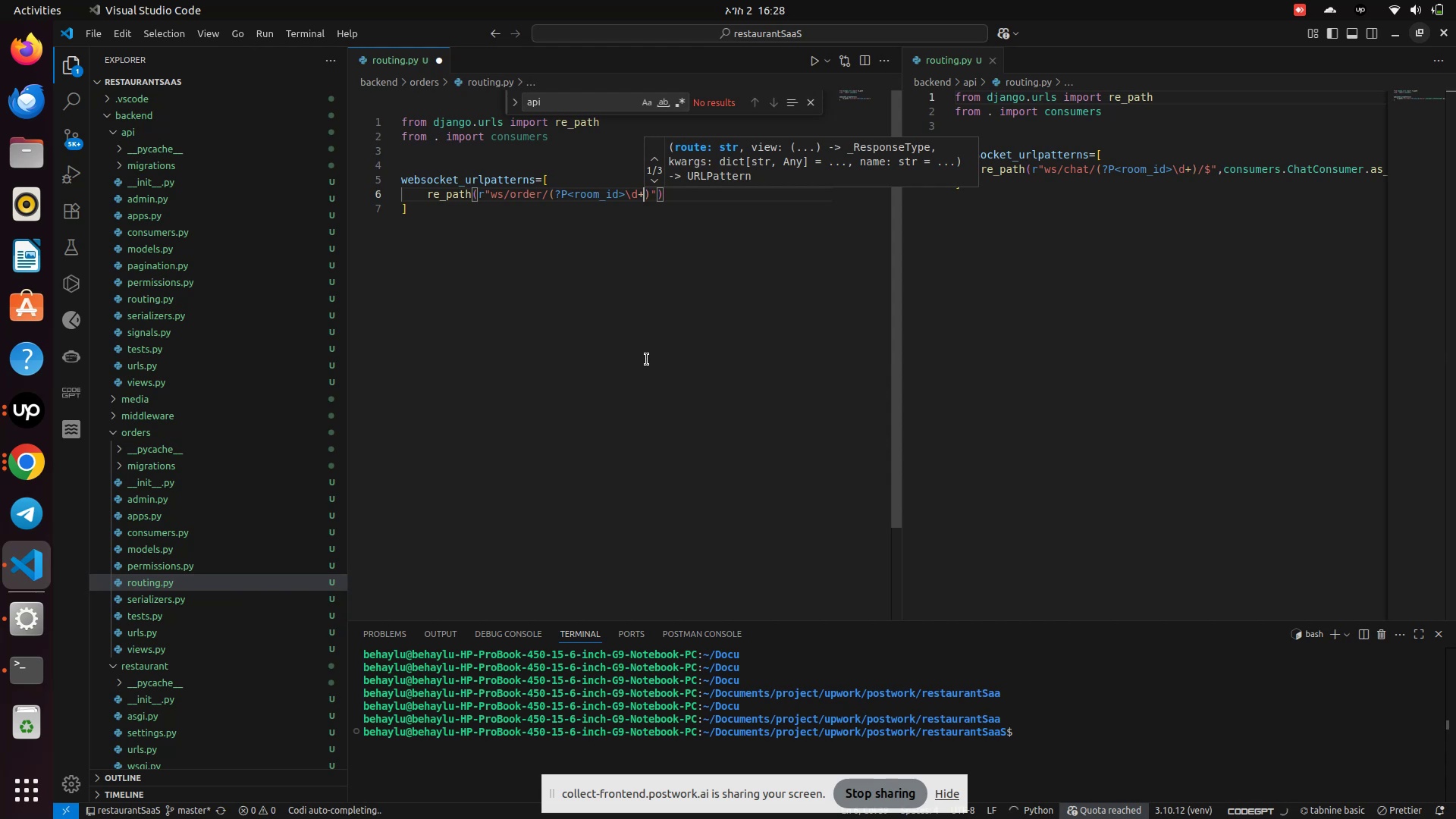 
wait(9.63)
 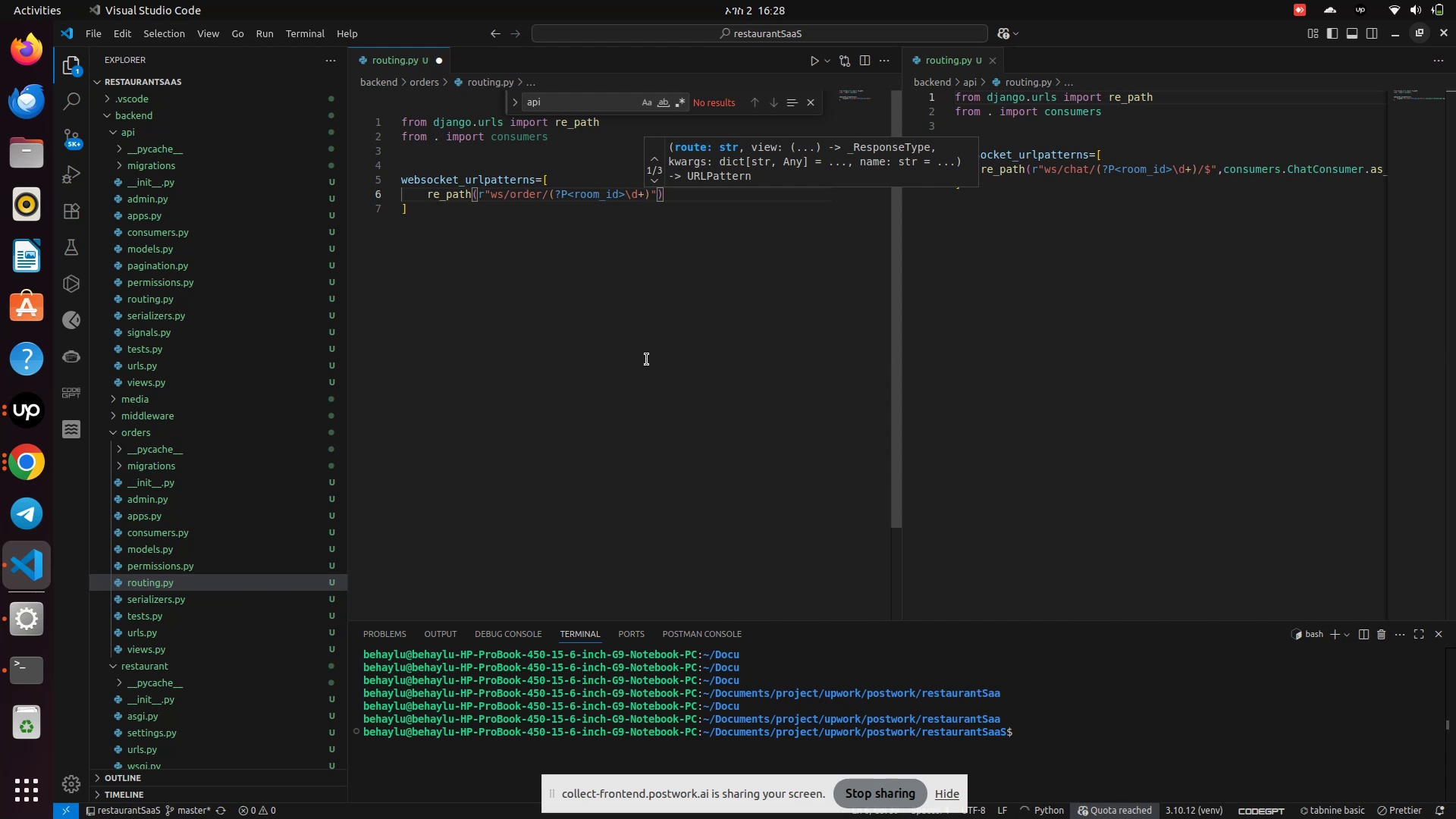 
key(ArrowRight)
 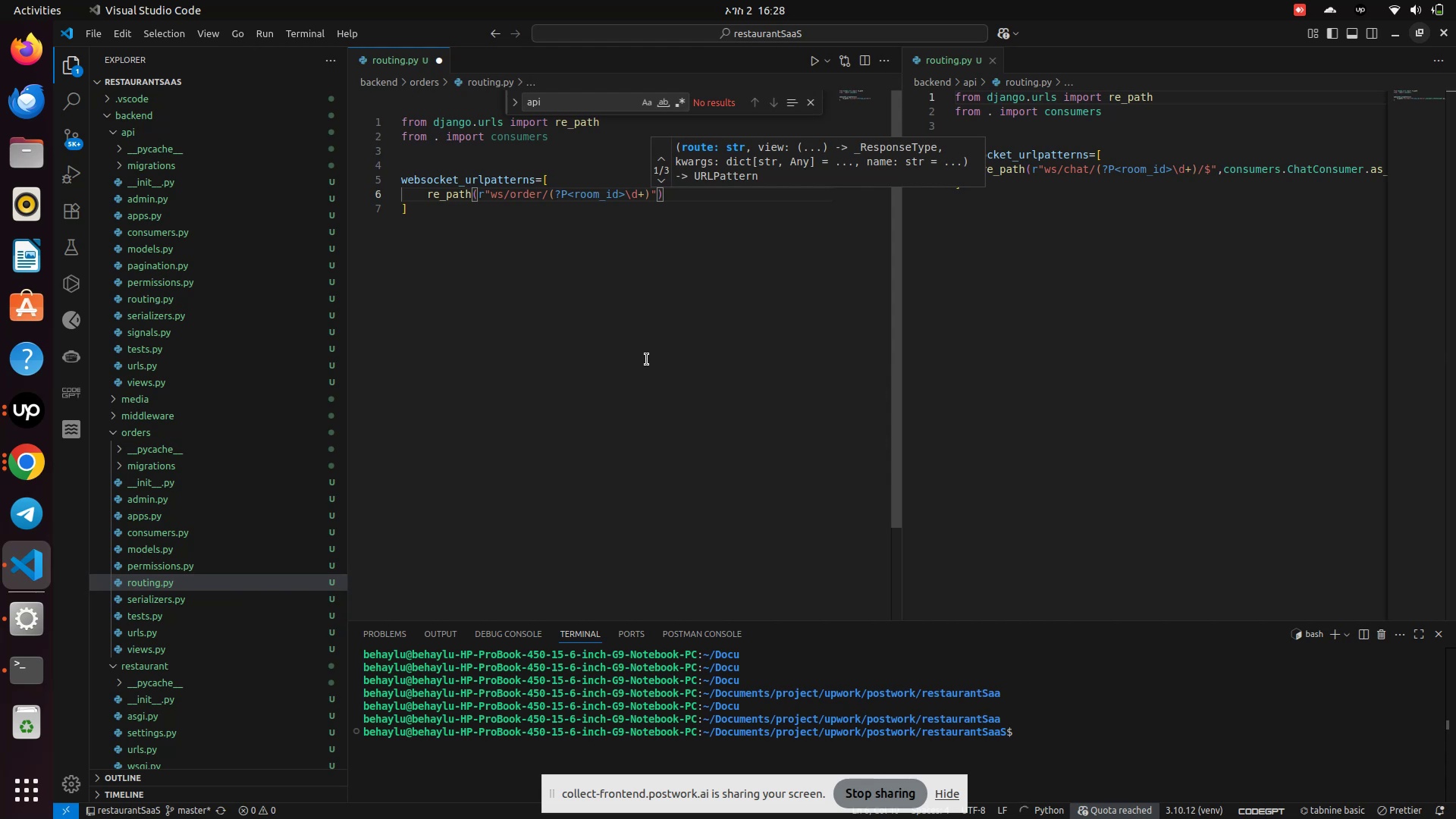 
key(Slash)
 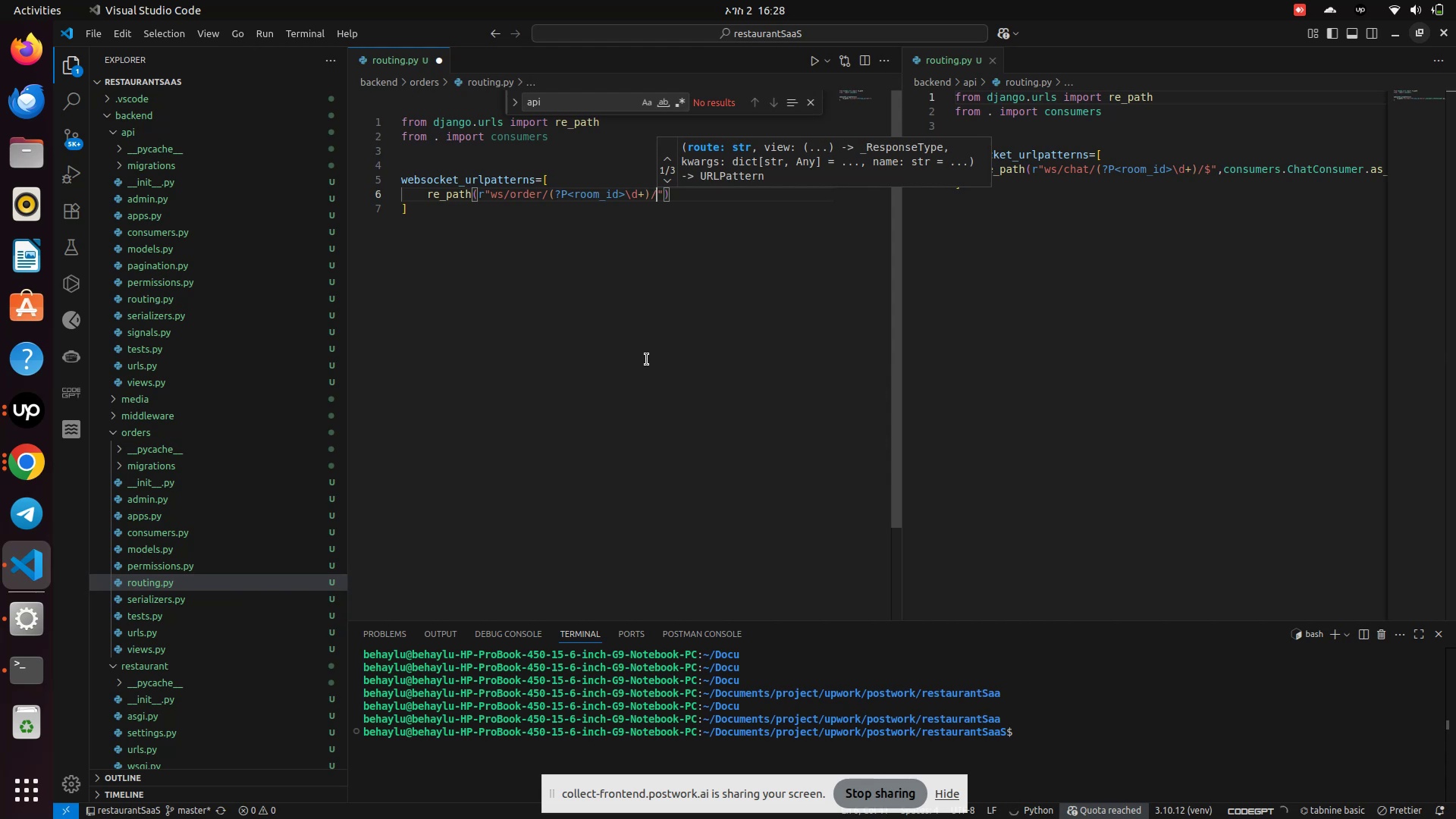 
key(Shift+4)
 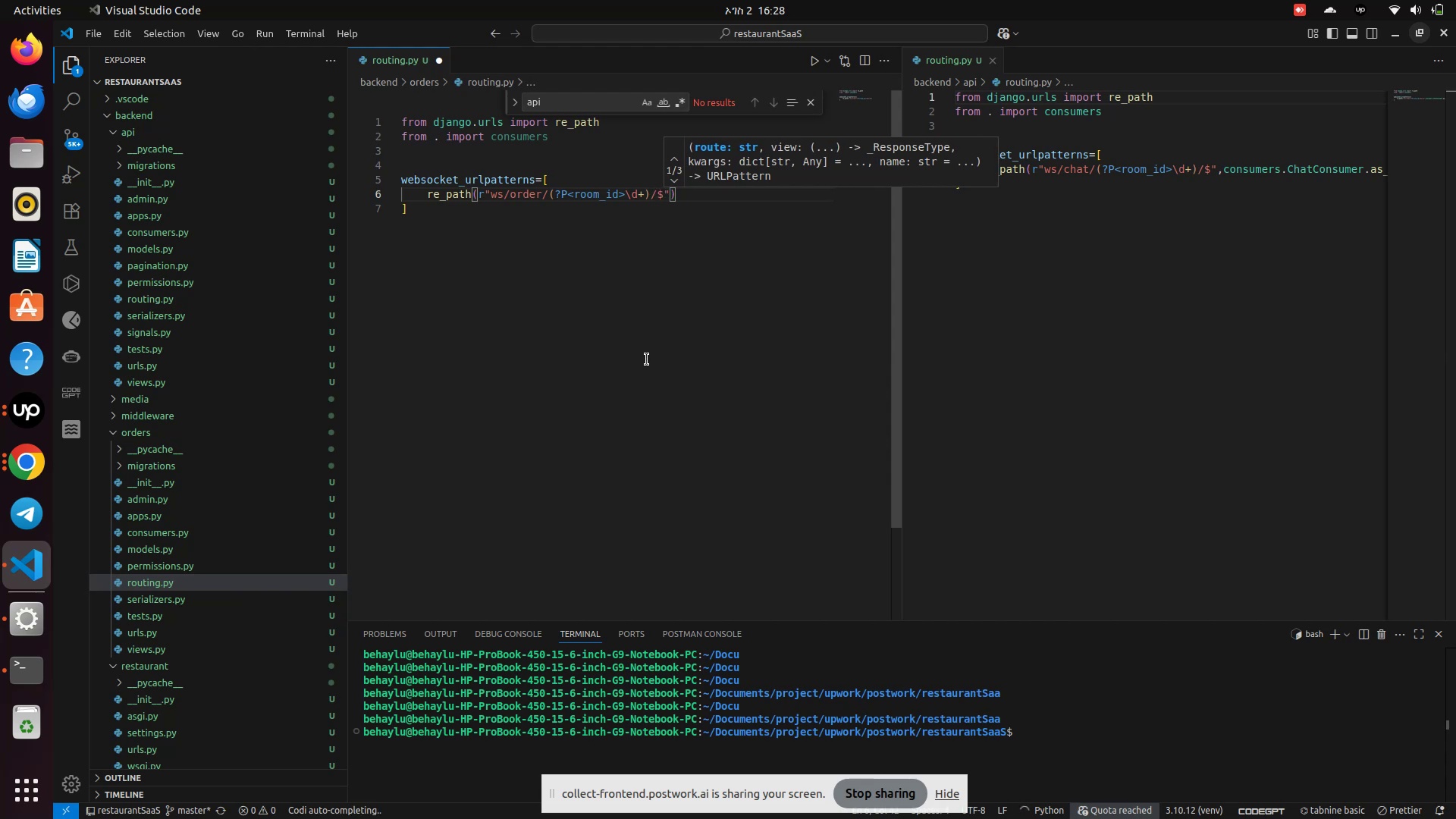 
key(ArrowRight)
 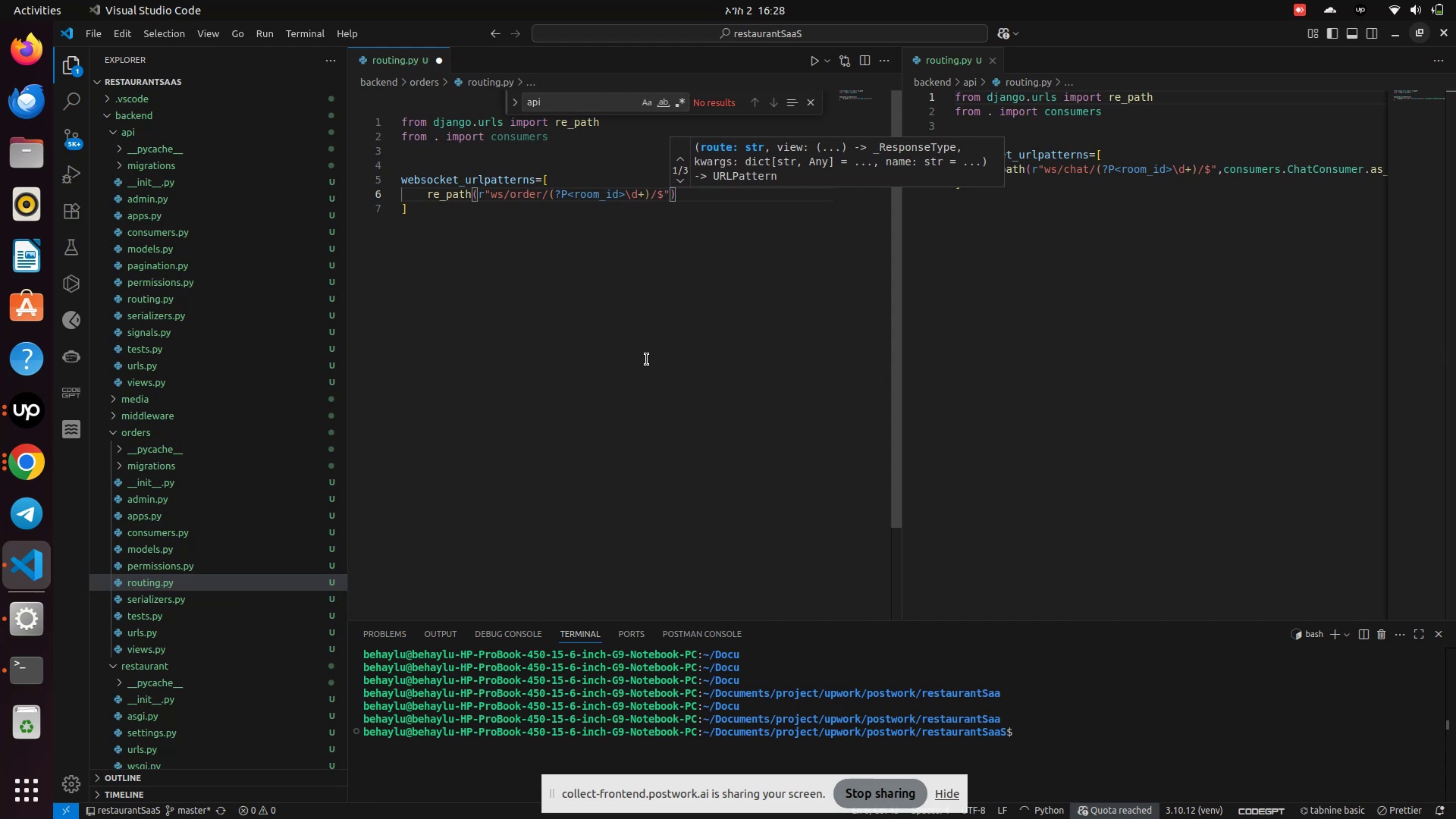 
type(,consu)
 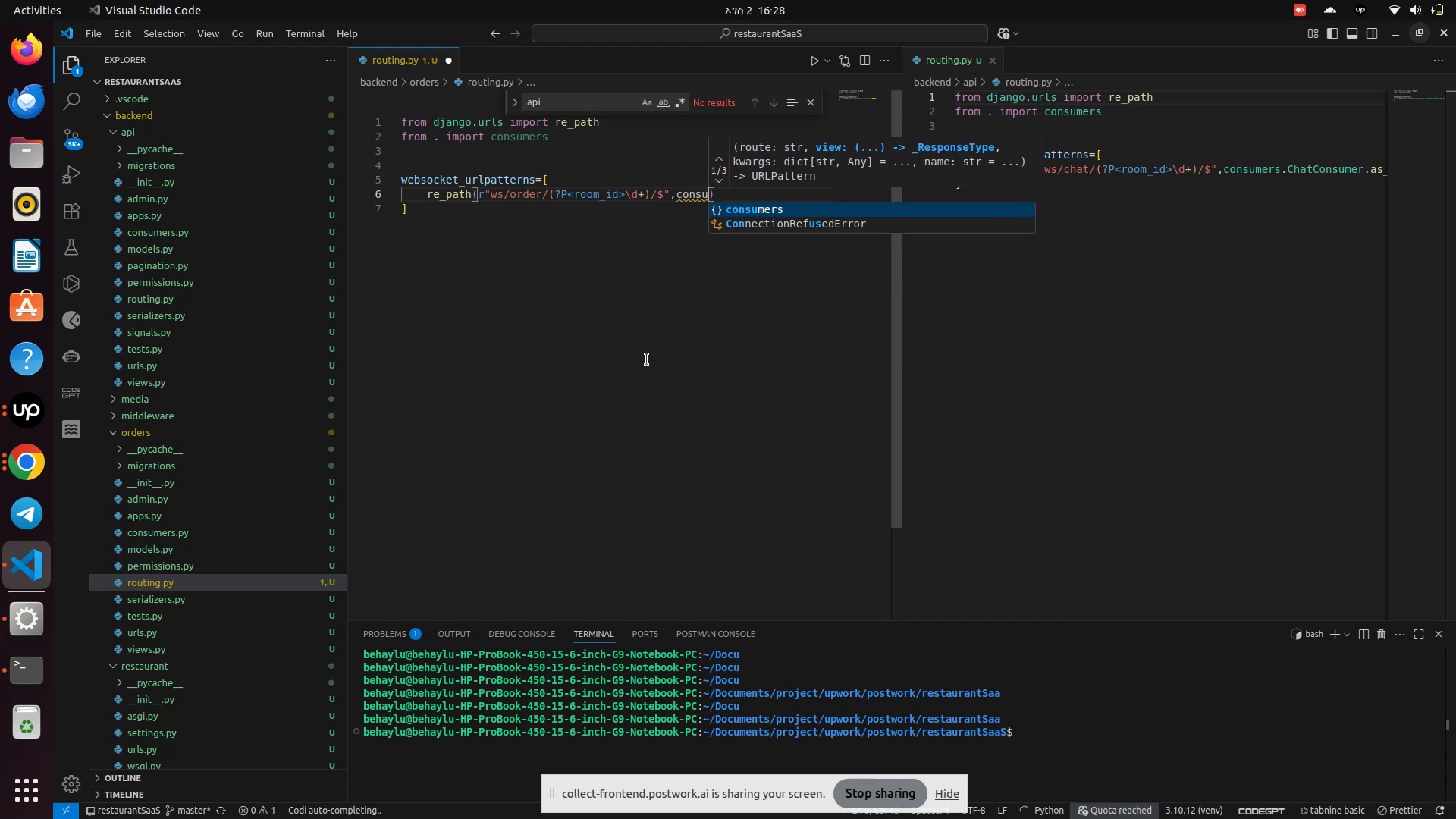 
key(Enter)
 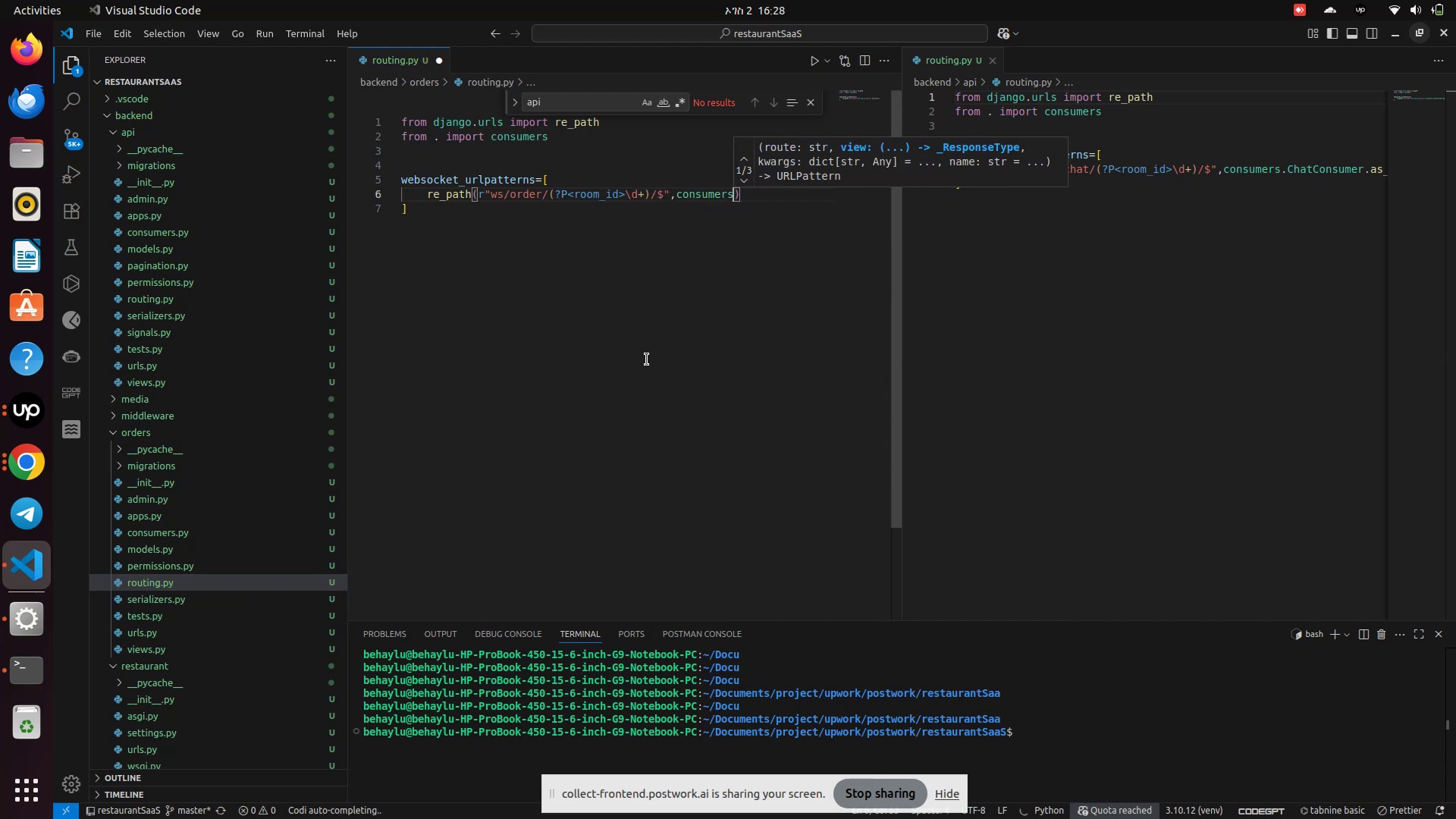 
key(Period)
 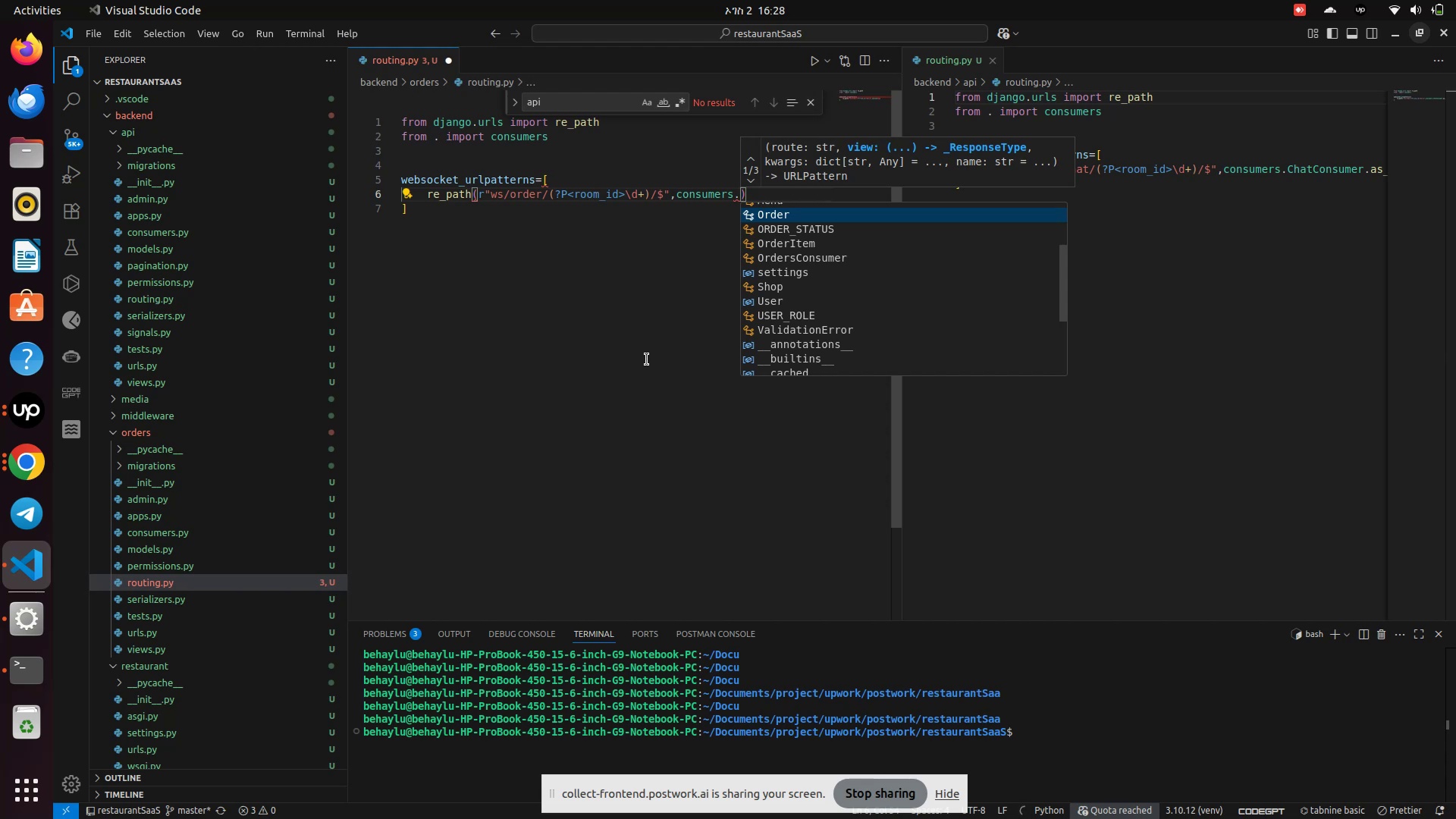 
key(ArrowDown)
 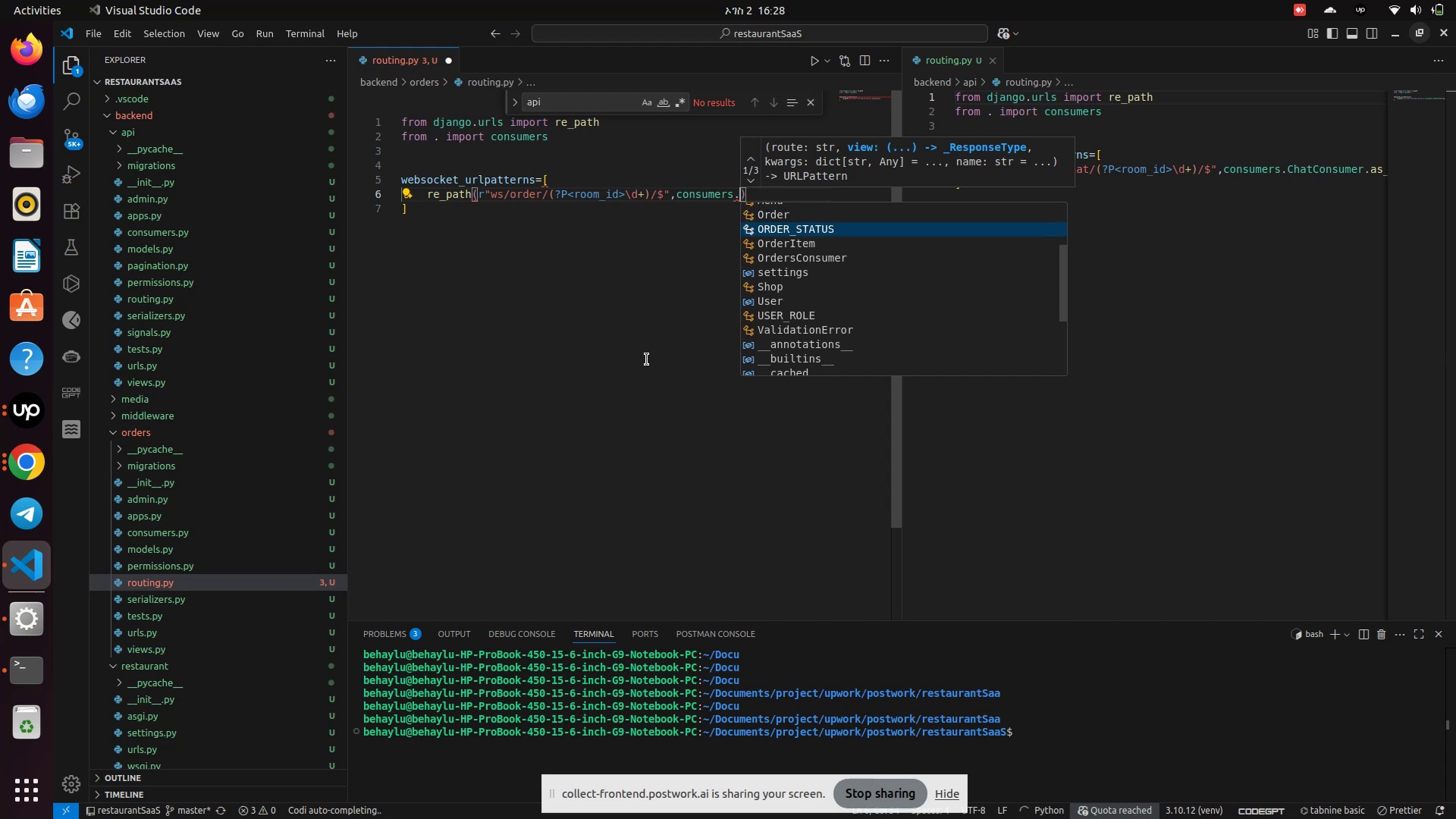 
key(ArrowDown)
 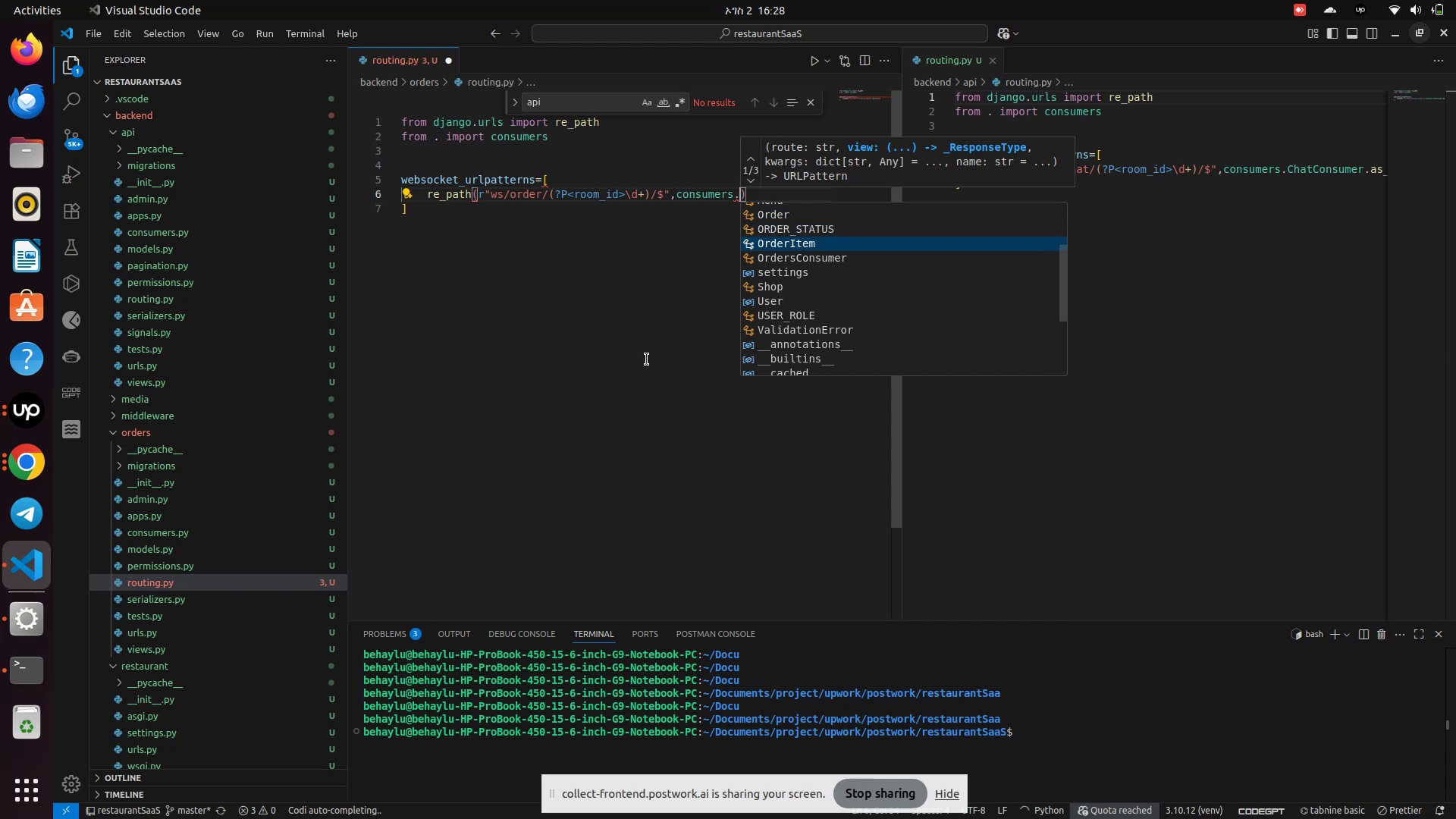 
key(ArrowDown)
 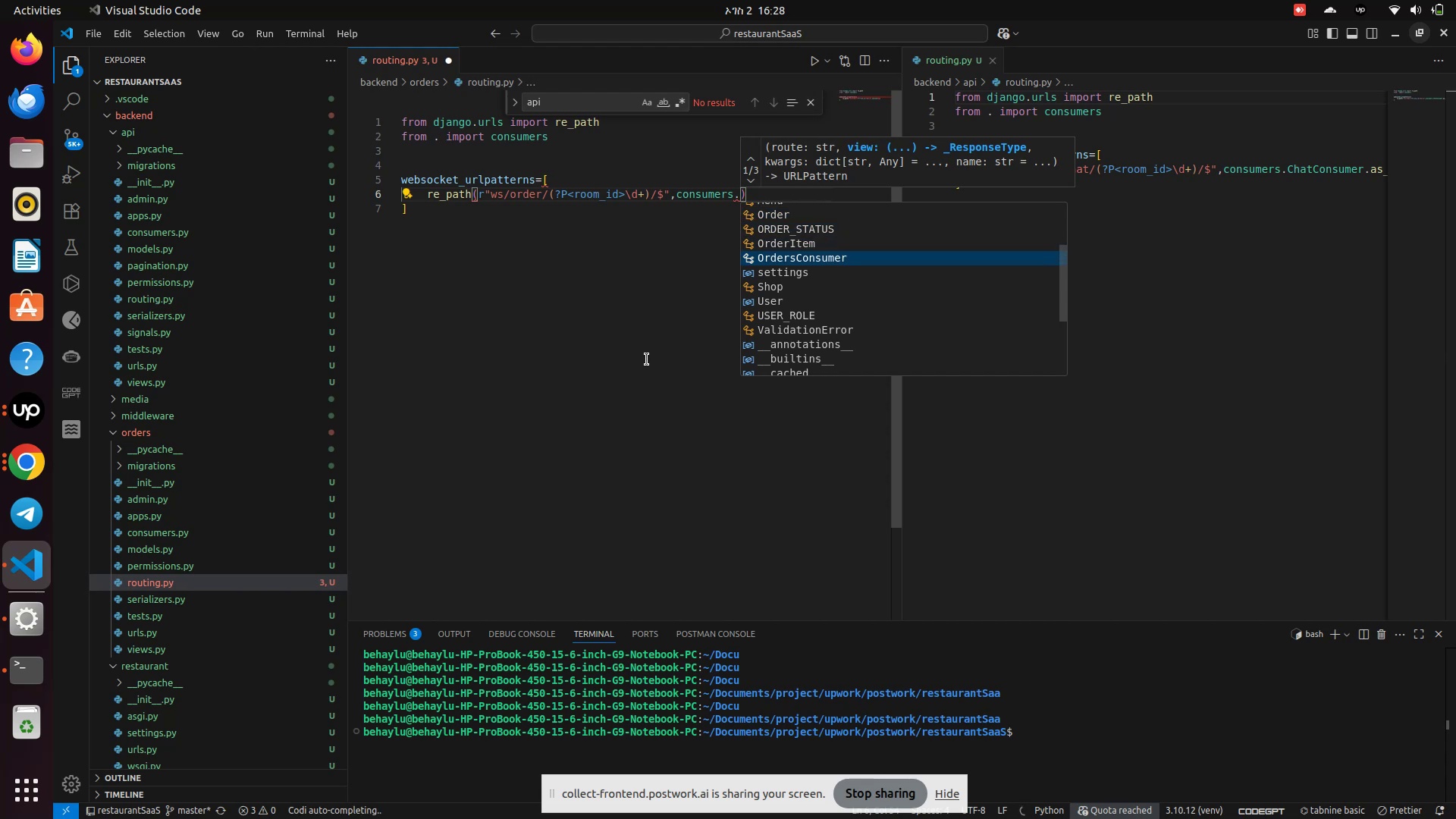 
key(Enter)
 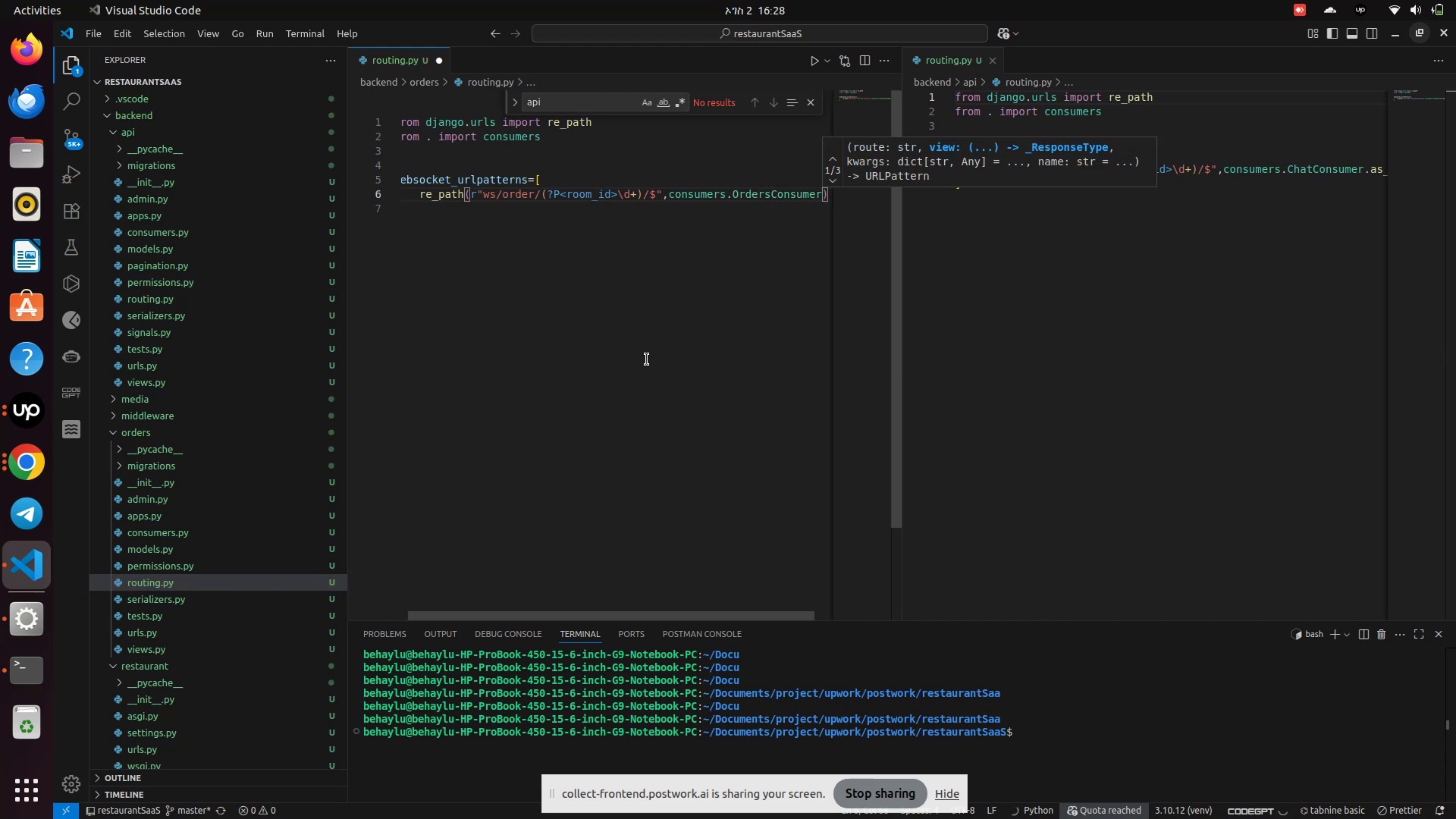 
key(Period)
 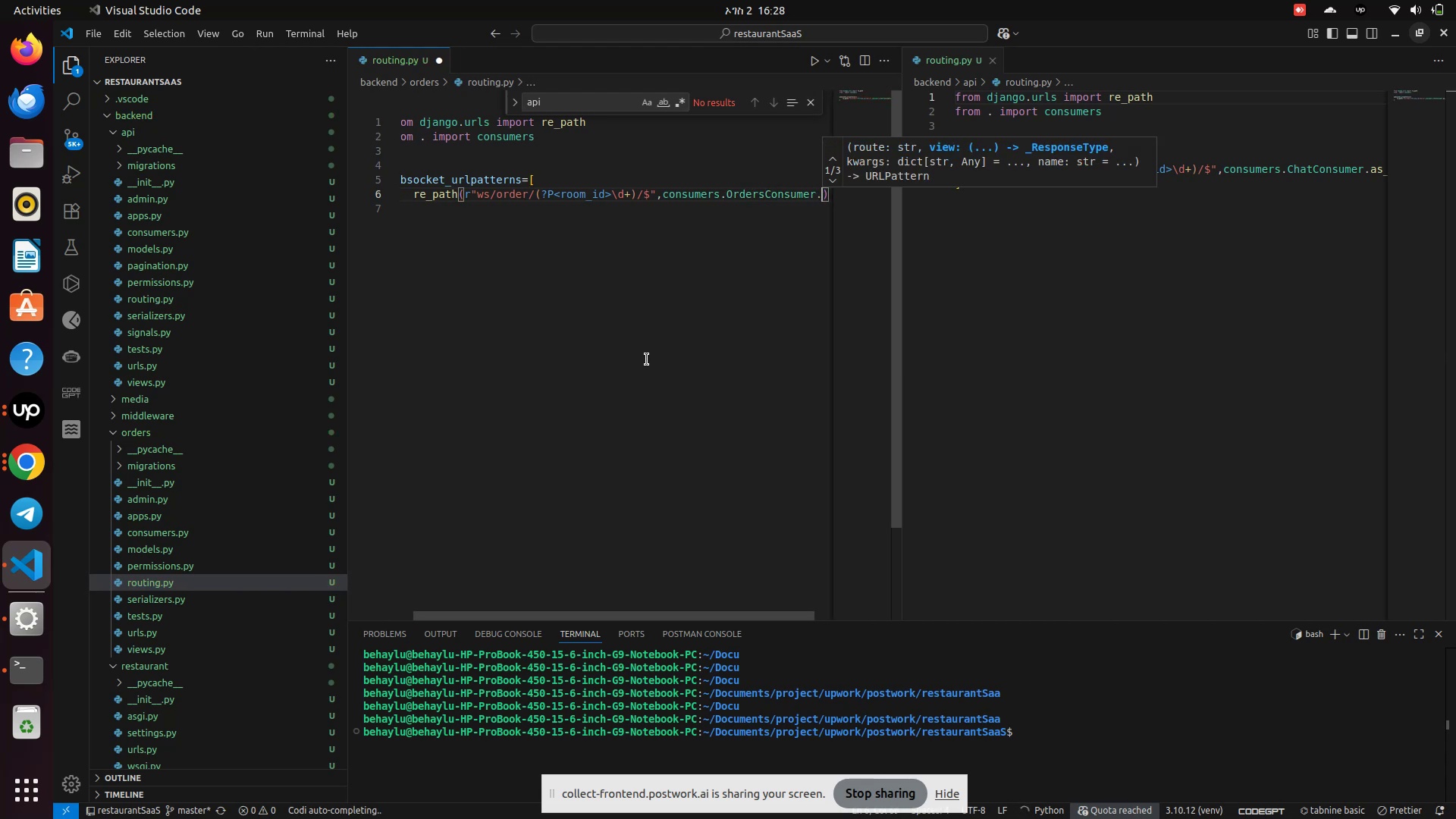 
key(A)
 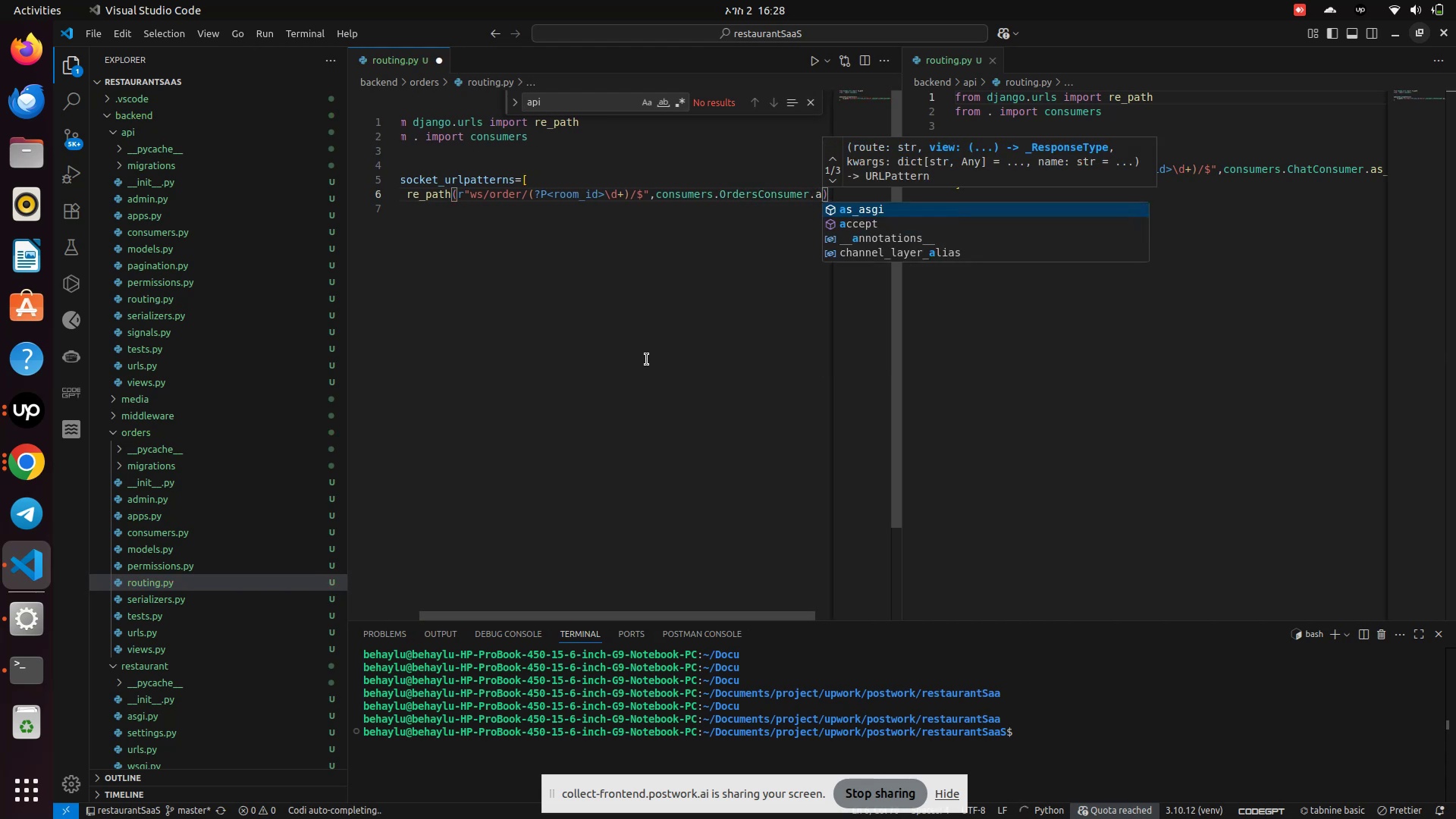 
key(Enter)
 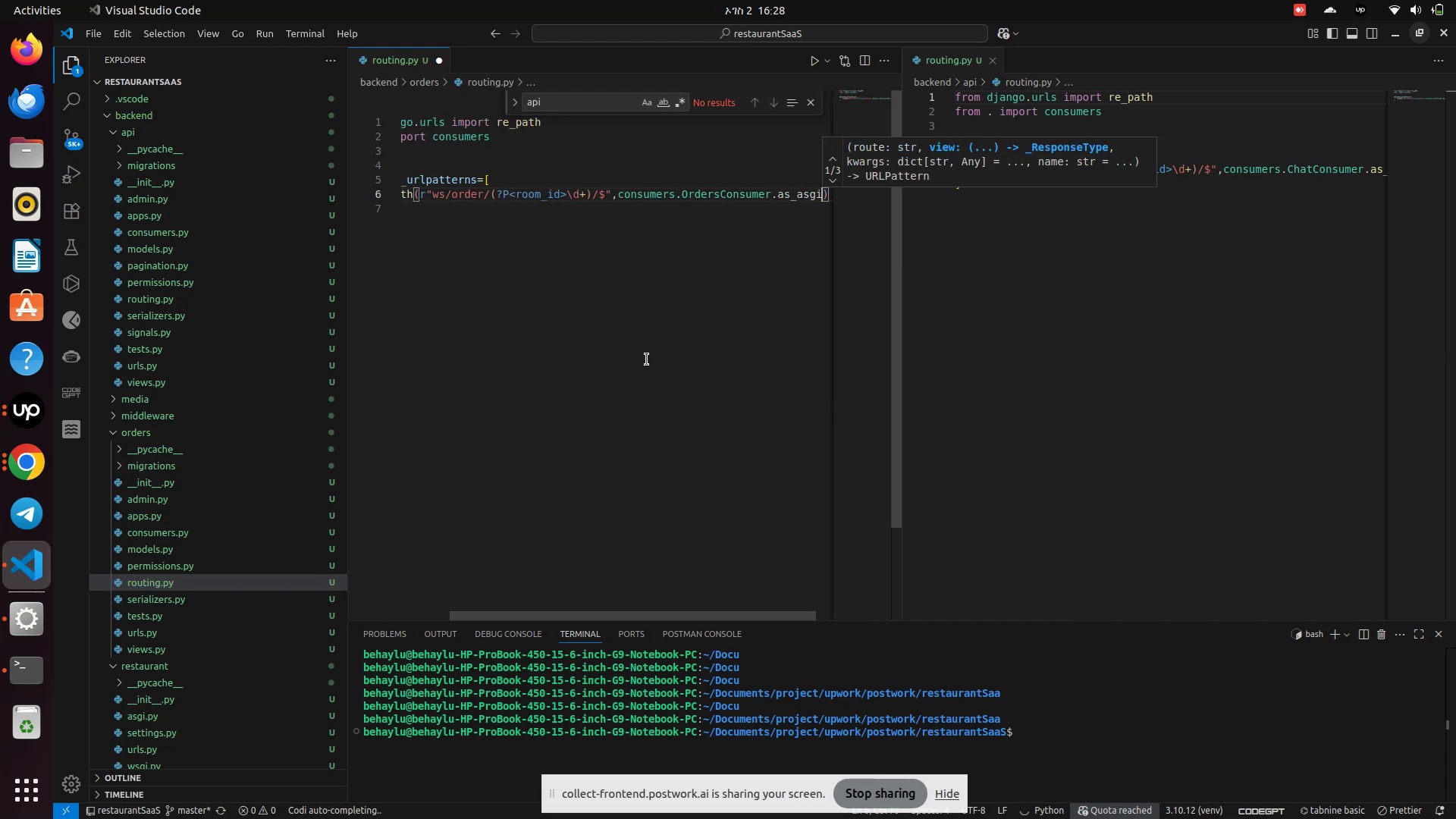 
key(Shift+9)
 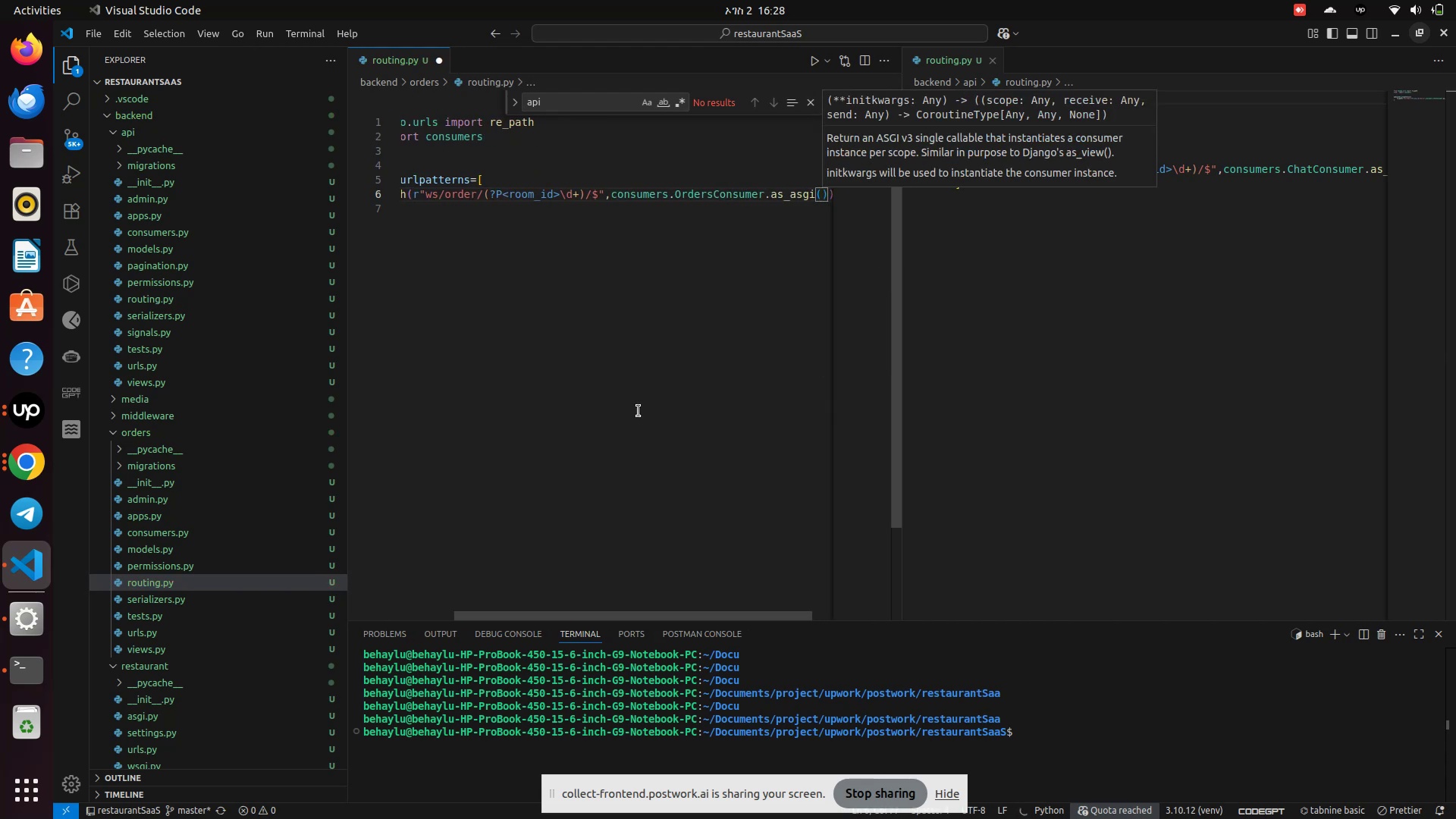 
left_click([1197, 322])
 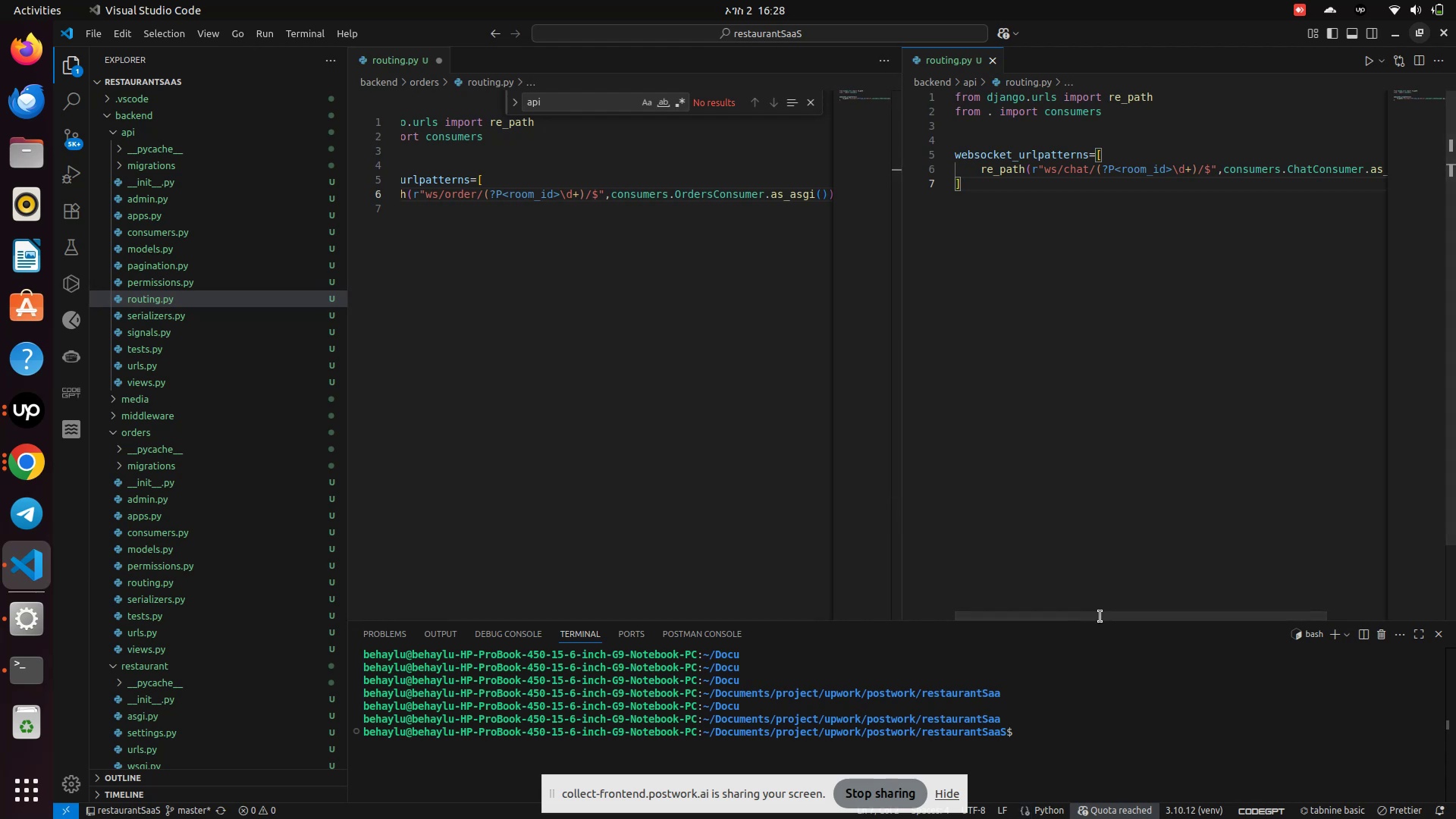 
left_click_drag(start_coordinate=[1102, 613], to_coordinate=[1222, 614])
 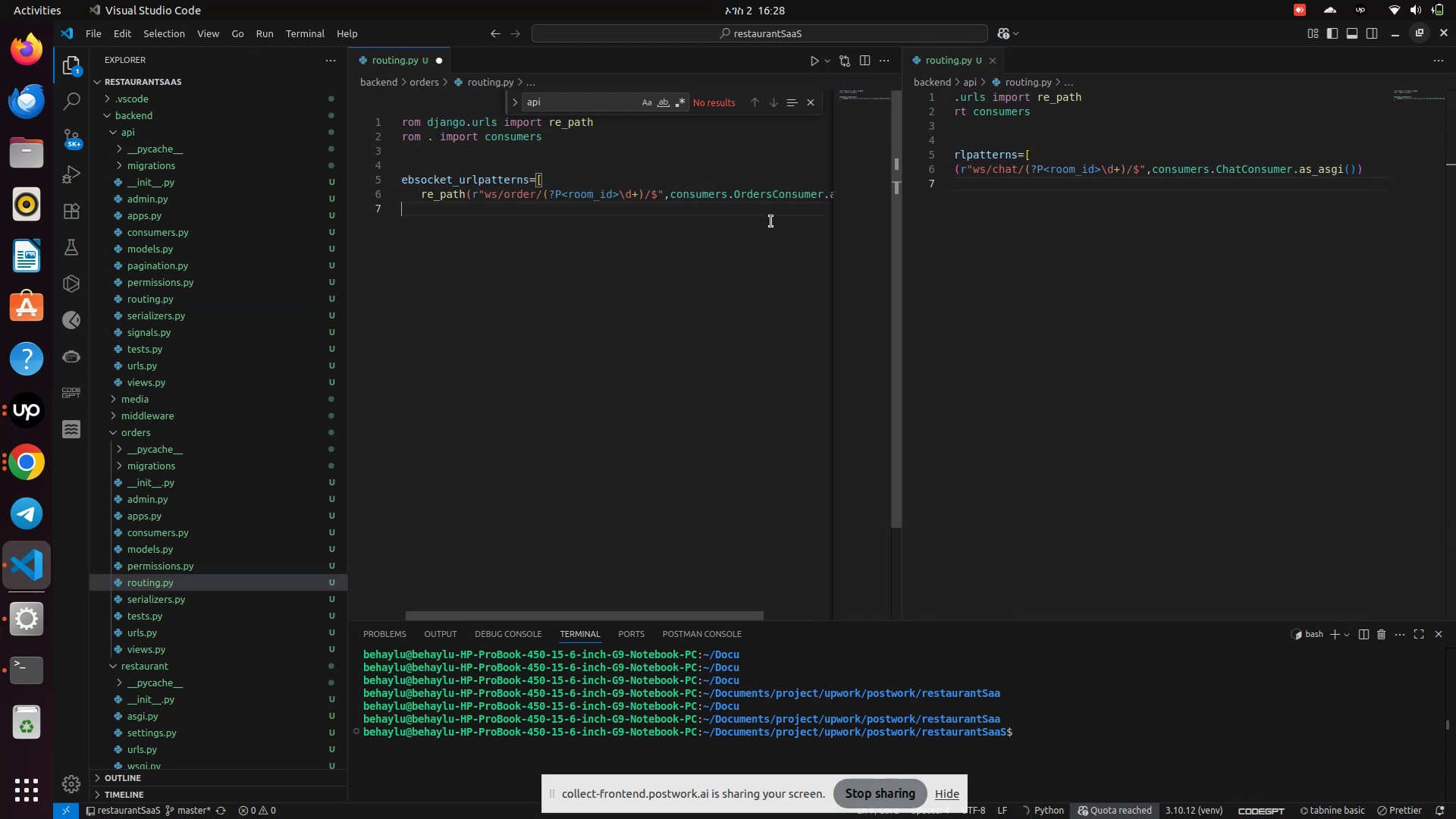 
key(ArrowDown)
 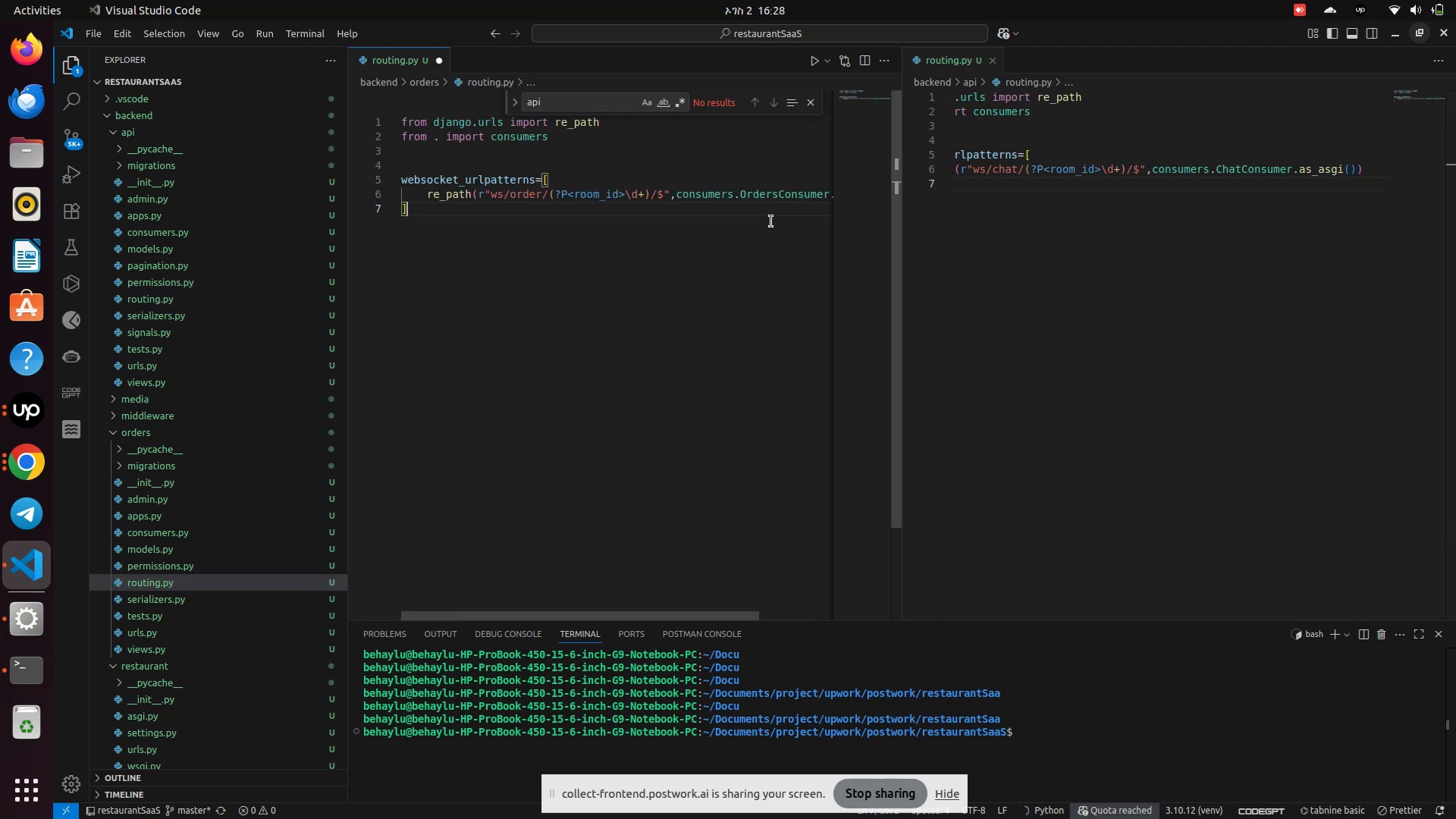 
hold_key(key=ArrowLeft, duration=1.11)
 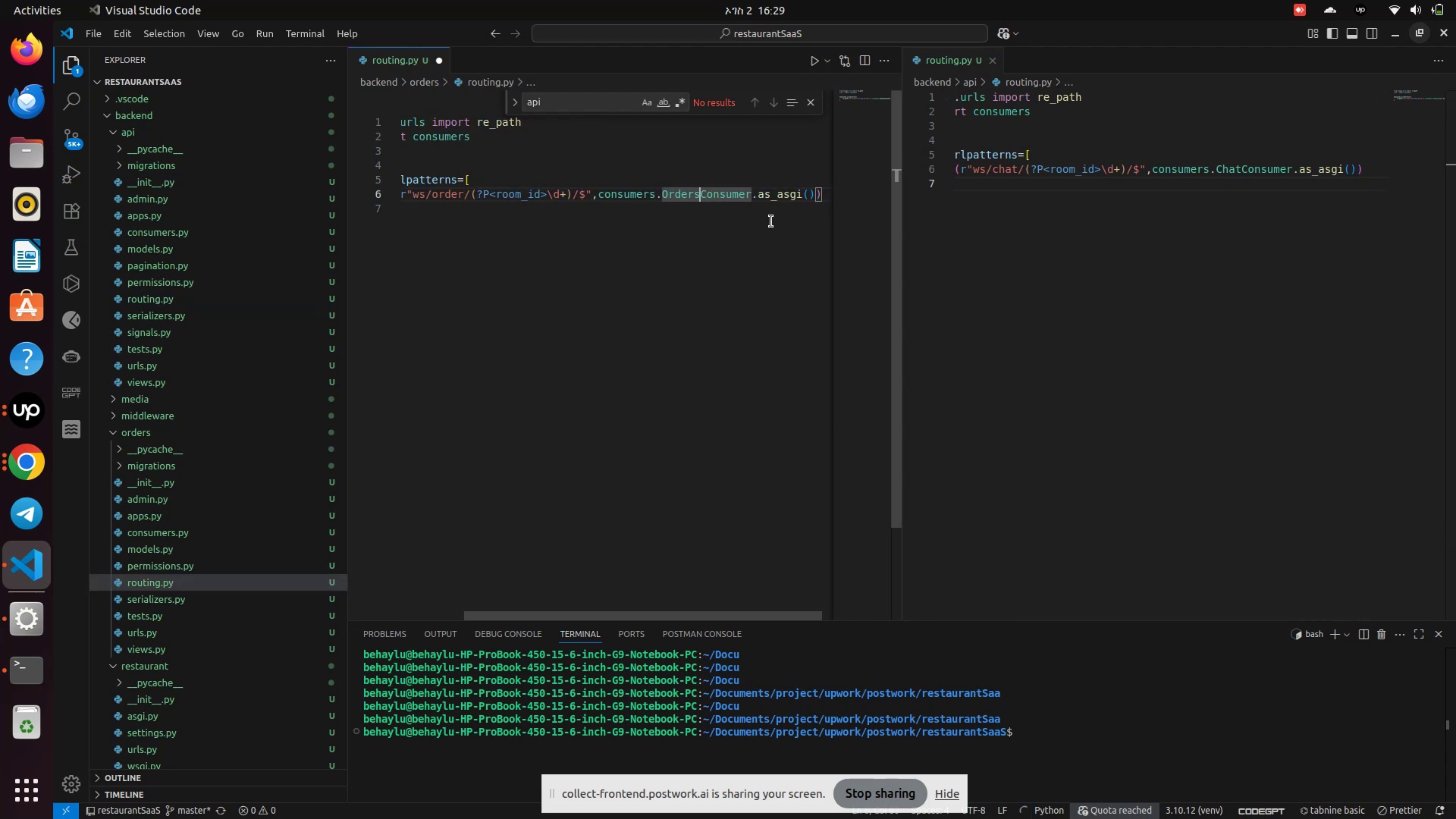 
hold_key(key=ArrowRight, duration=1.15)
 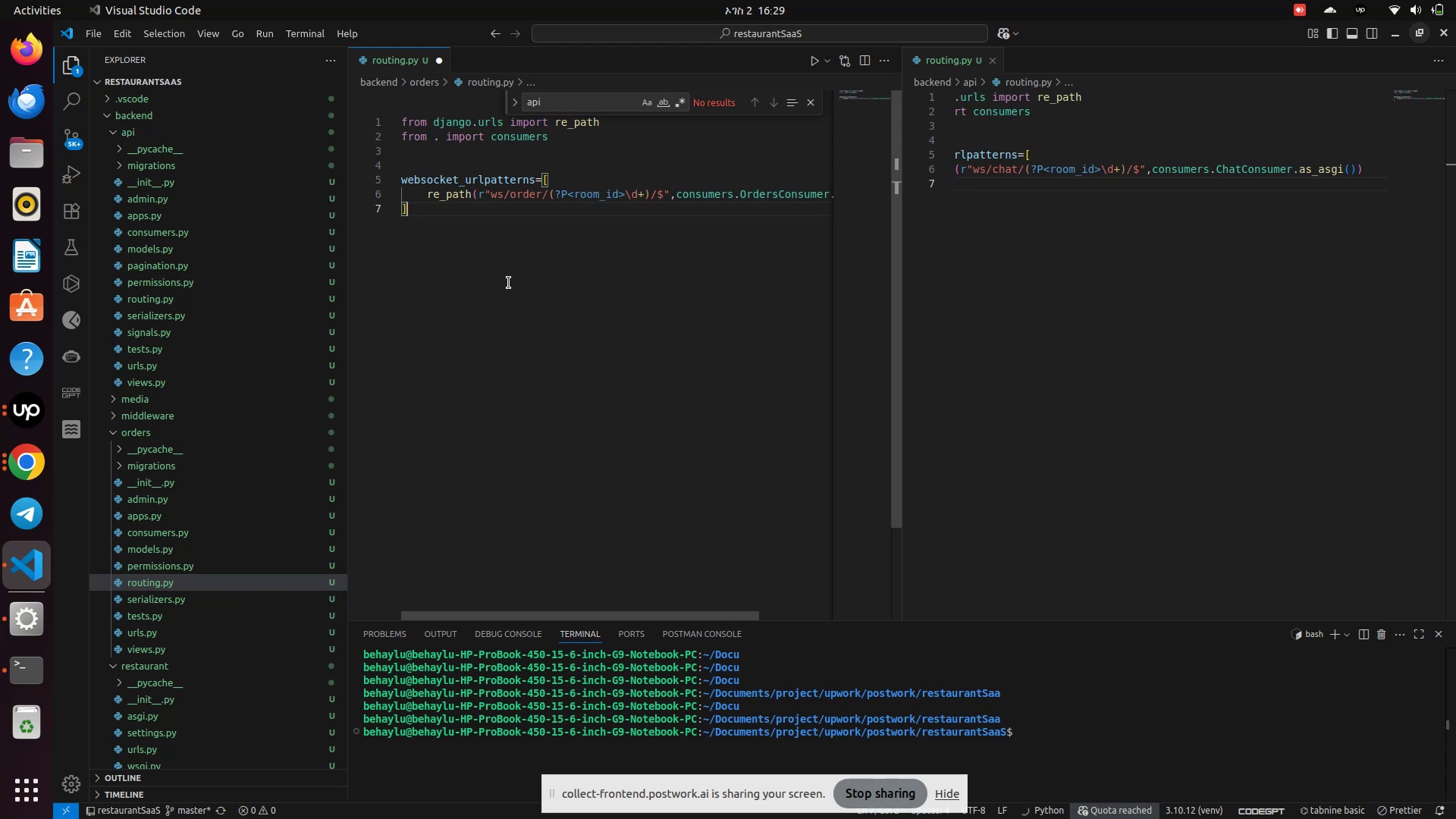 
wait(7.19)
 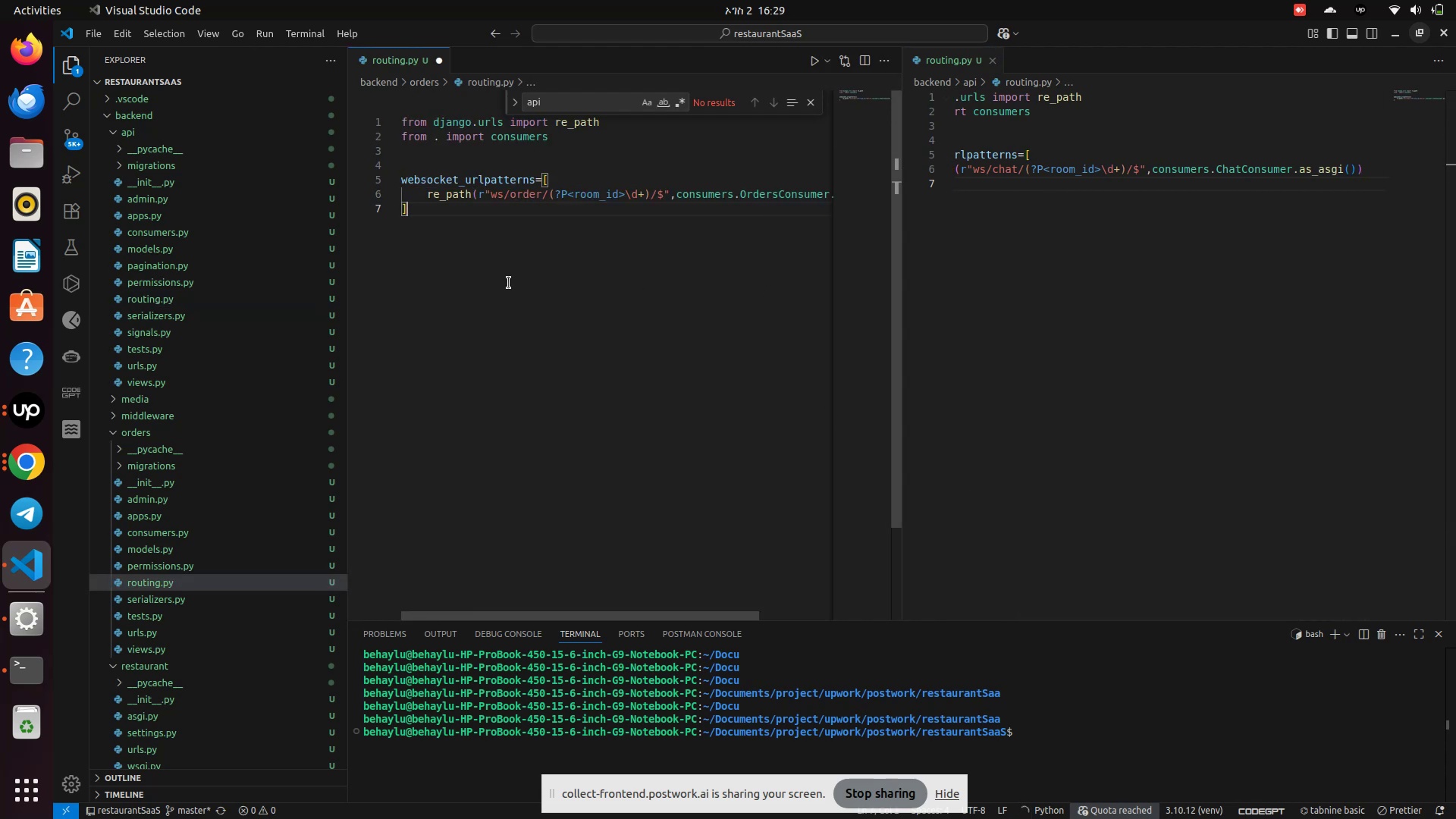 
scroll: coordinate [231, 563], scroll_direction: down, amount: 2.0
 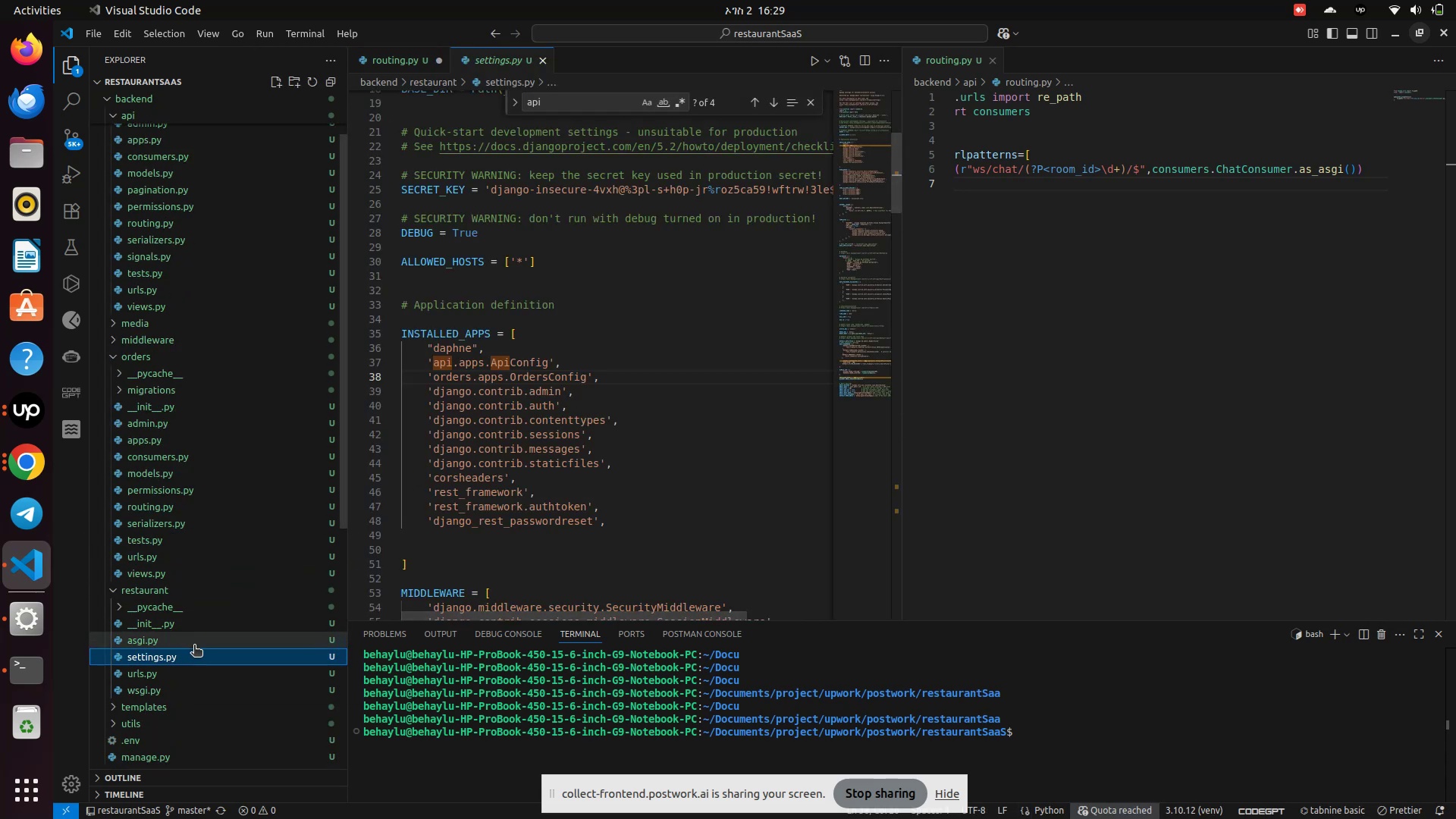 
left_click([131, 642])
 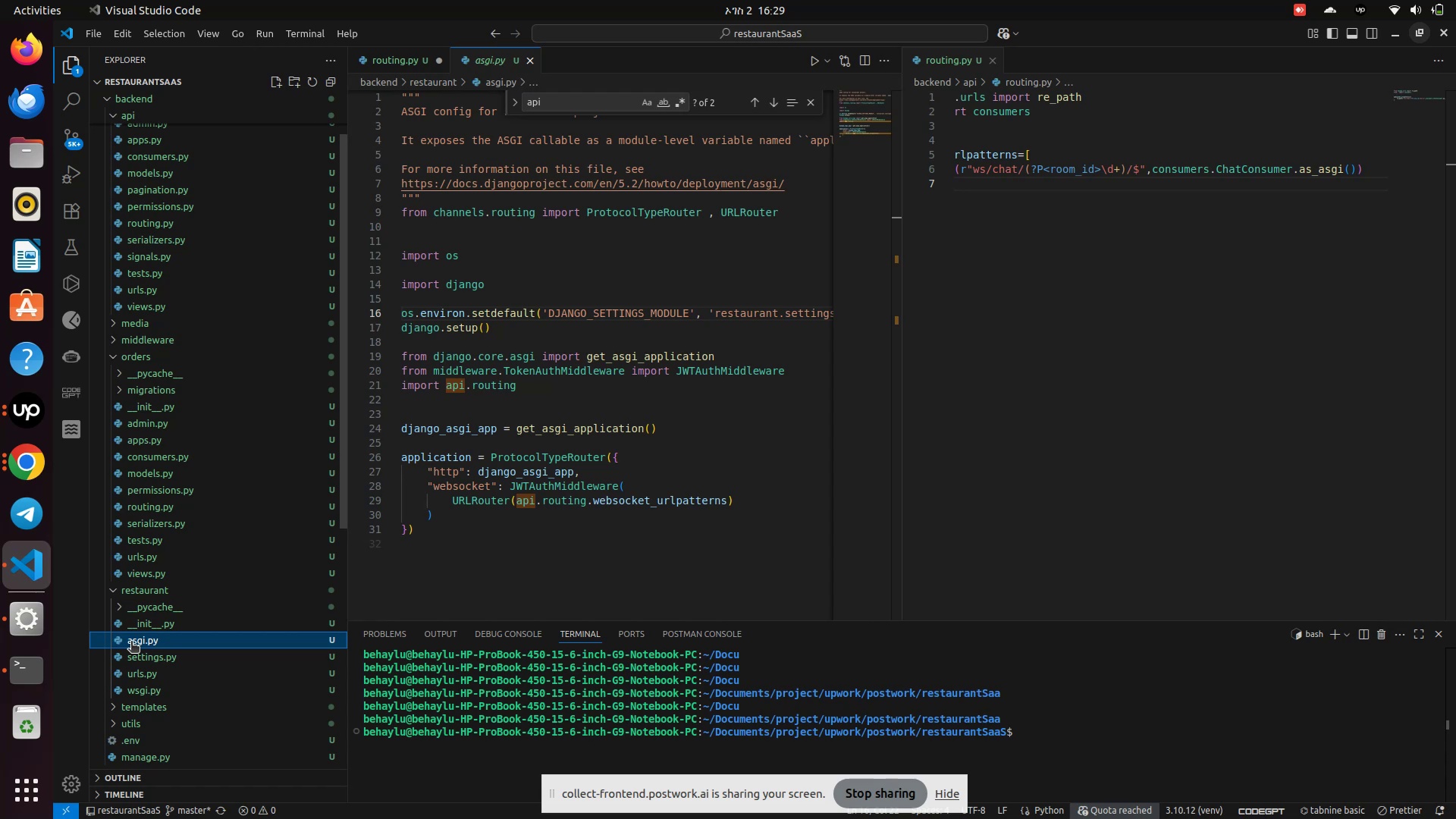 
wait(23.22)
 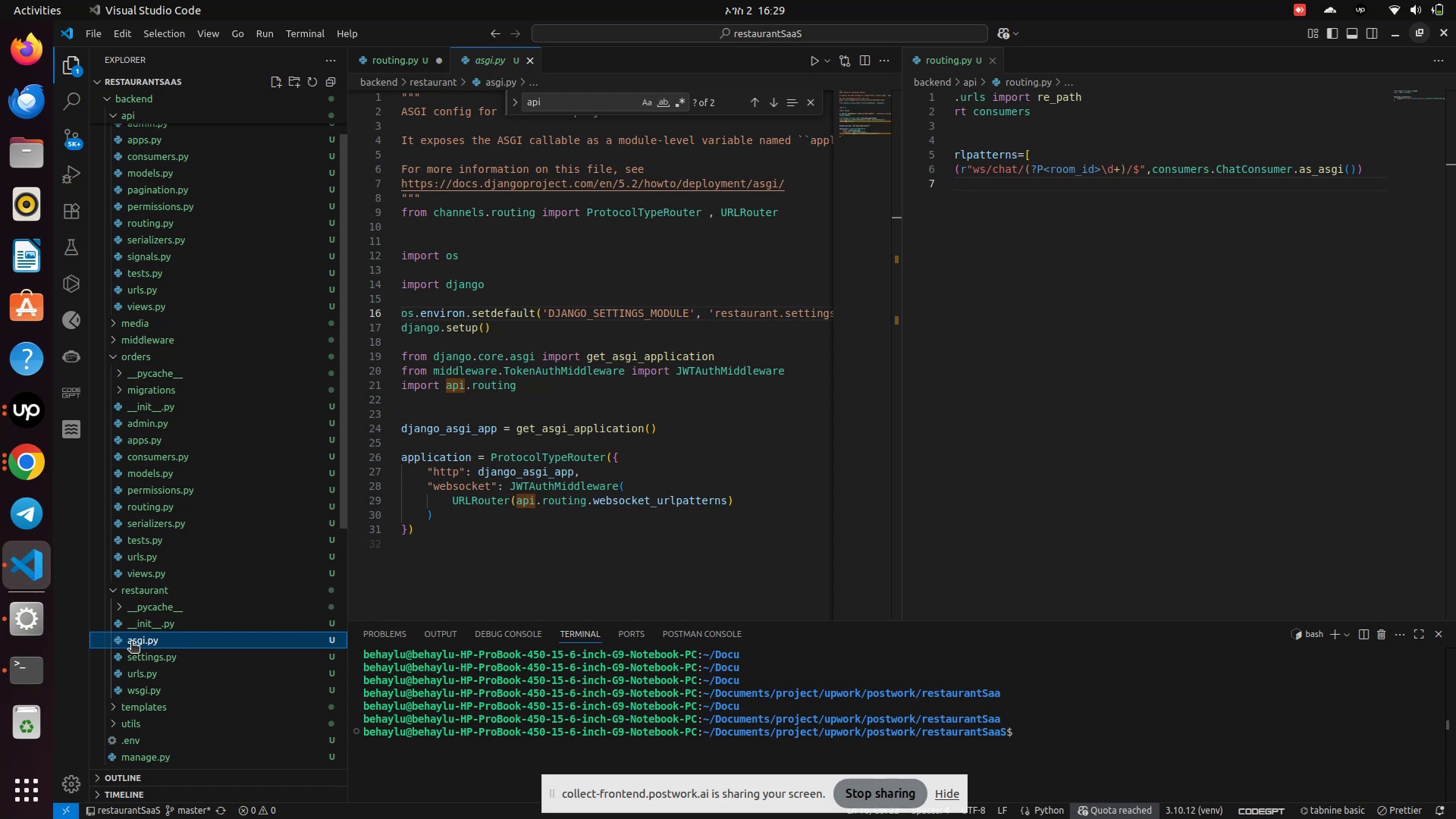 
left_click([602, 532])
 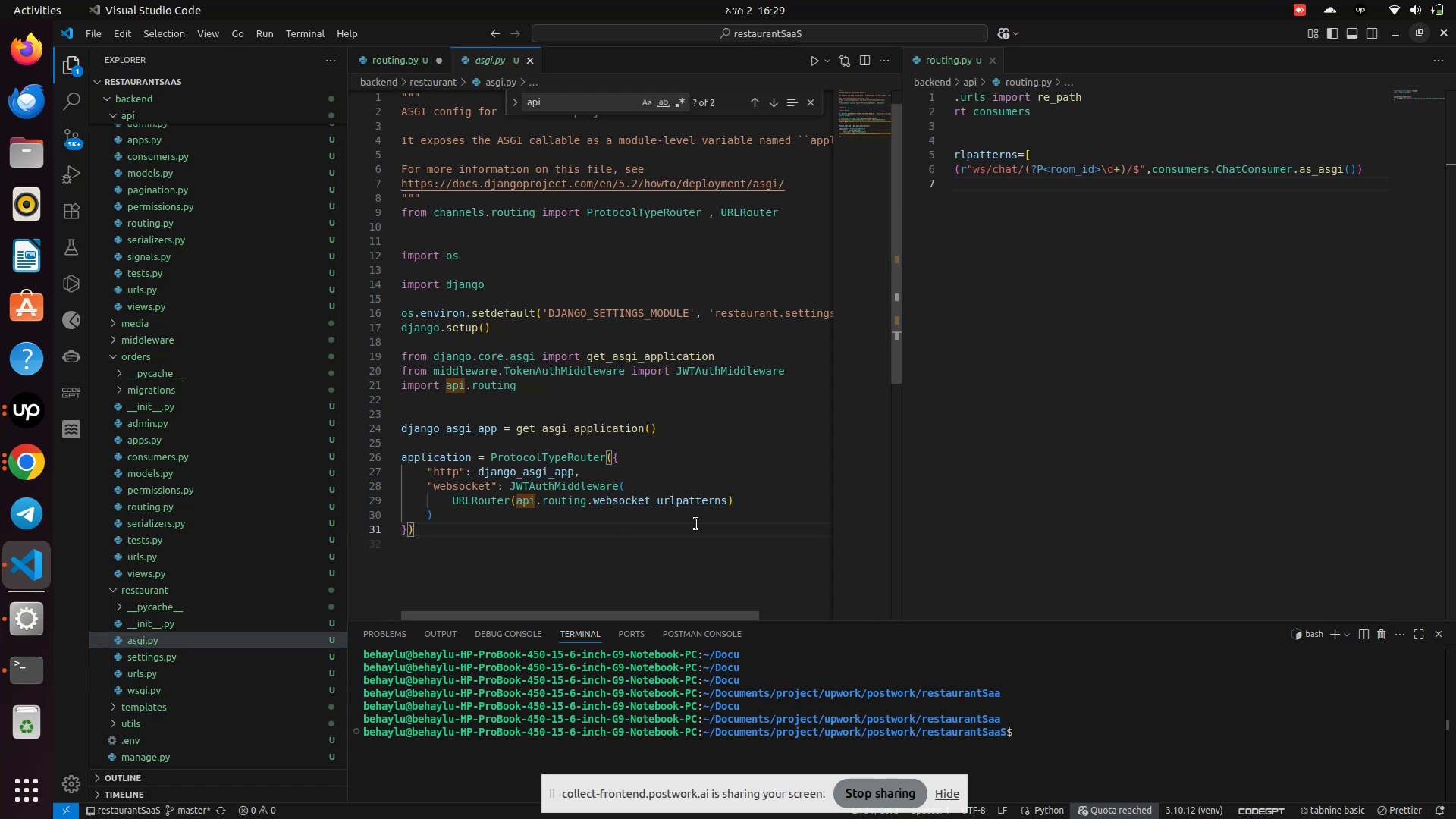 
wait(6.31)
 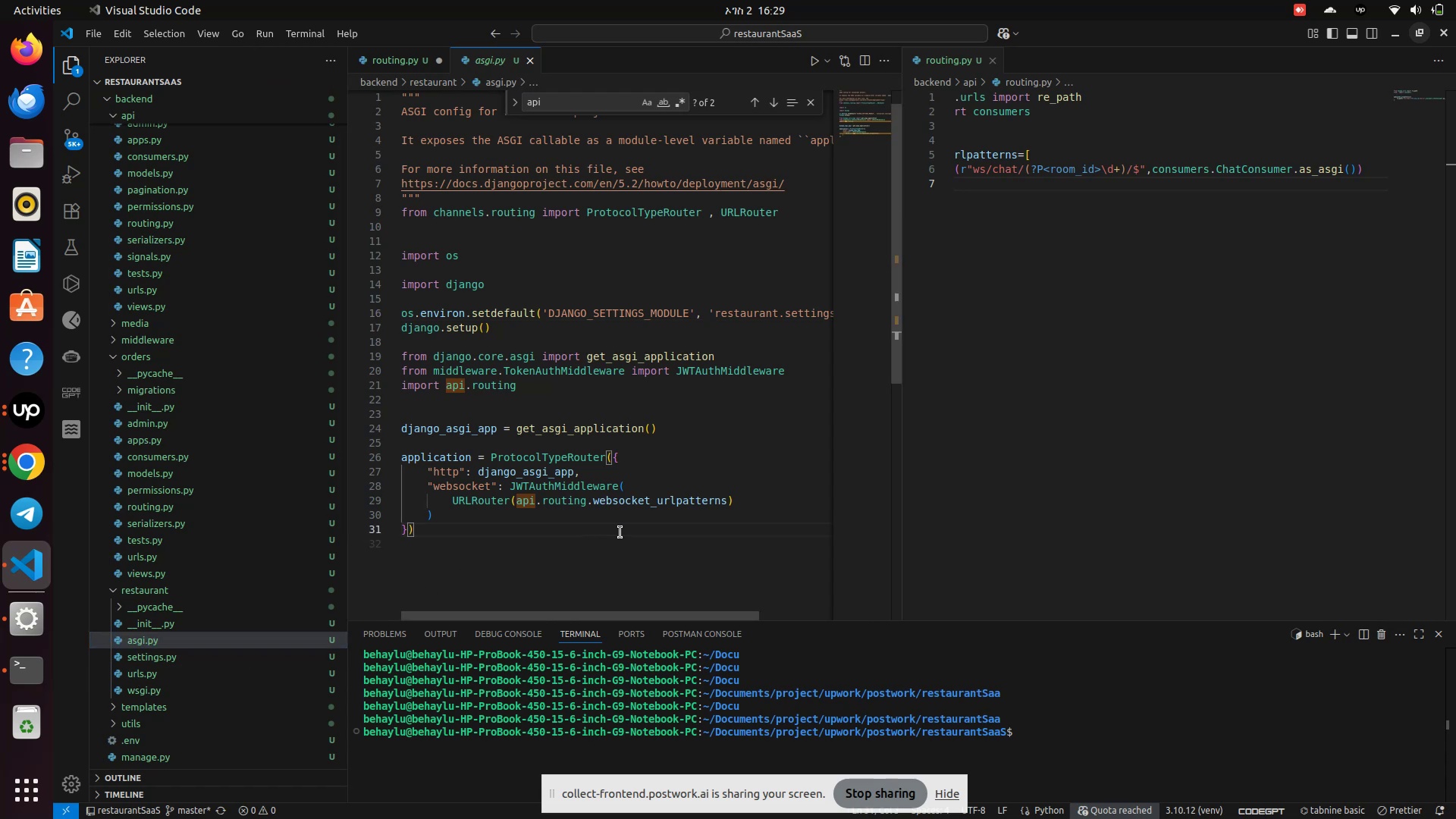 
left_click([731, 498])
 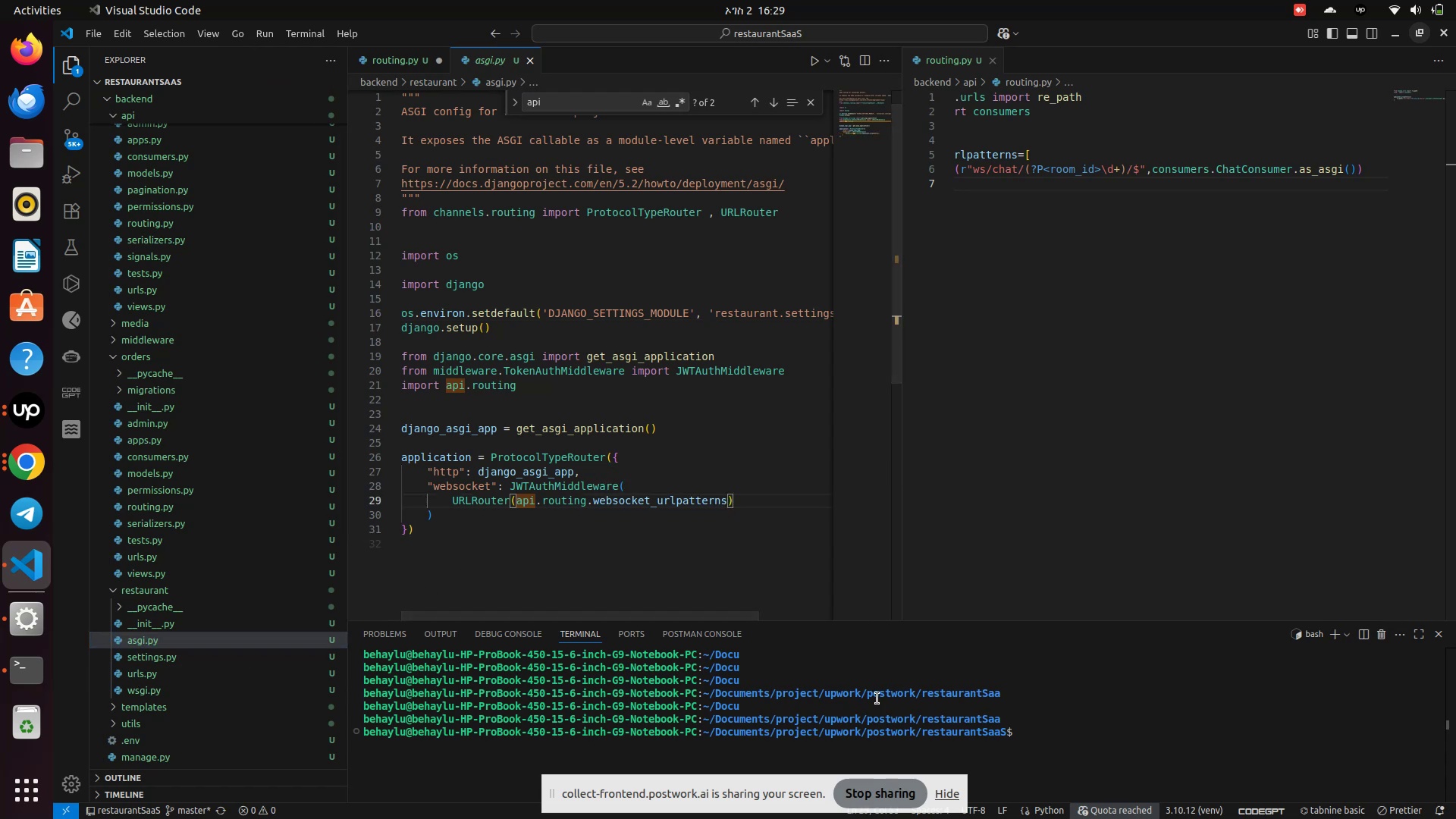 
key(ArrowLeft)
 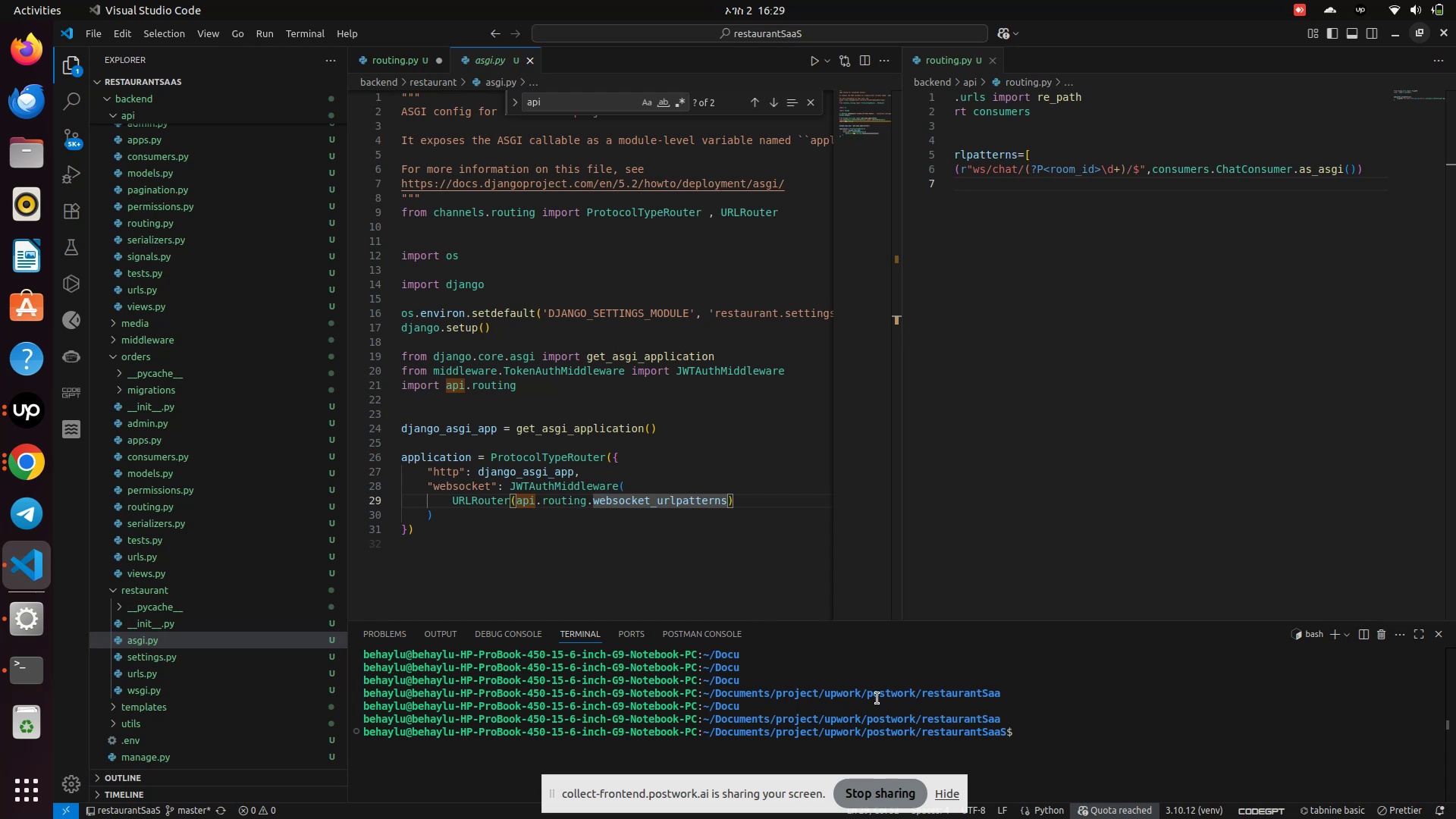 
key(Comma)
 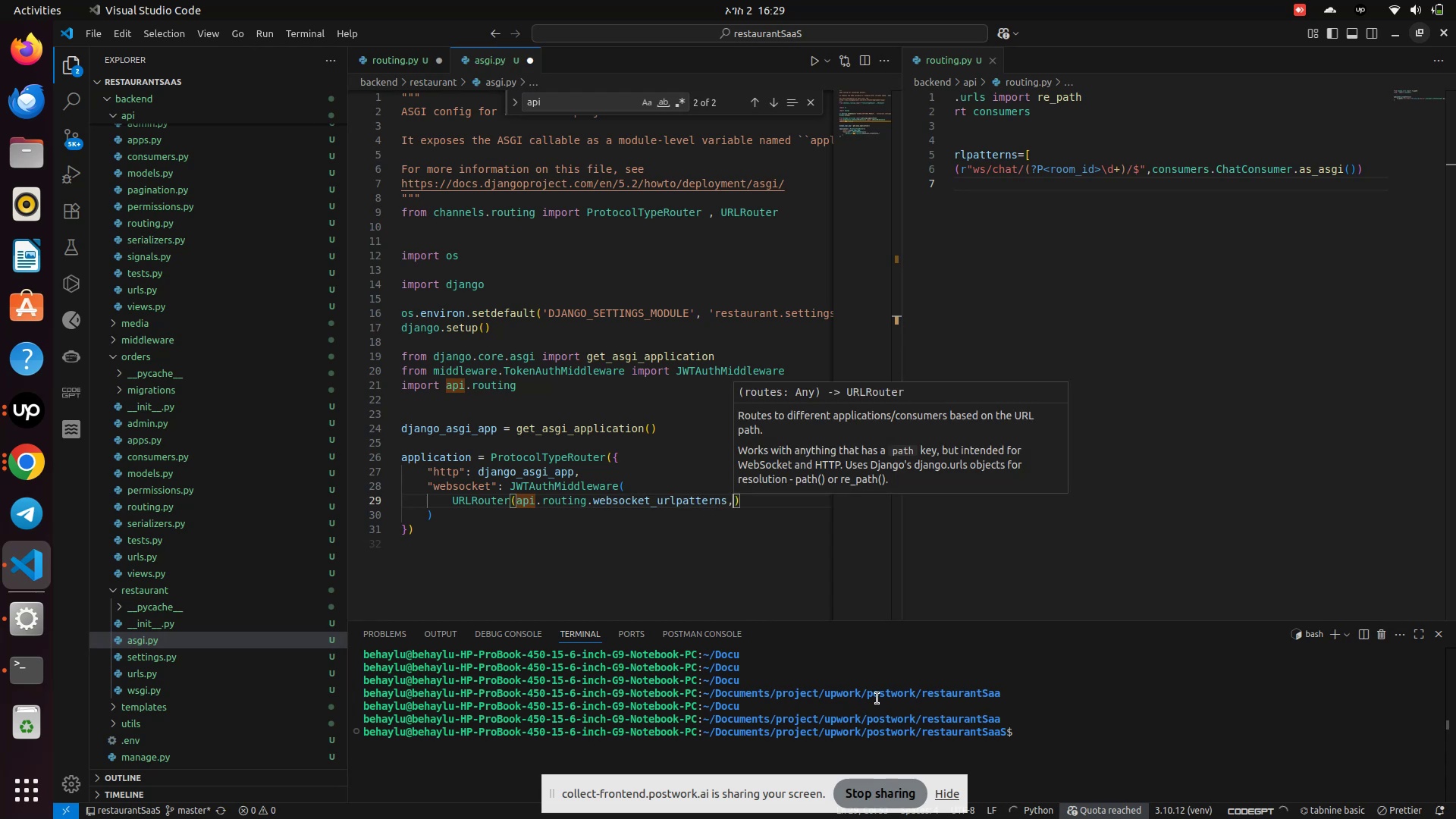 
type(or)
key(Backspace)
key(Backspace)
 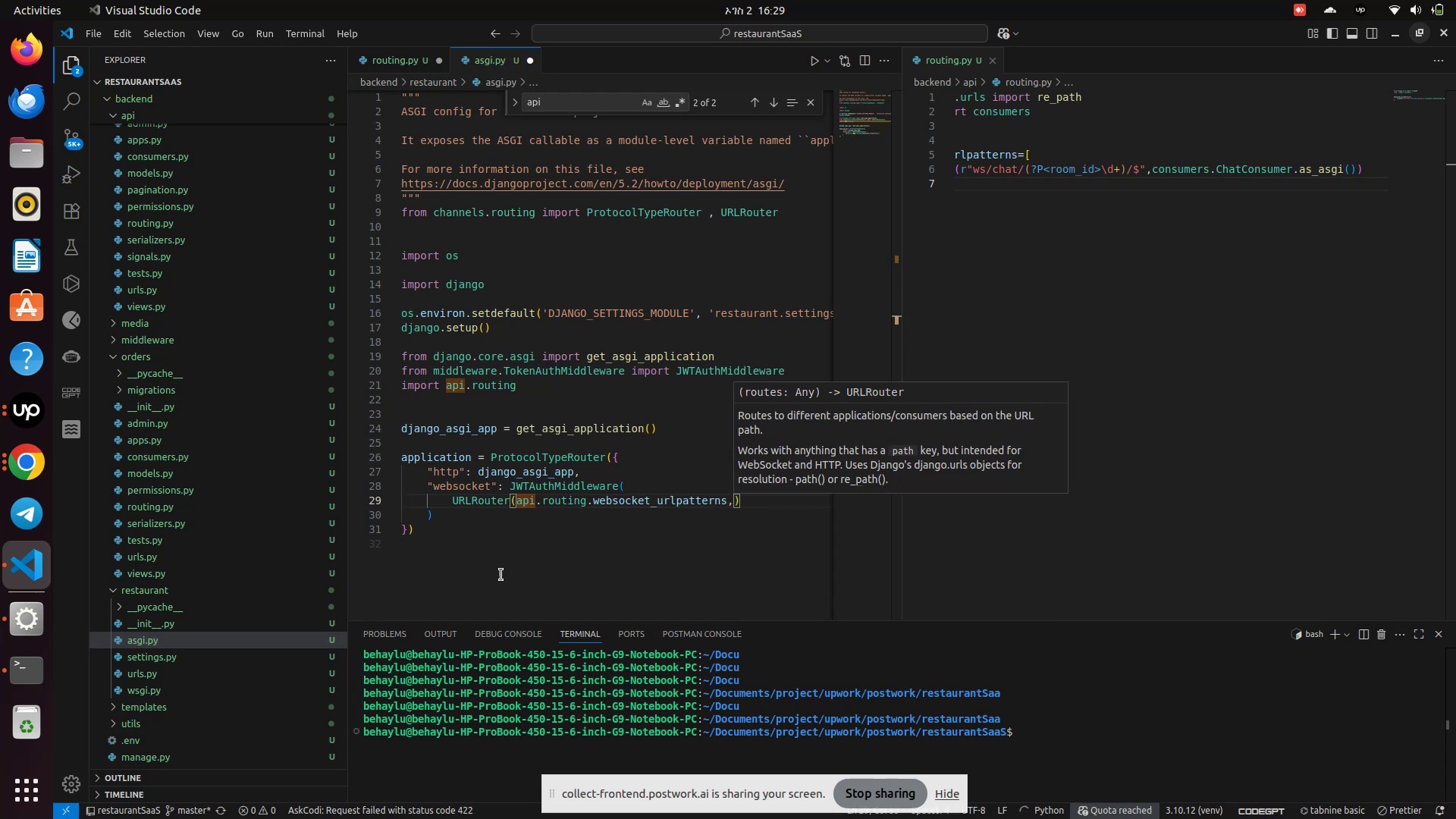 
left_click_drag(start_coordinate=[453, 508], to_coordinate=[532, 506])
 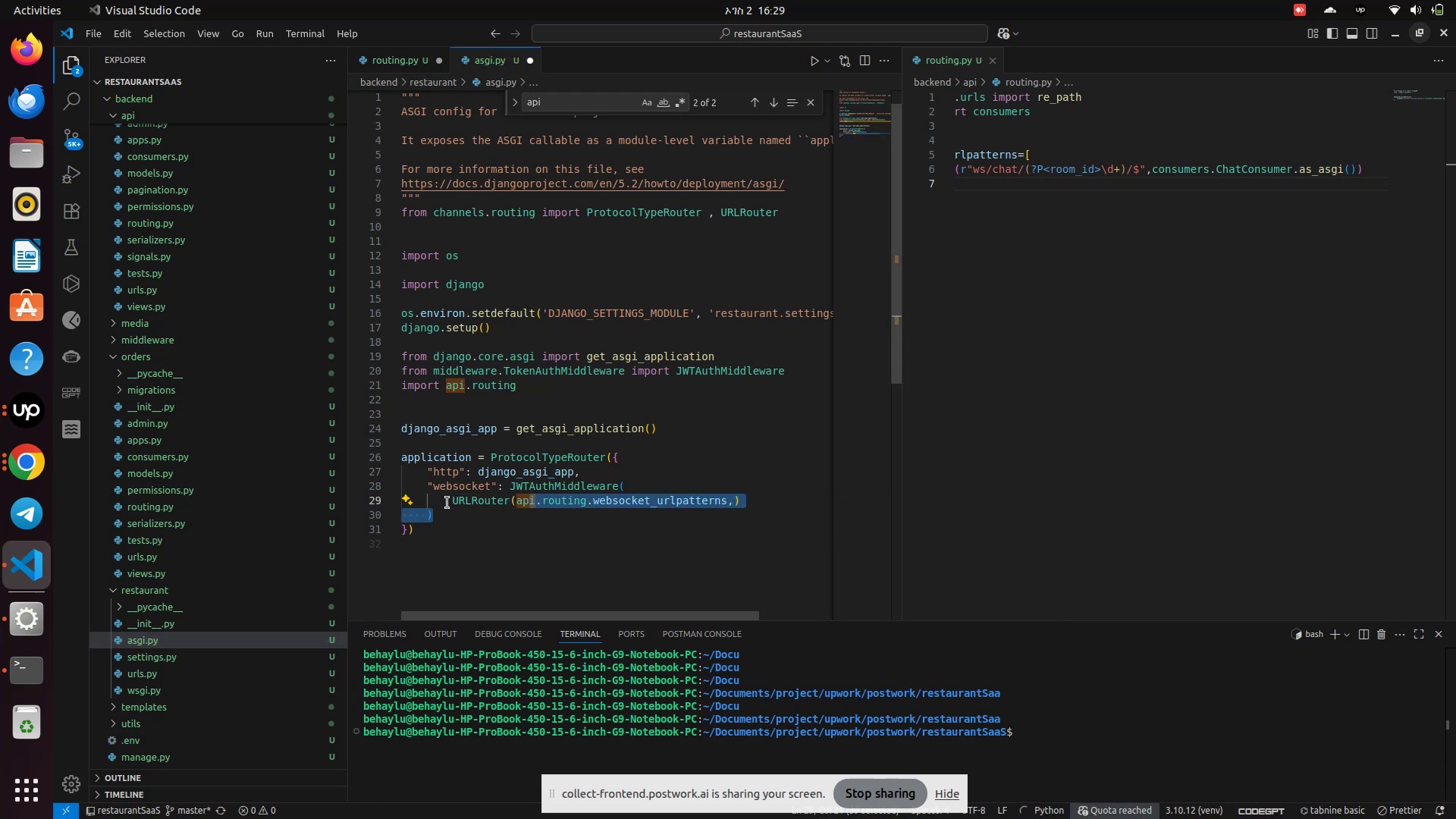 
left_click([447, 503])
 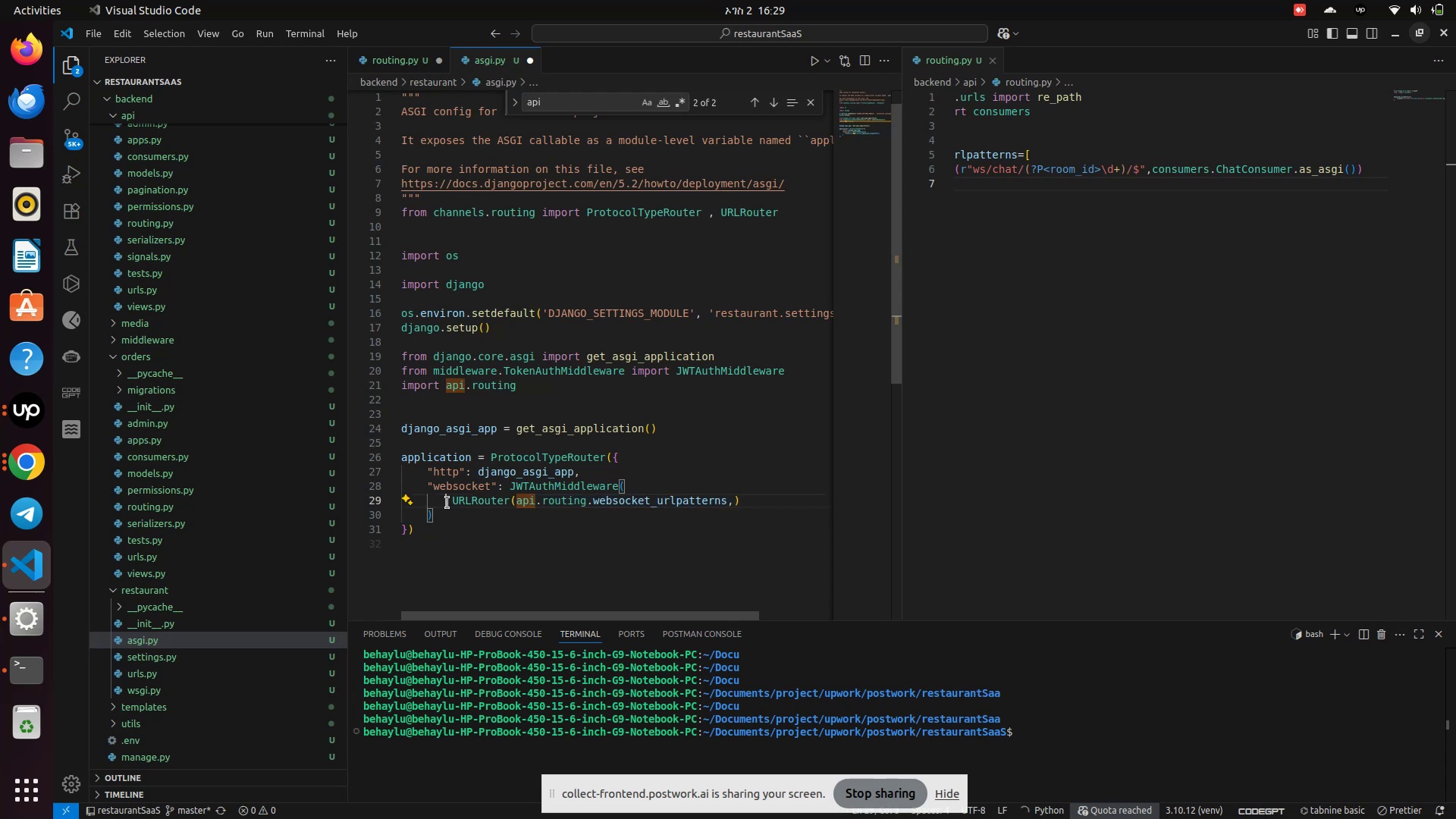 
left_click_drag(start_coordinate=[447, 503], to_coordinate=[758, 505])
 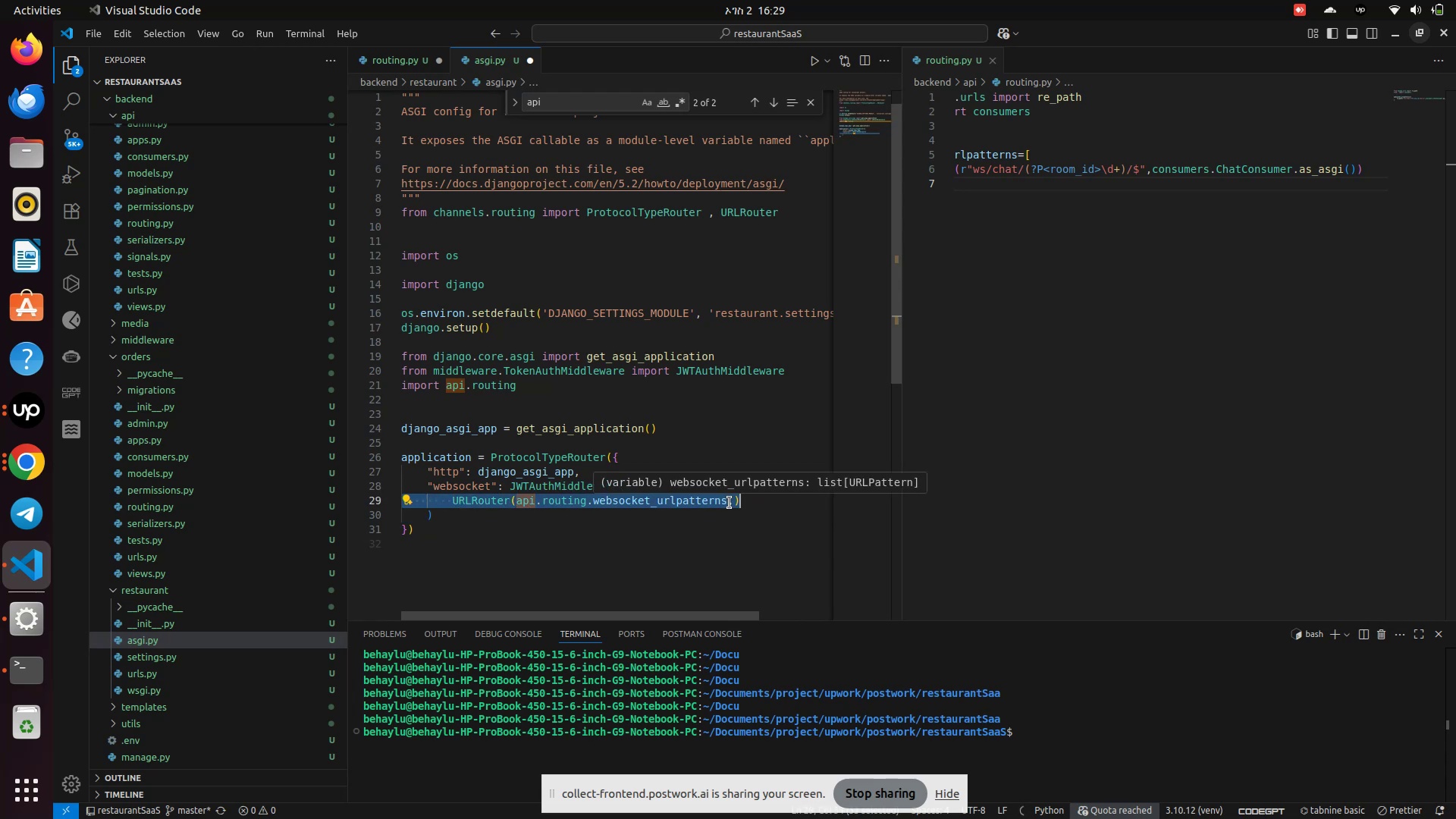 
left_click([732, 504])
 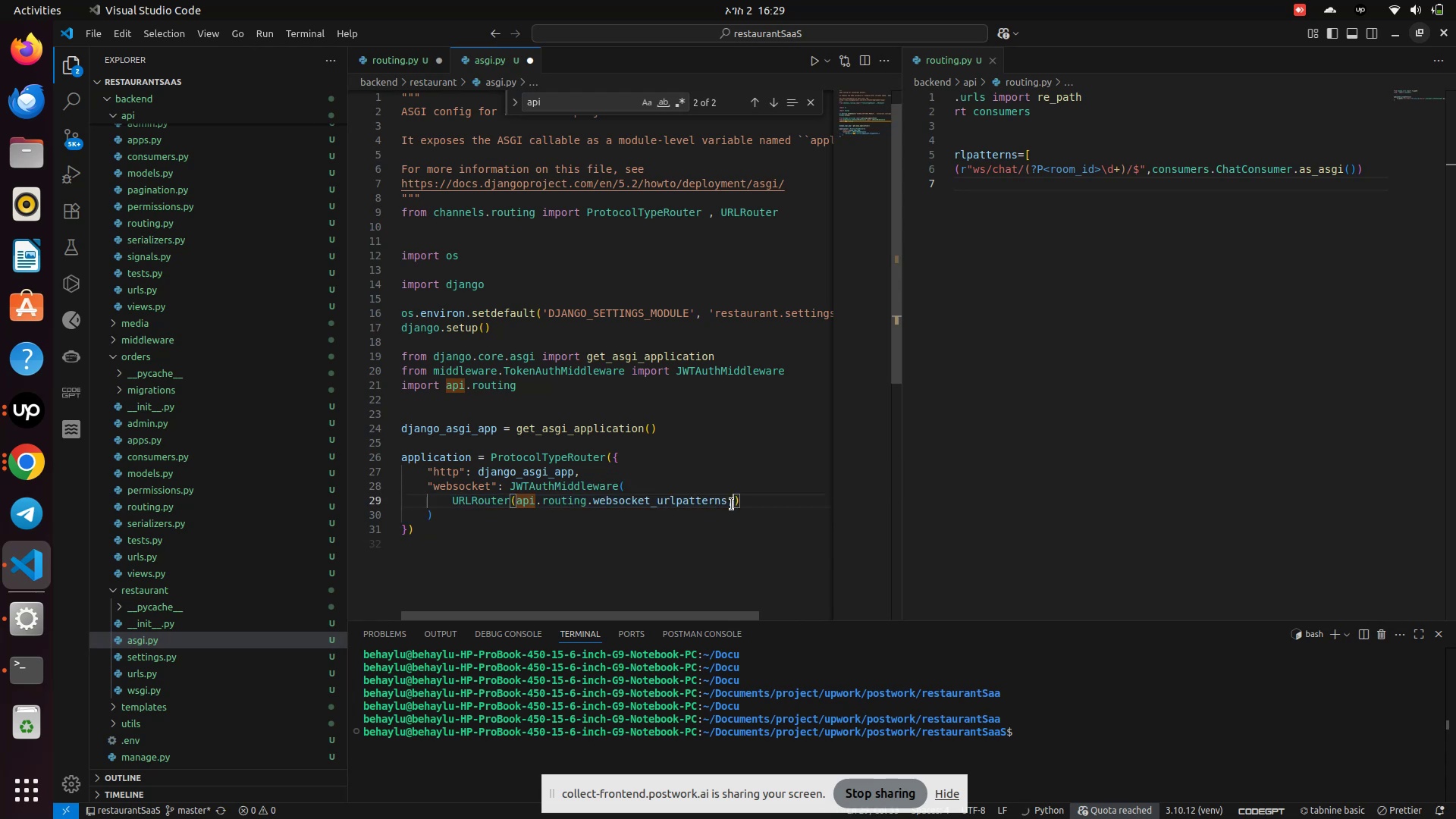 
key(Backspace)
 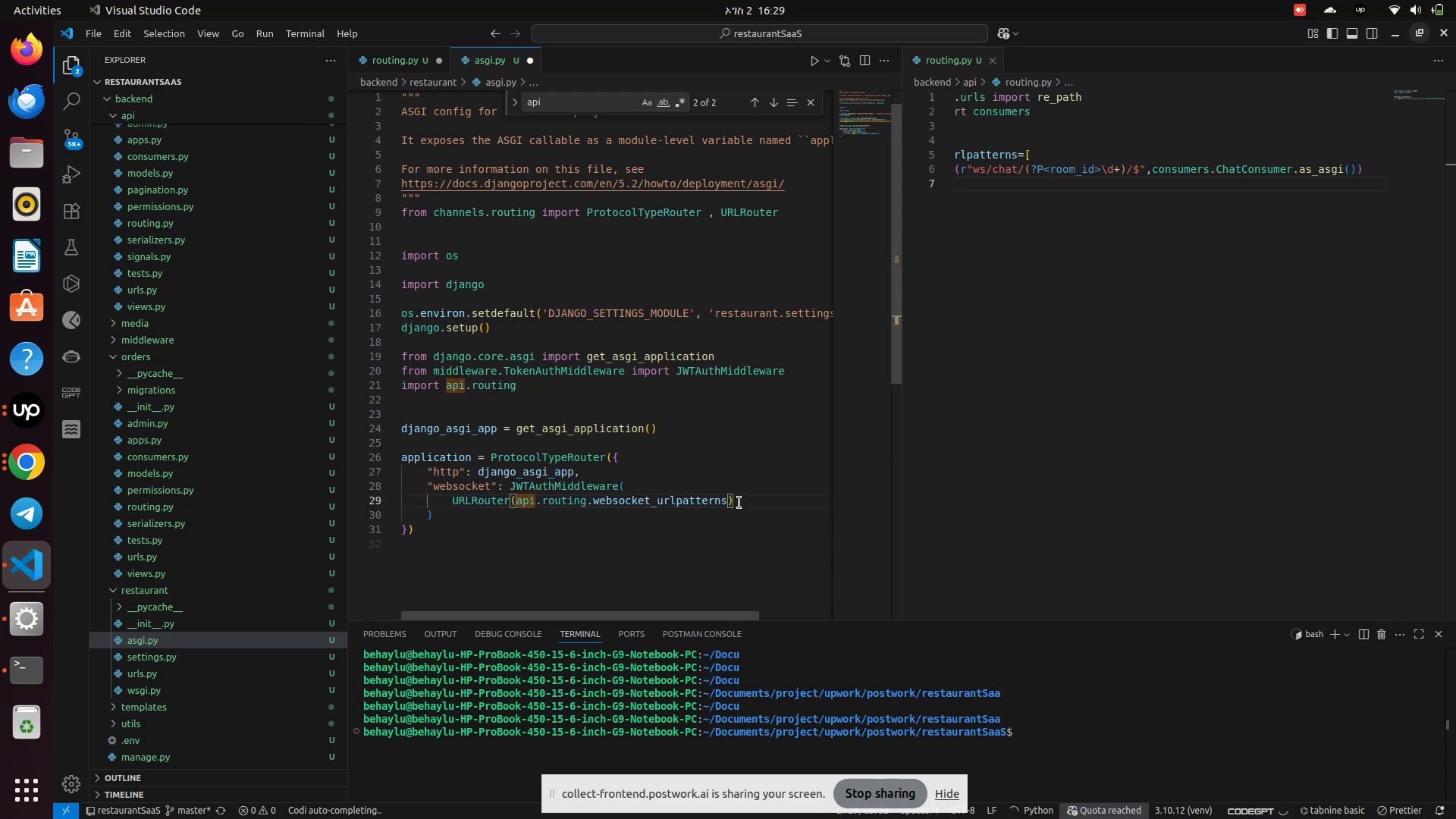 
left_click_drag(start_coordinate=[740, 500], to_coordinate=[537, 500])
 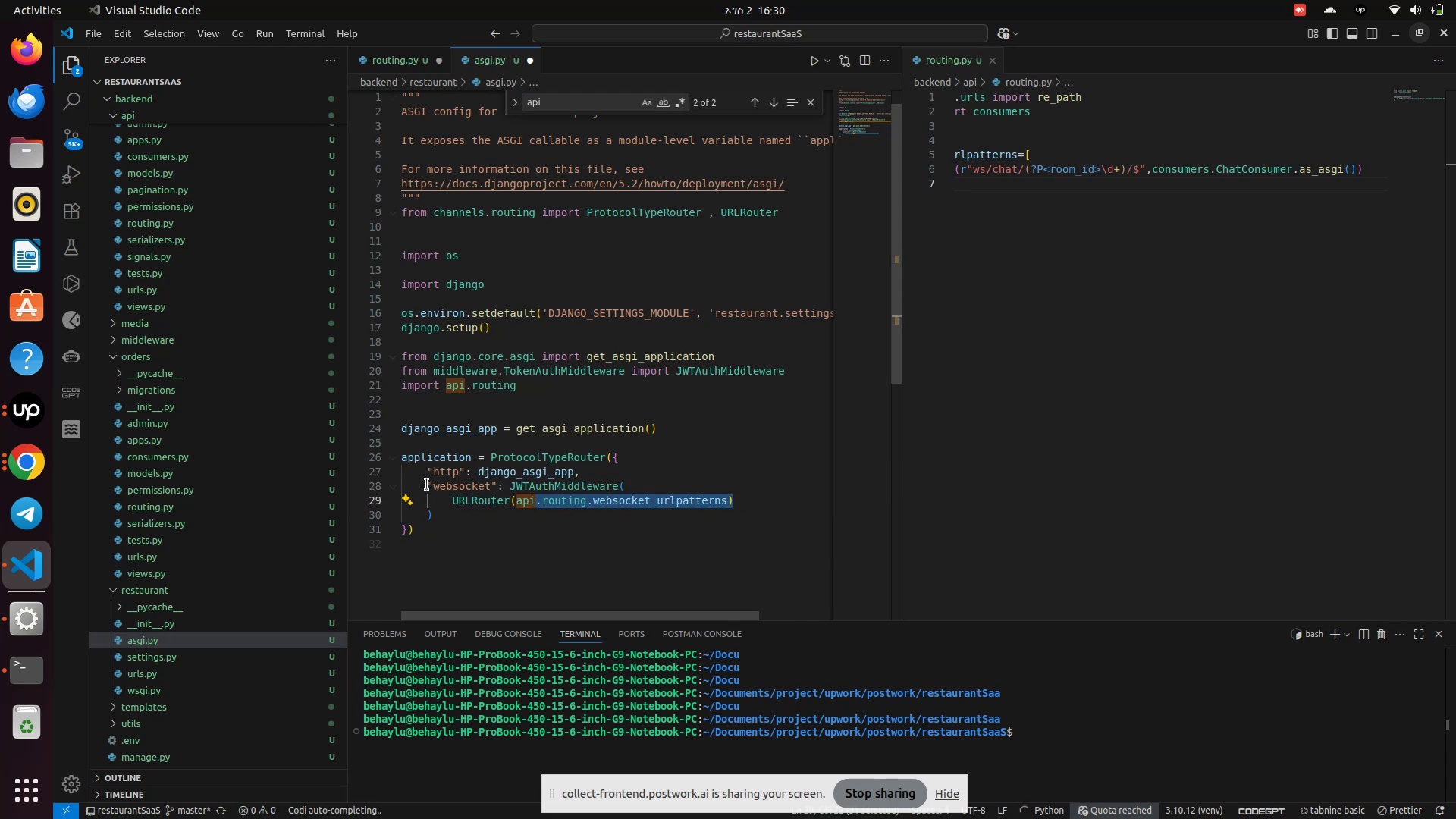 
left_click_drag(start_coordinate=[427, 485], to_coordinate=[438, 516])
 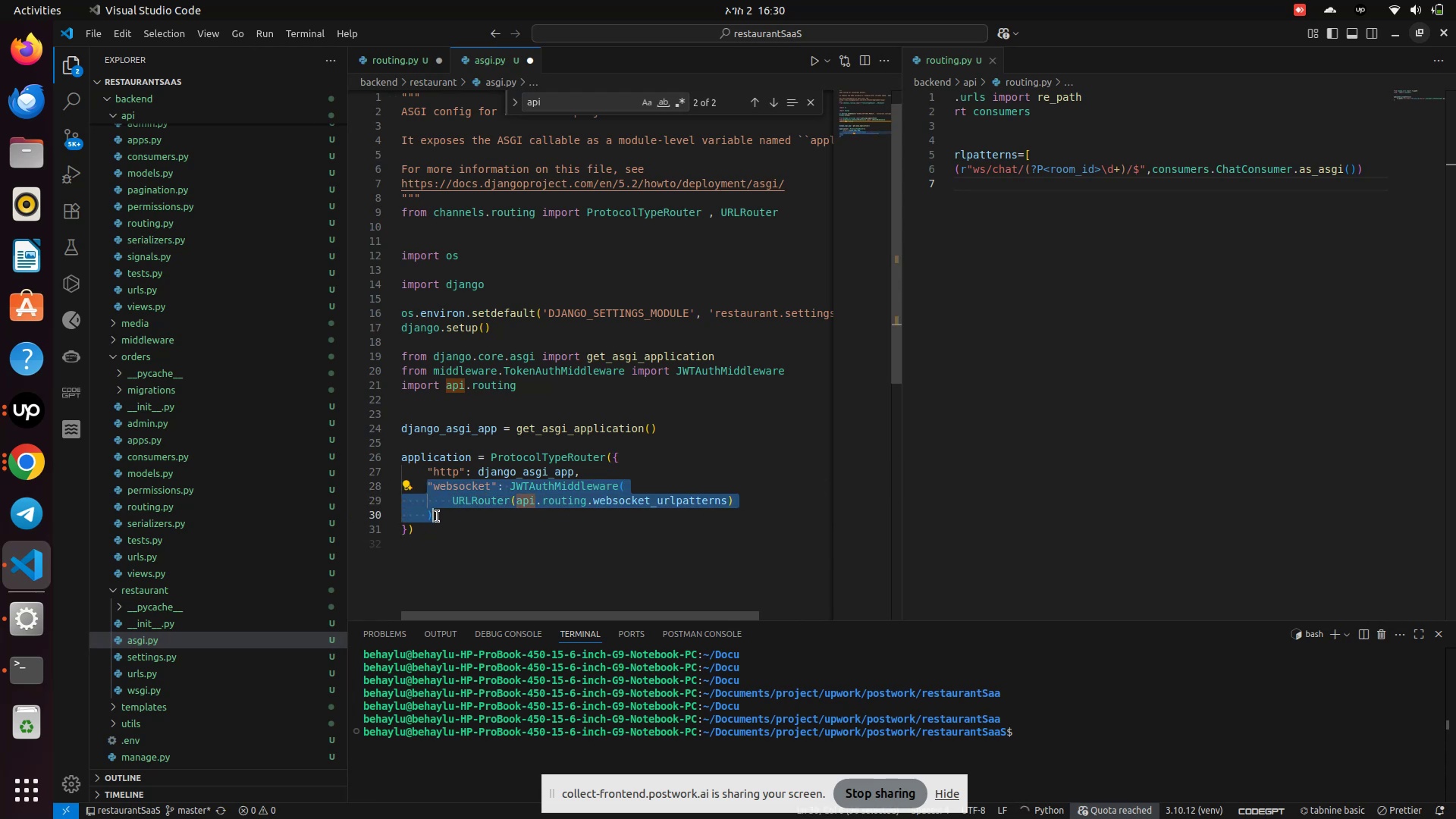 
key(Control+C)
 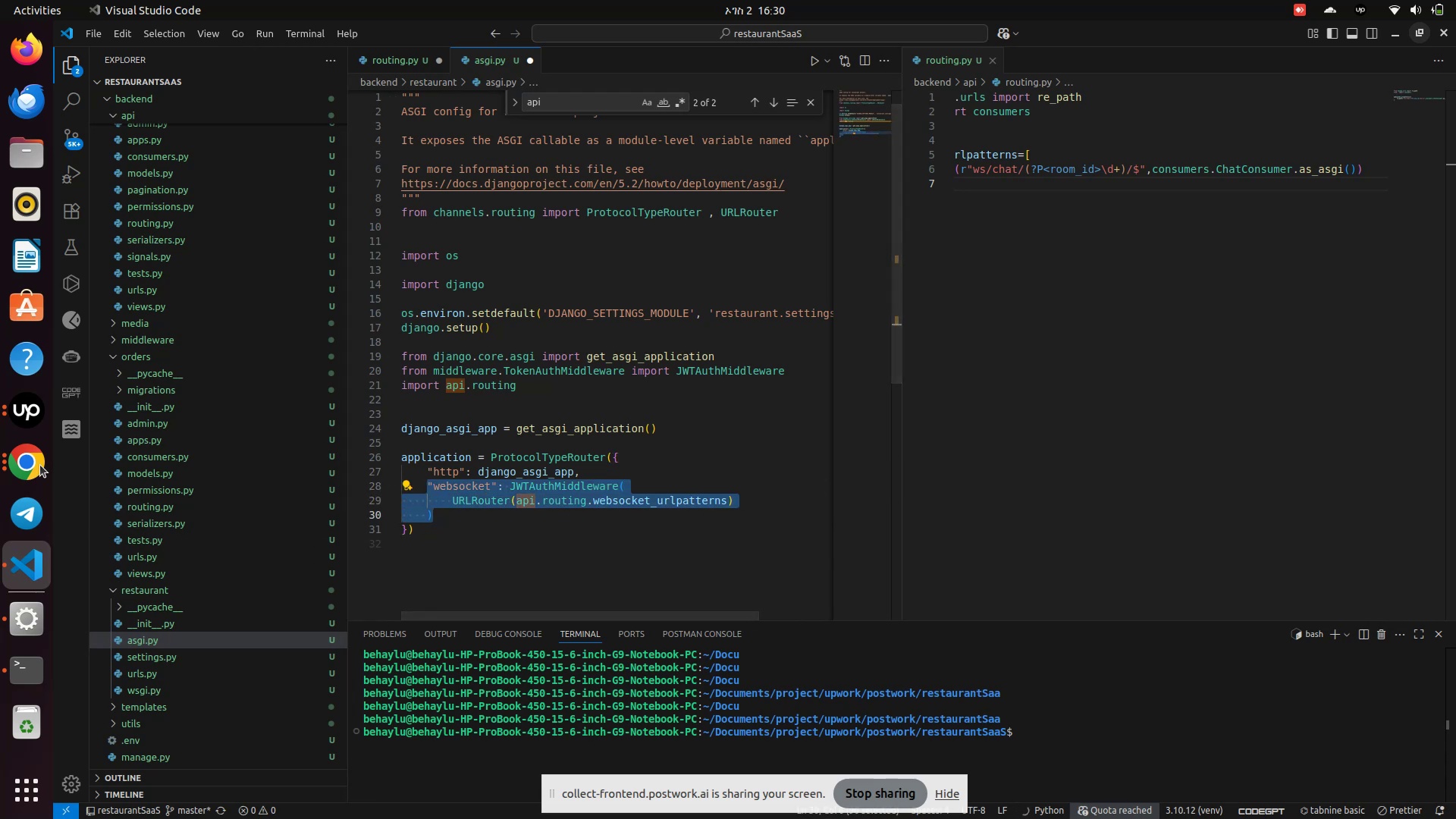 
left_click([30, 460])
 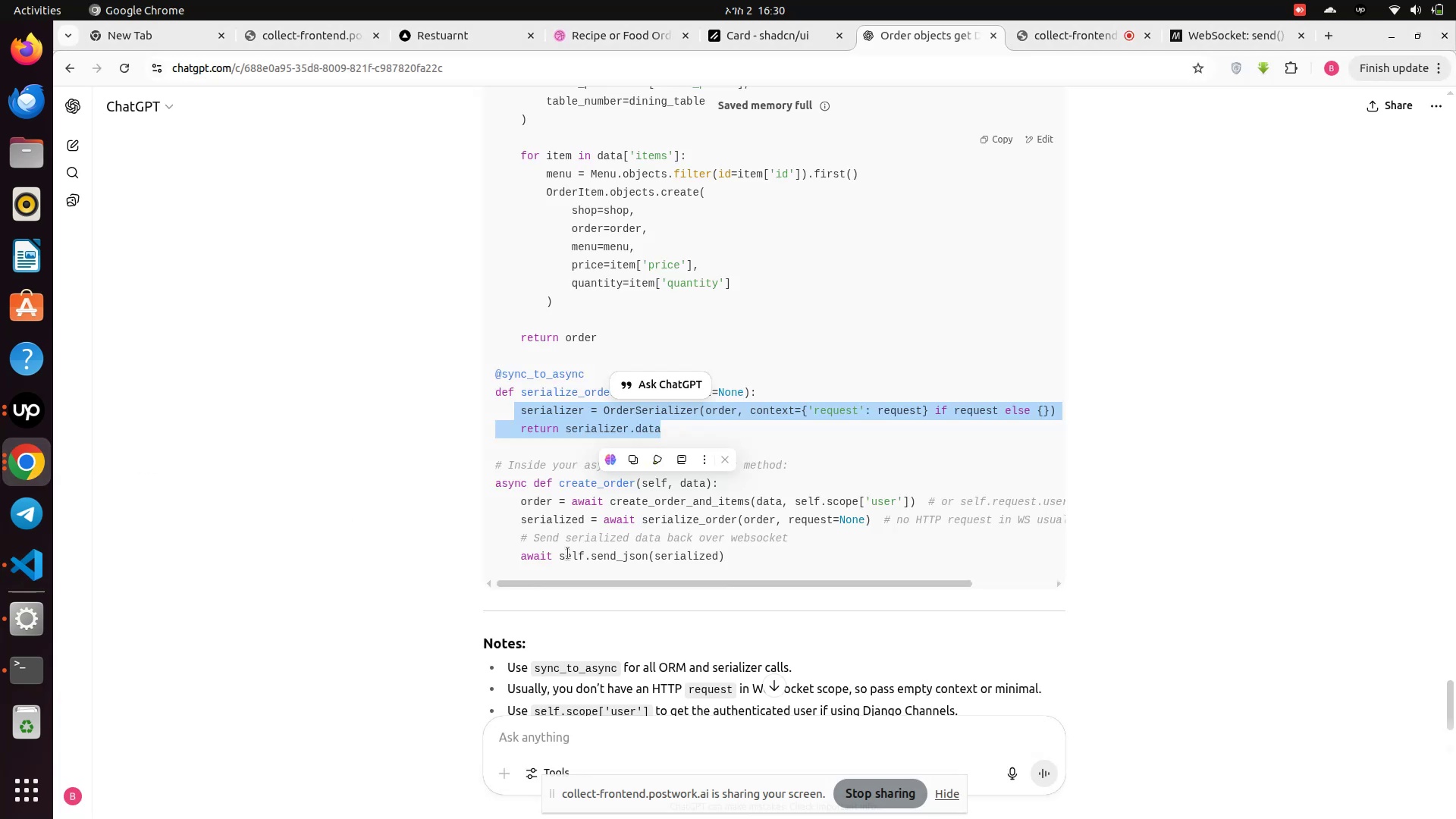 
scroll: coordinate [587, 658], scroll_direction: down, amount: 11.0
 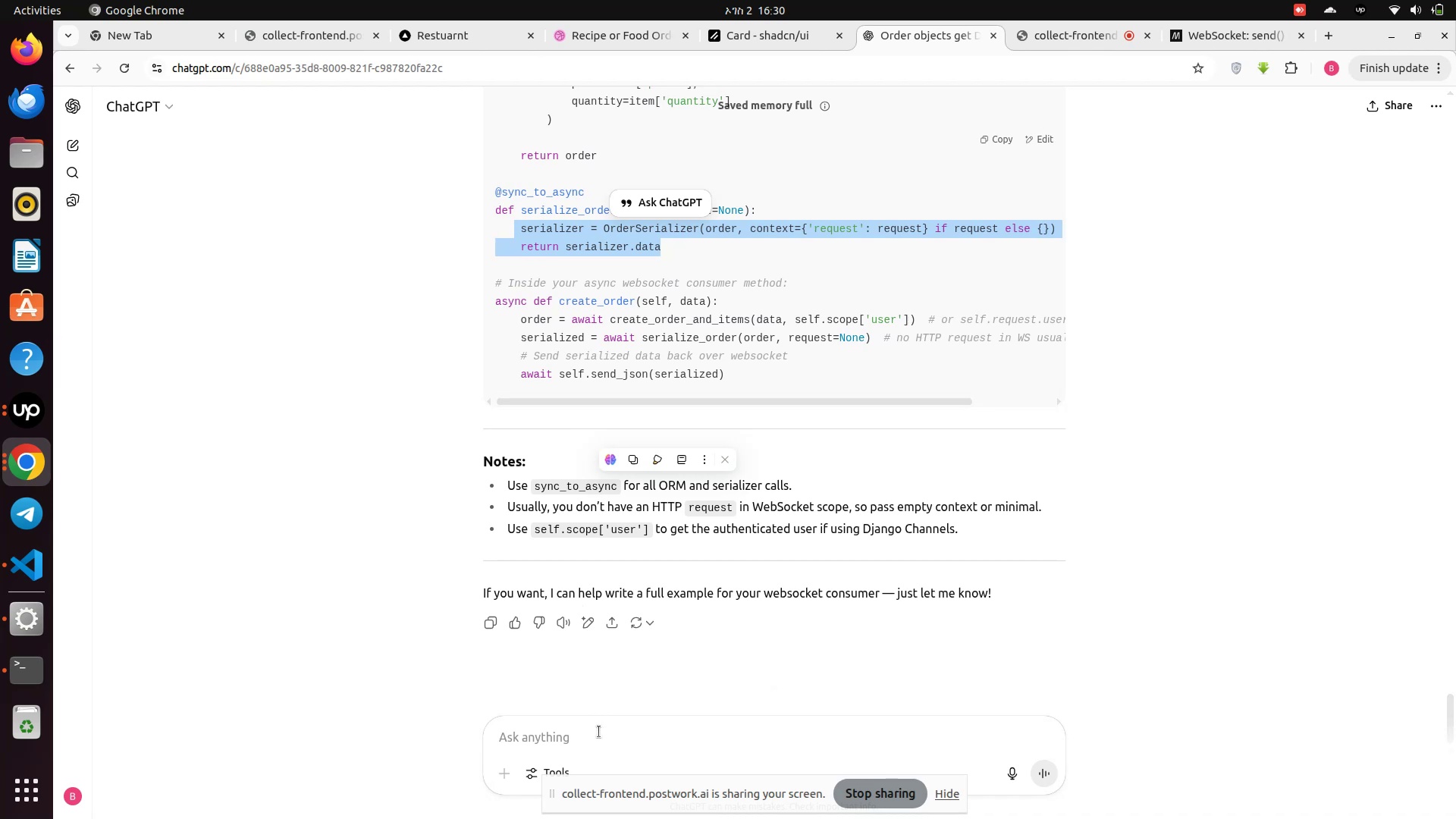 
left_click([599, 733])
 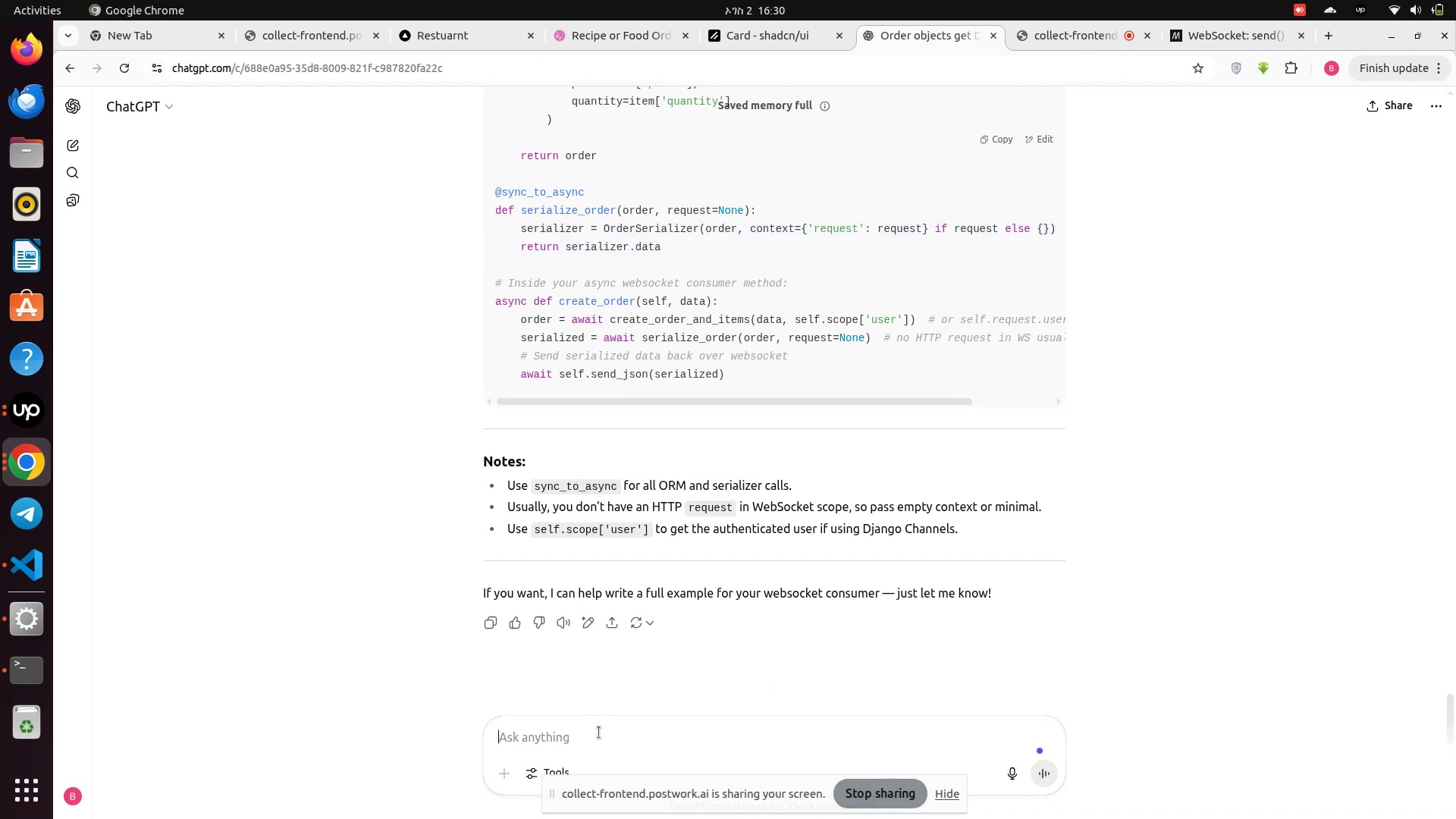 
key(Control+V)
 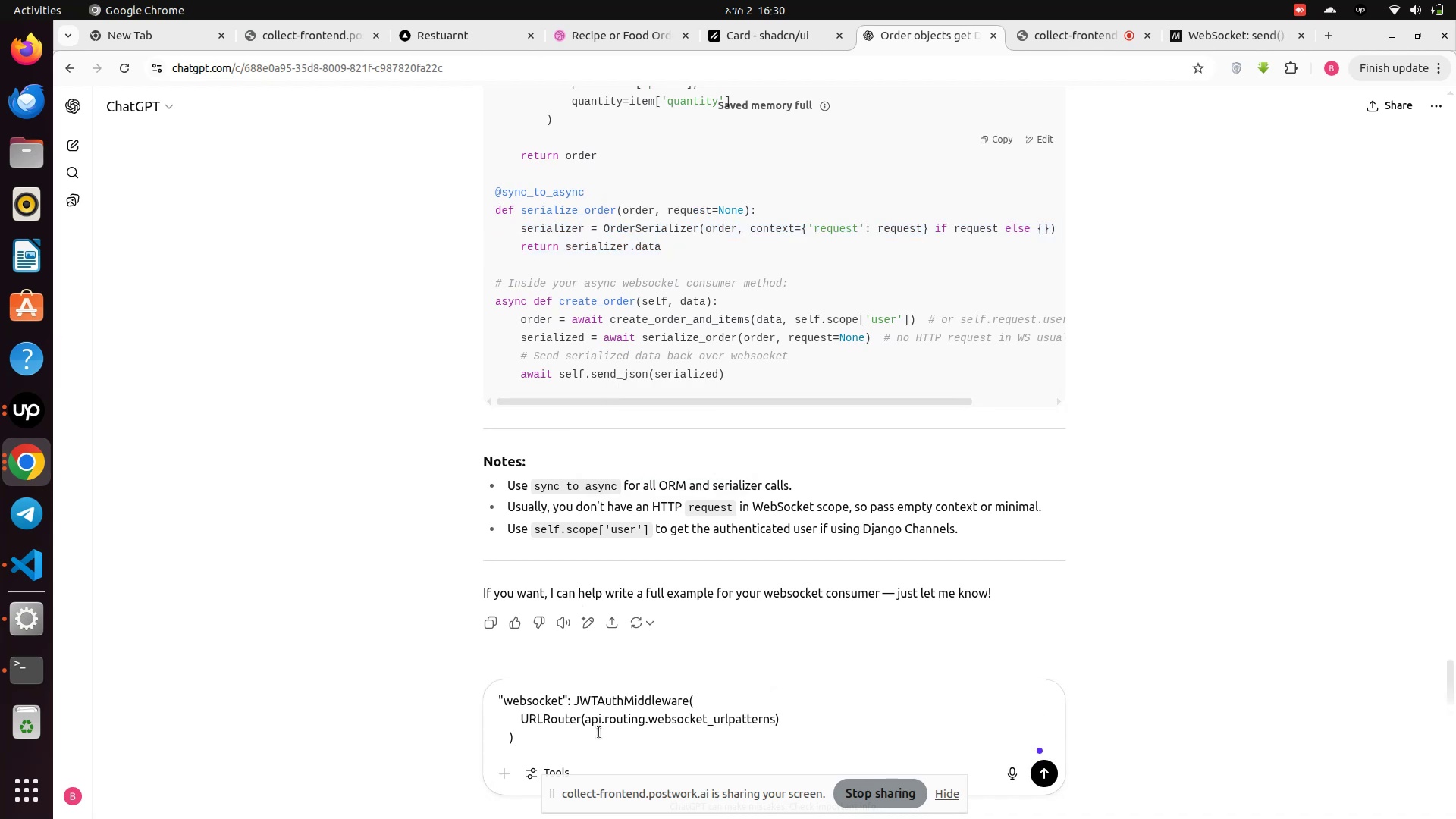 
type( how to add multiple )
 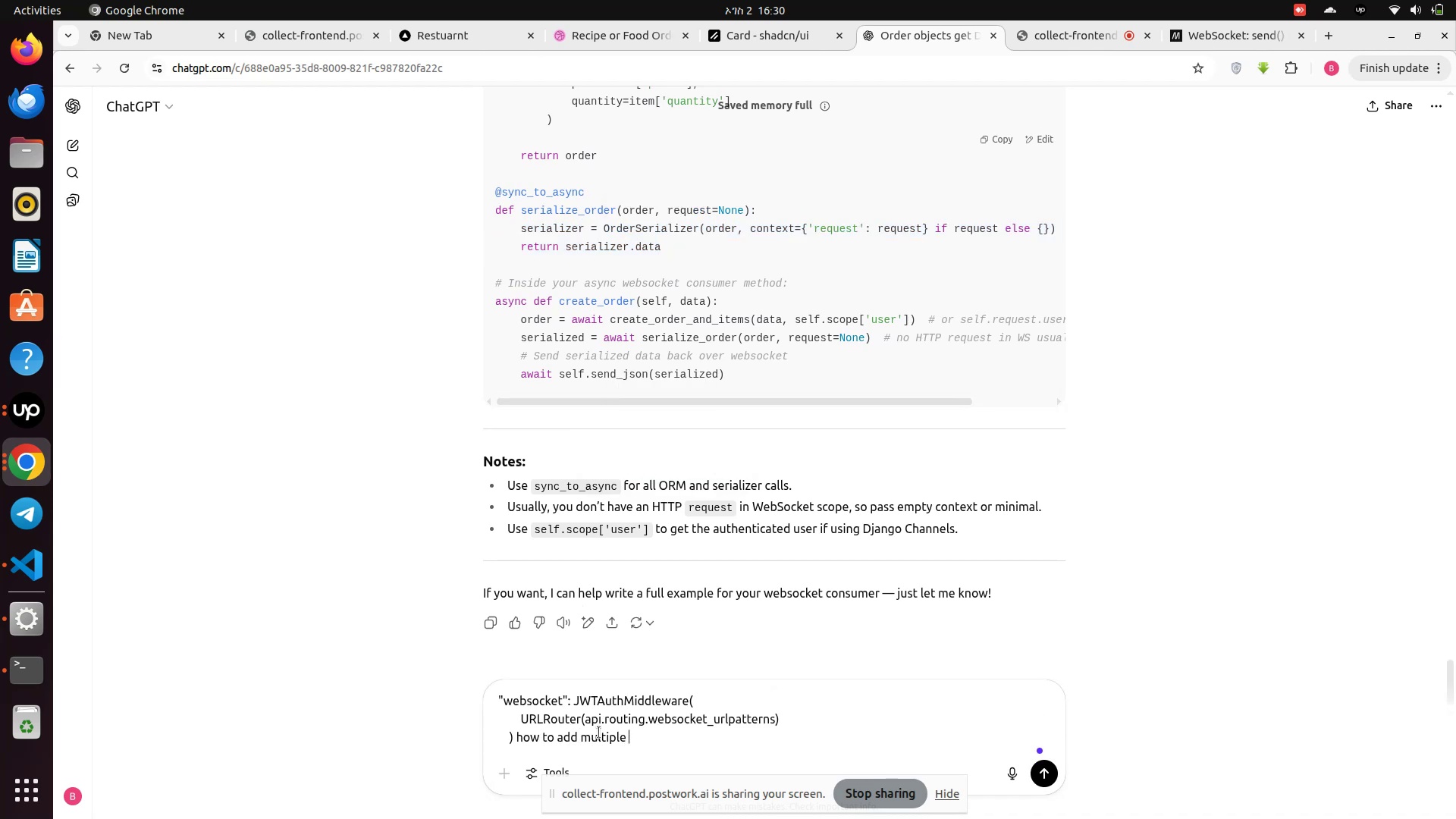 
key(Enter)
 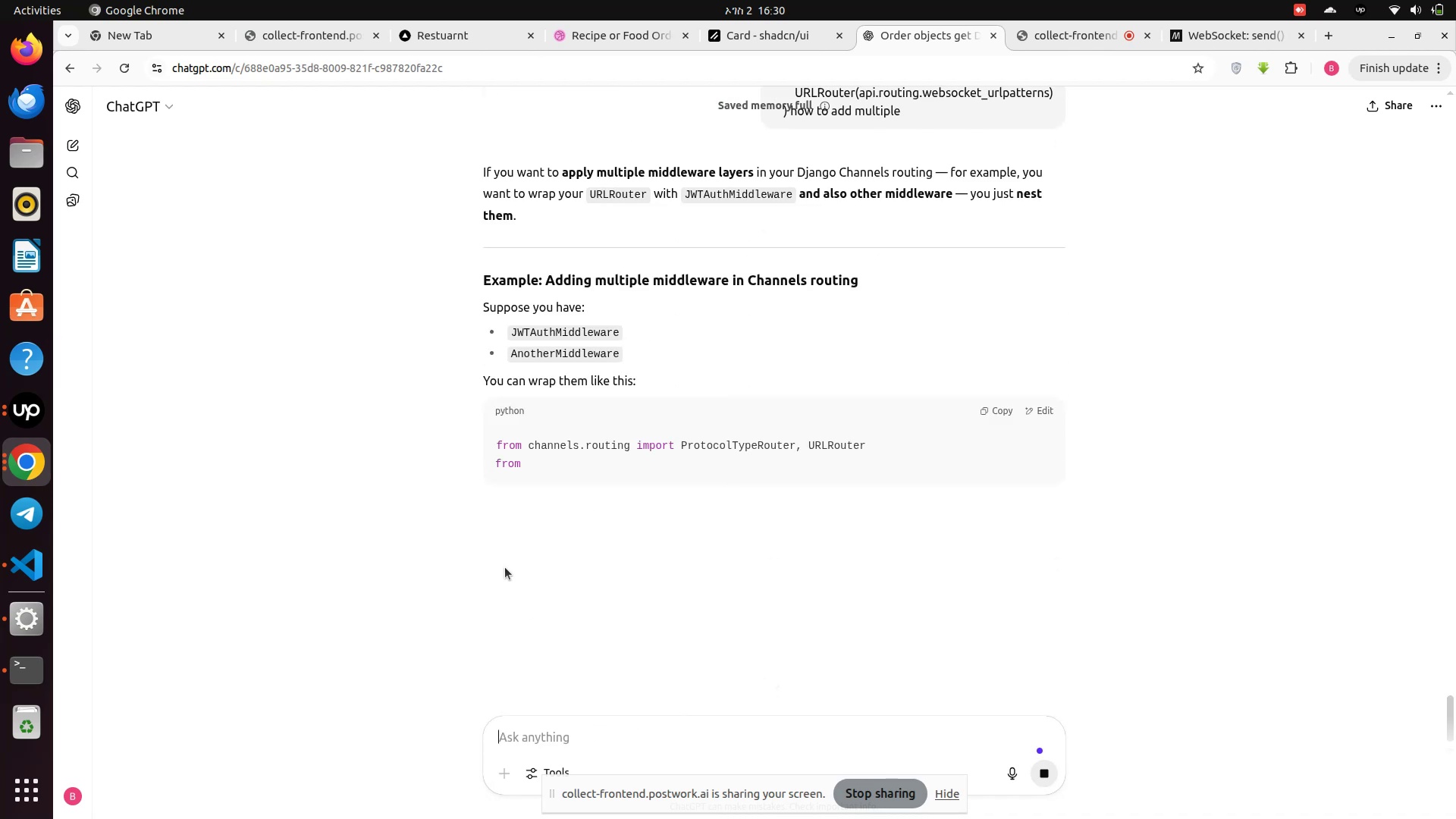 
scroll: coordinate [505, 567], scroll_direction: down, amount: 5.0
 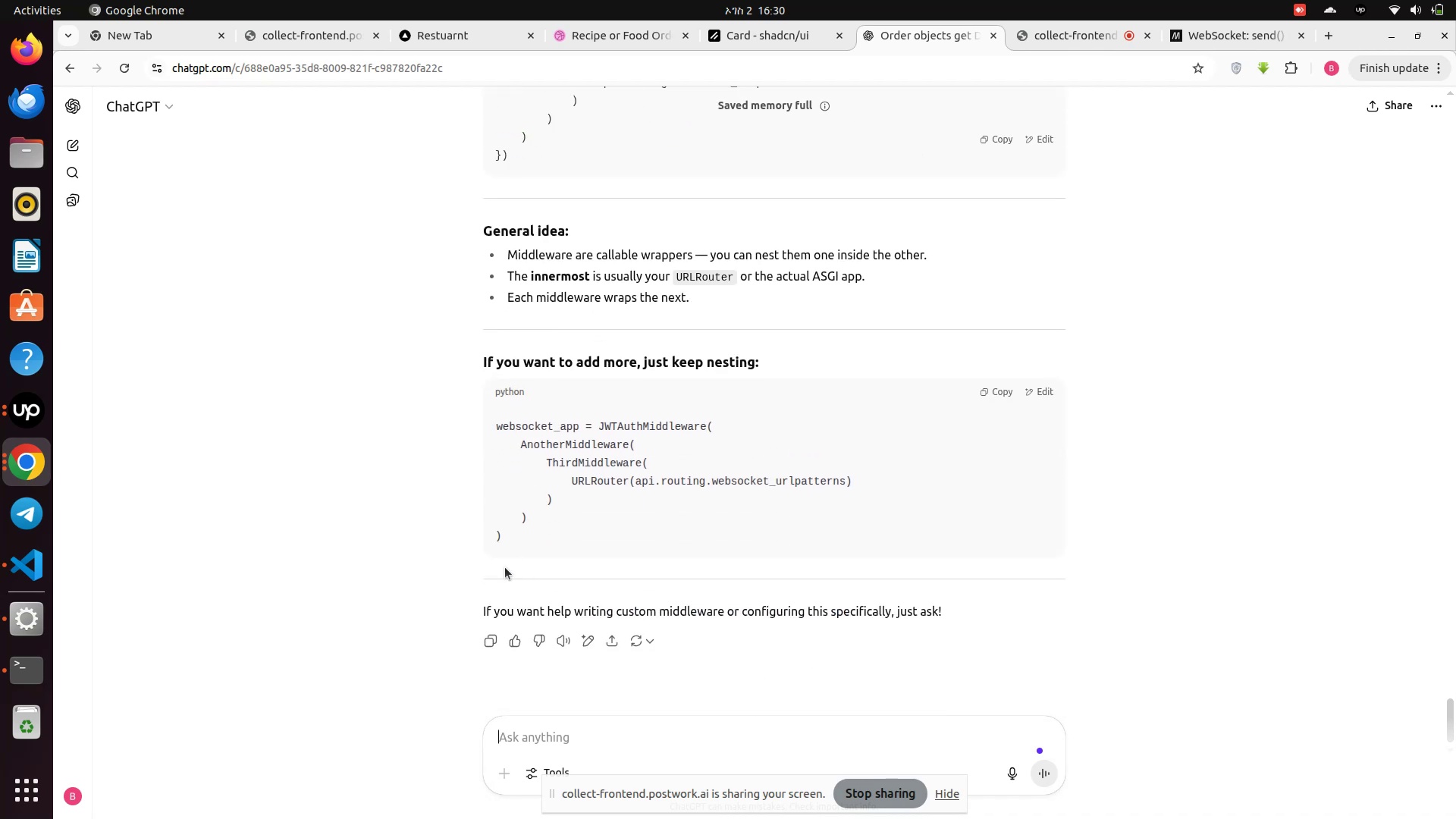 
wait(5.9)
 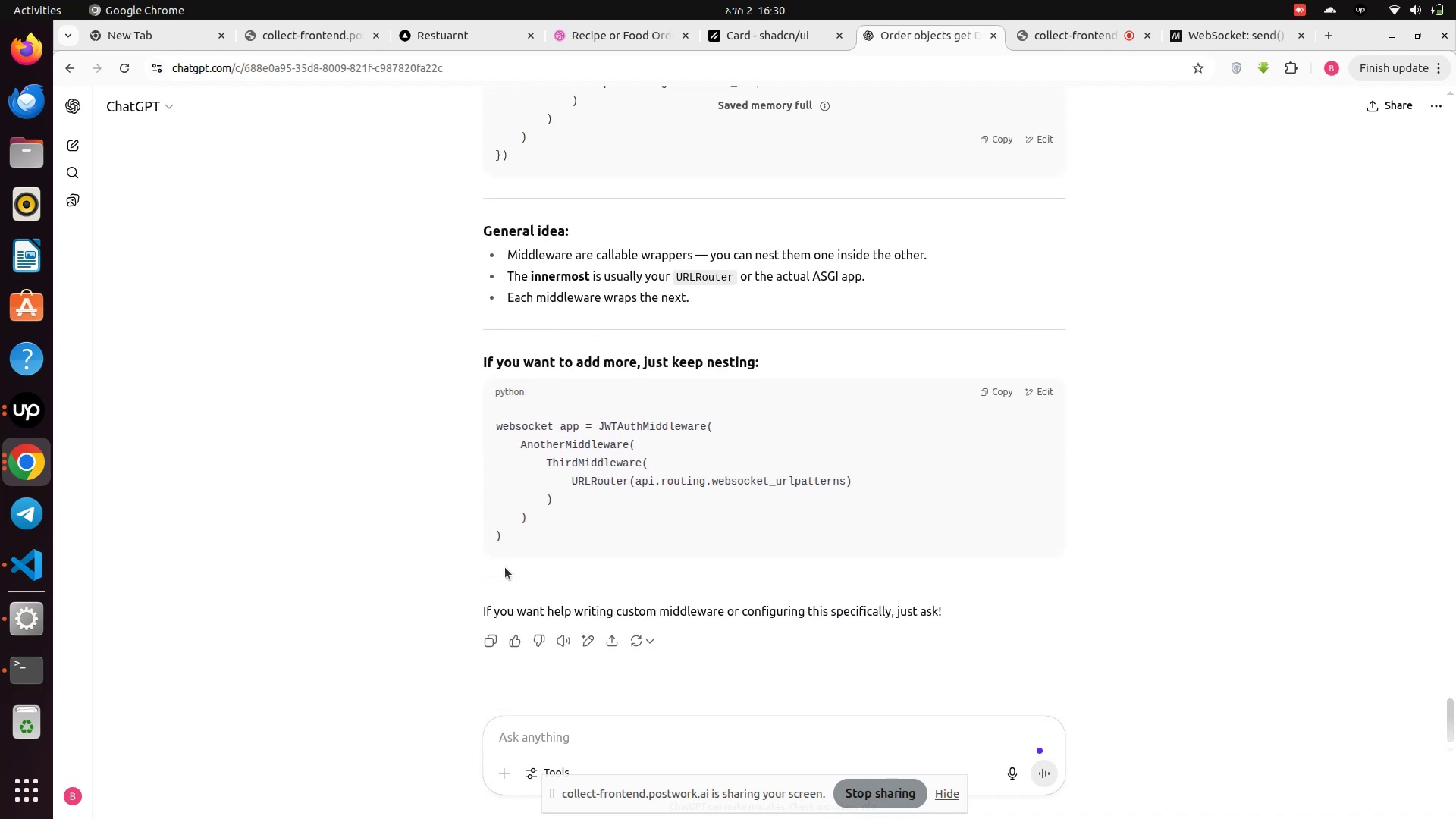 
scroll: coordinate [494, 603], scroll_direction: down, amount: 5.0
 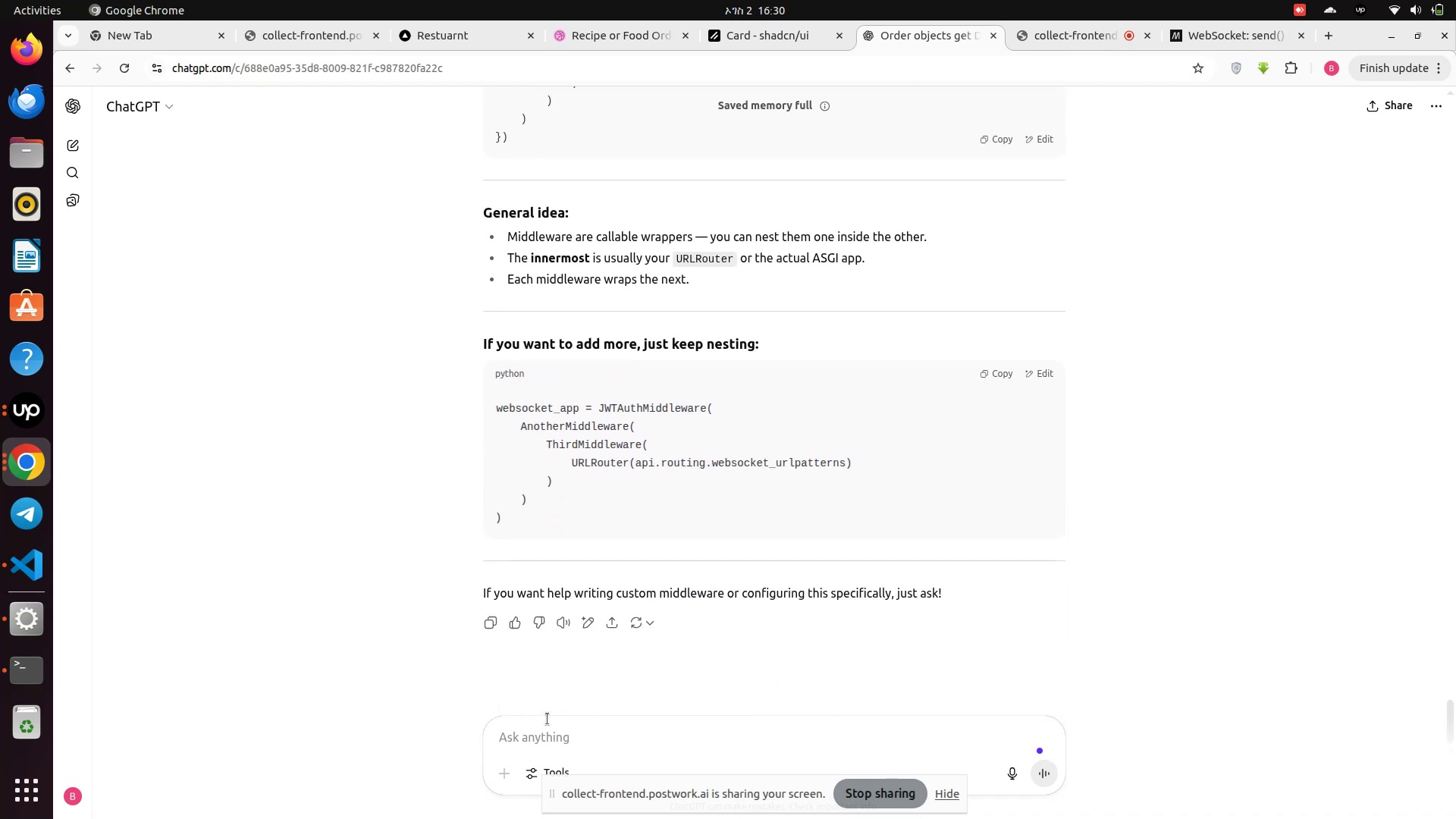 
type(i want add another ap)
key(Backspace)
key(Backspace)
type(routing)
 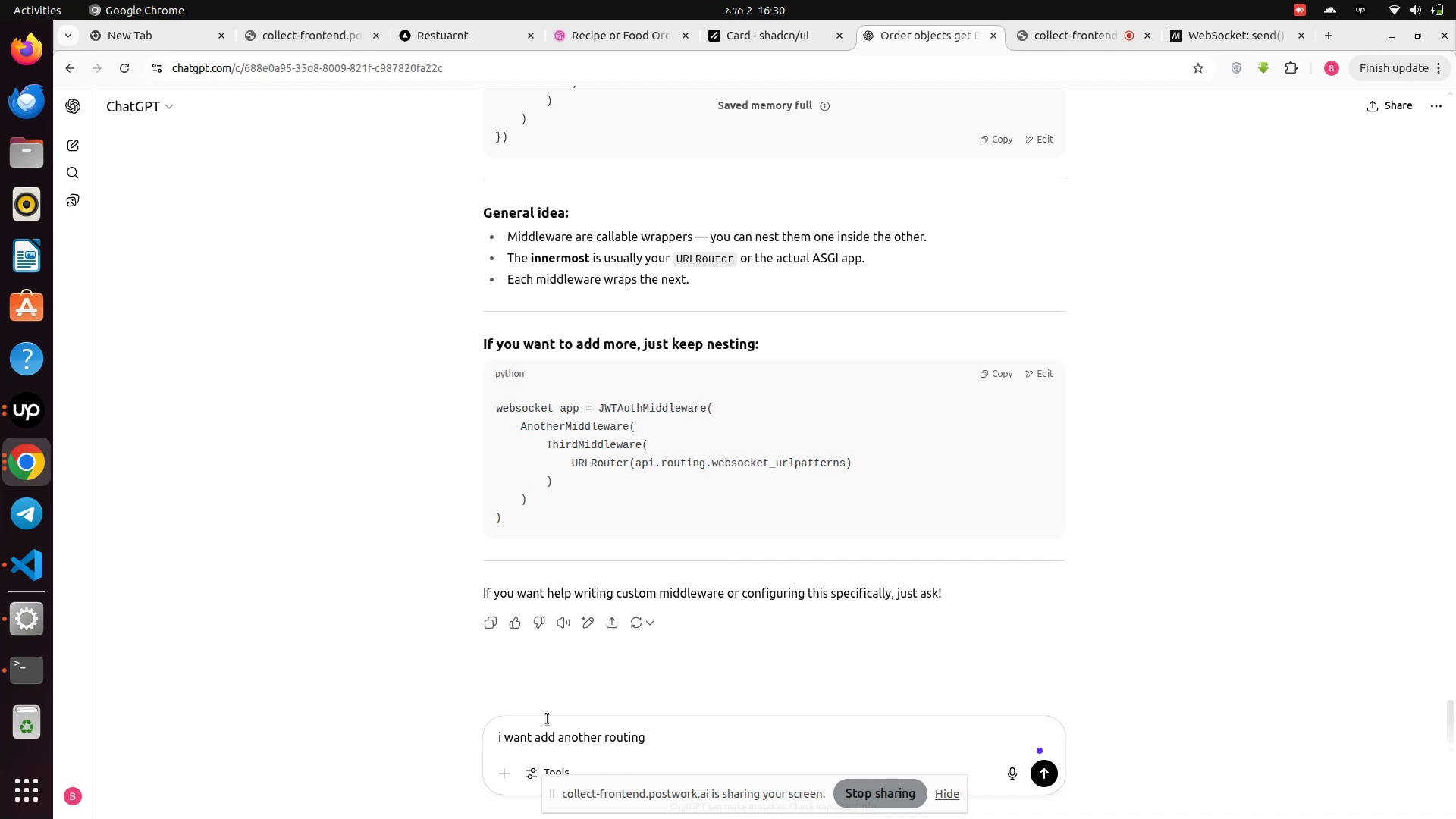 
key(Enter)
 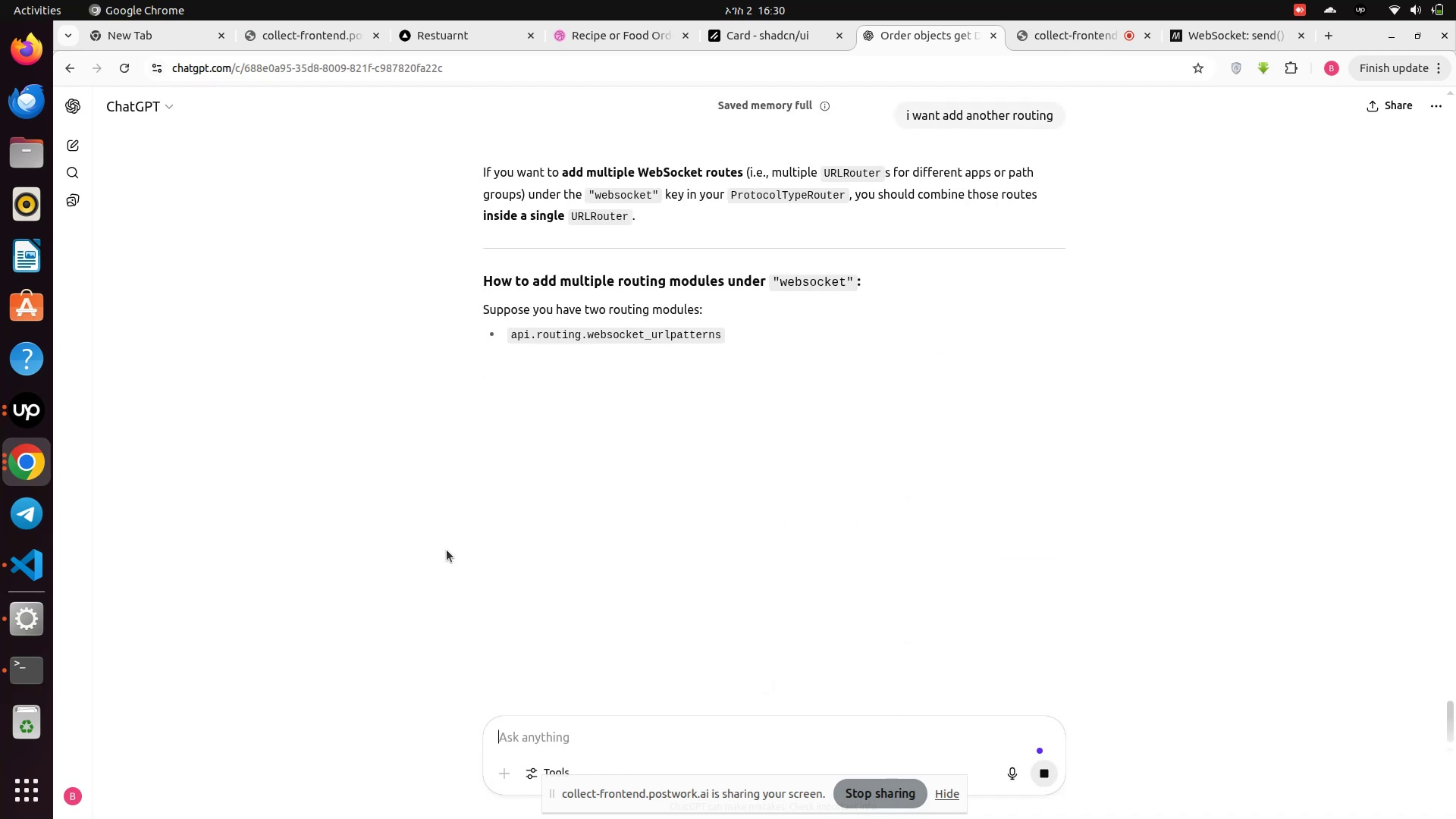 
scroll: coordinate [545, 553], scroll_direction: down, amount: 5.0
 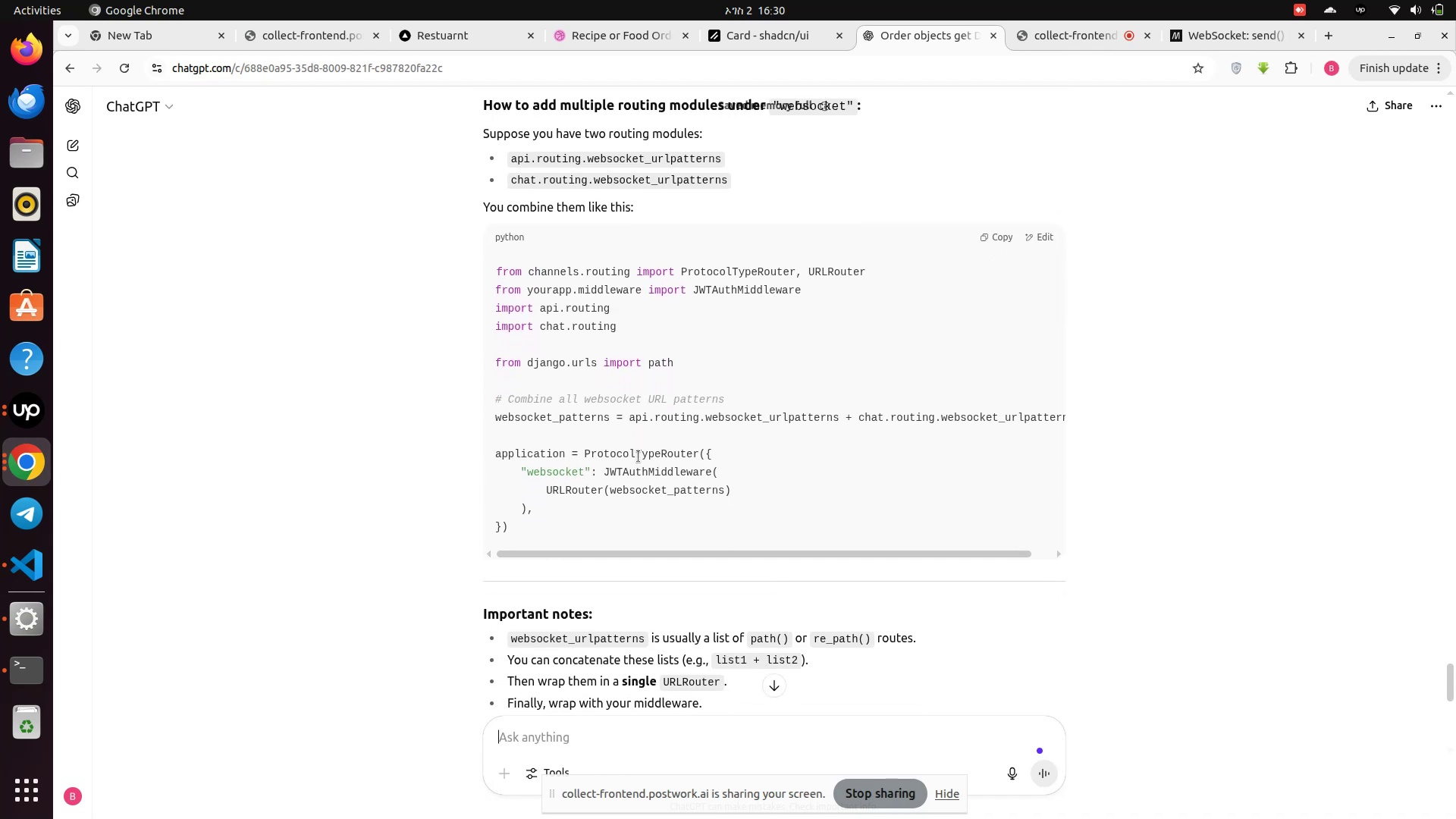 
wait(9.1)
 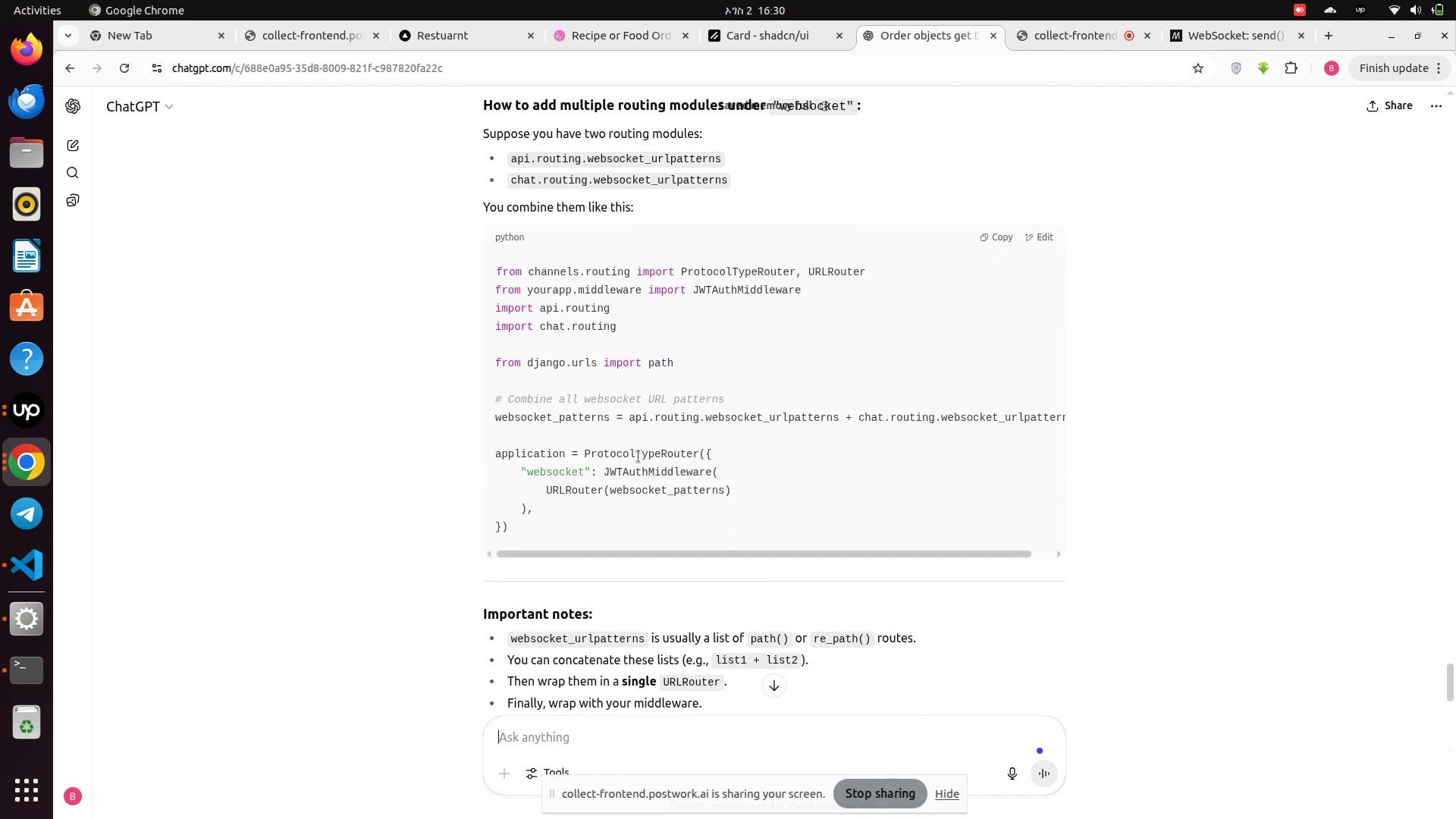 
left_click_drag(start_coordinate=[662, 547], to_coordinate=[739, 554])
 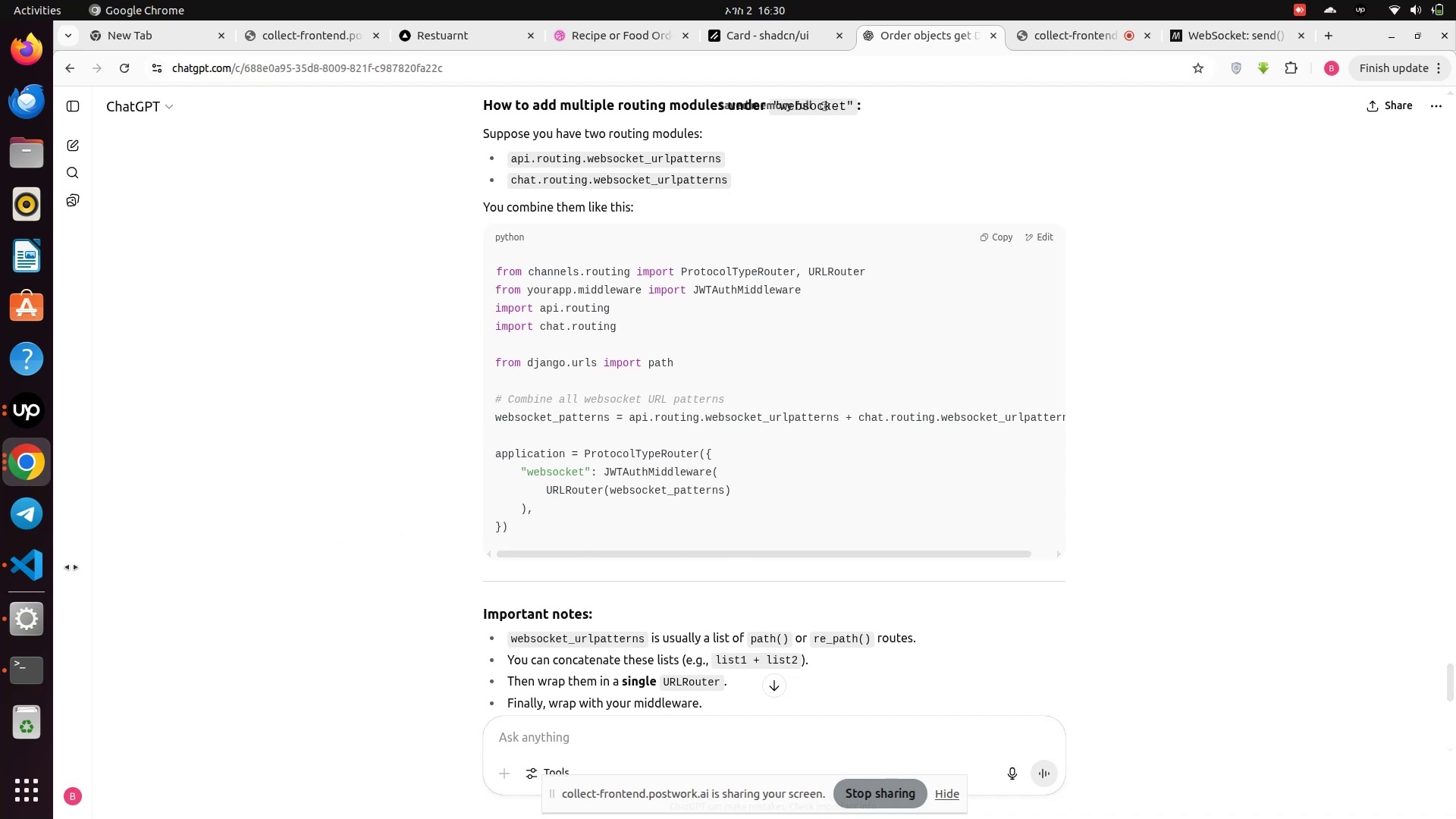 
left_click([19, 575])
 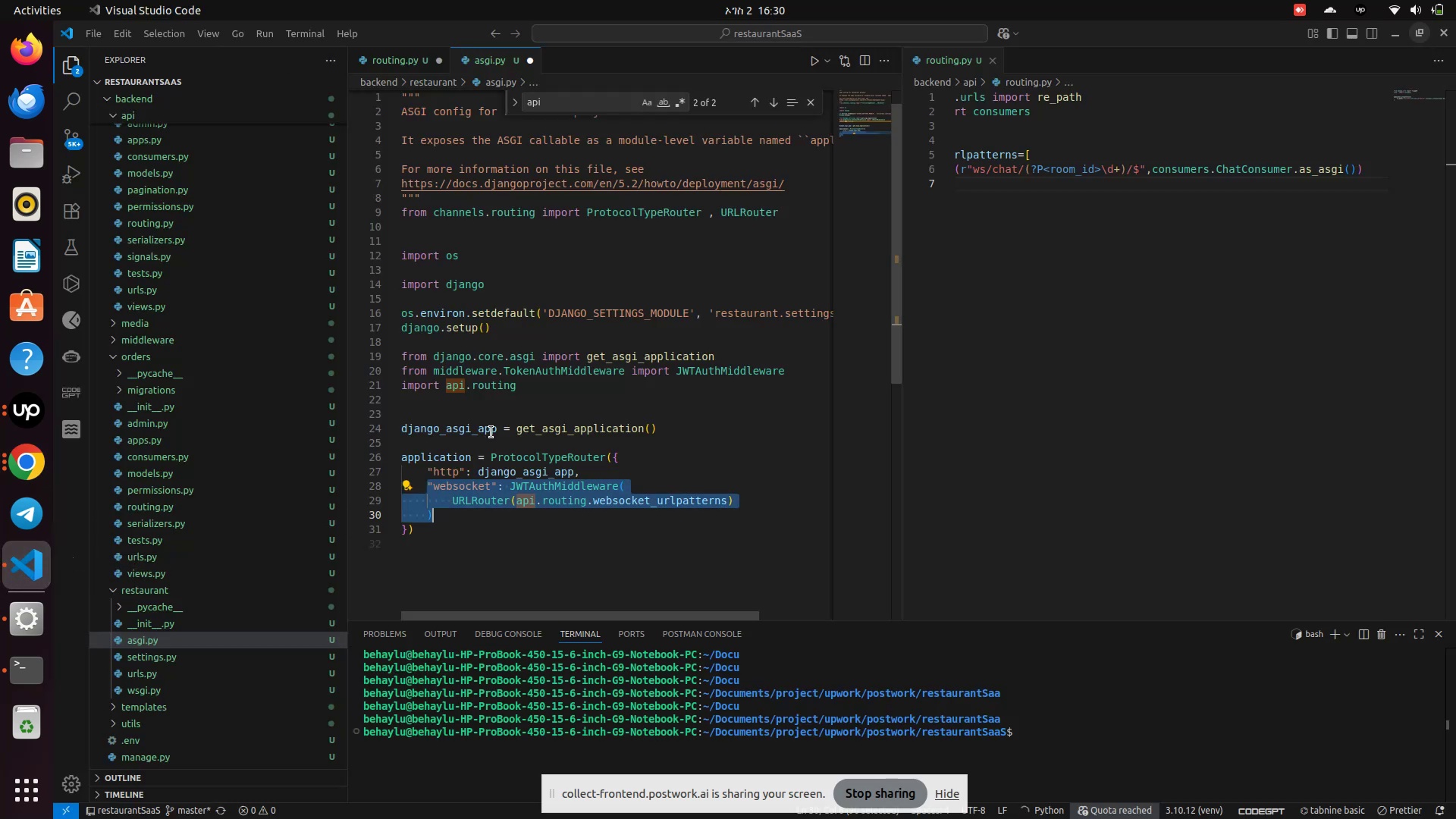 
left_click([485, 443])
 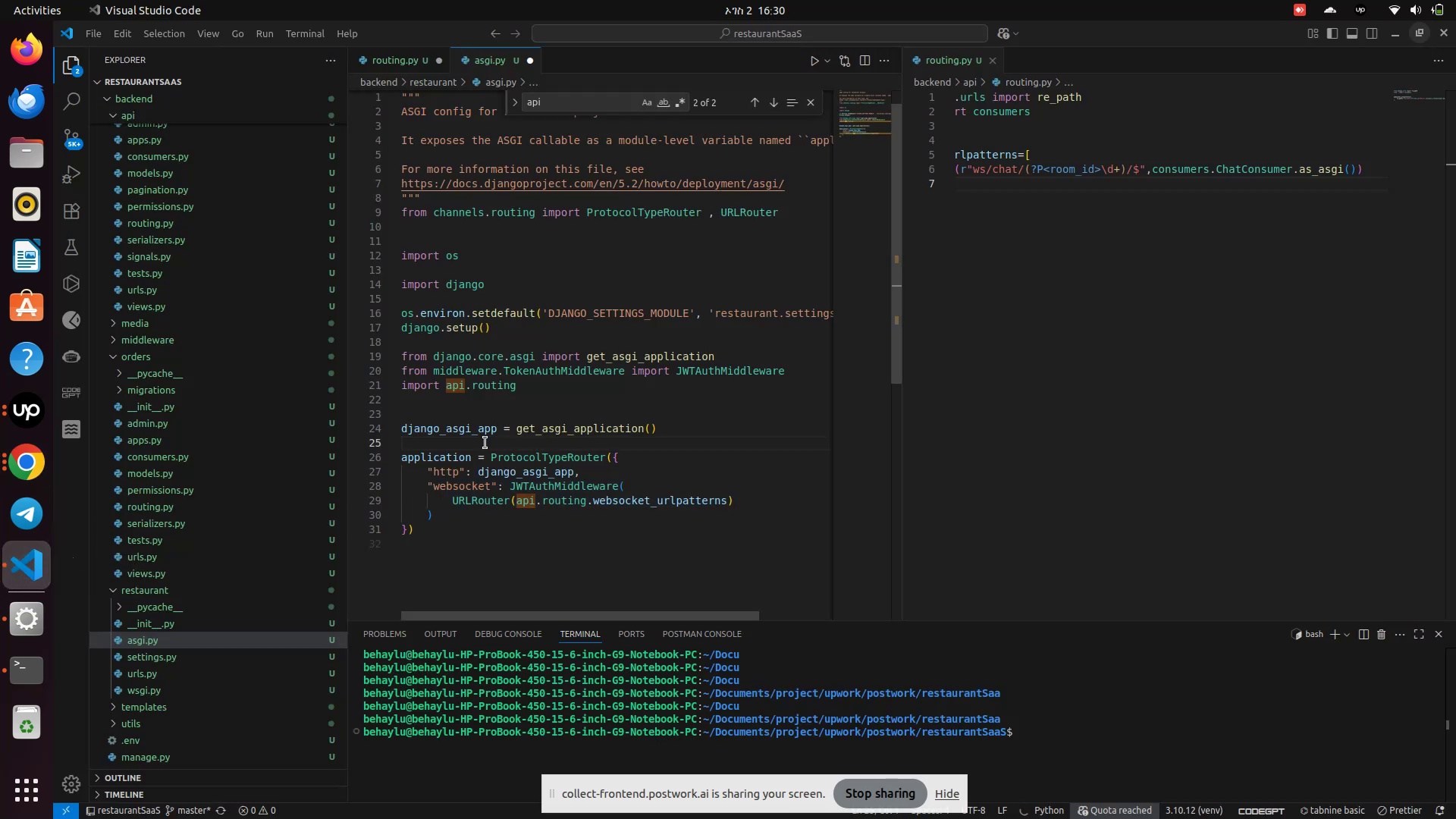 
key(Enter)
 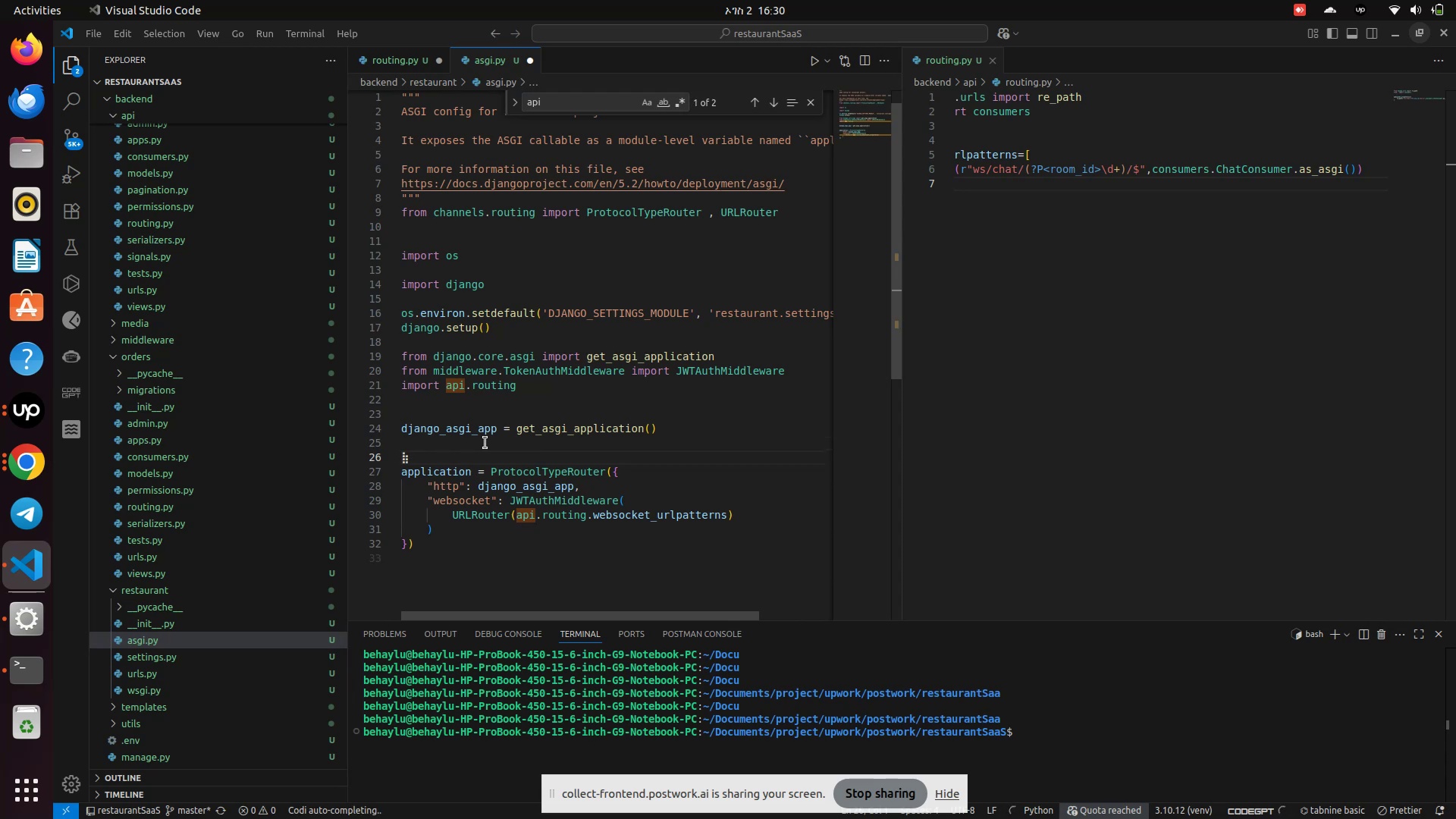 
key(ArrowUp)
 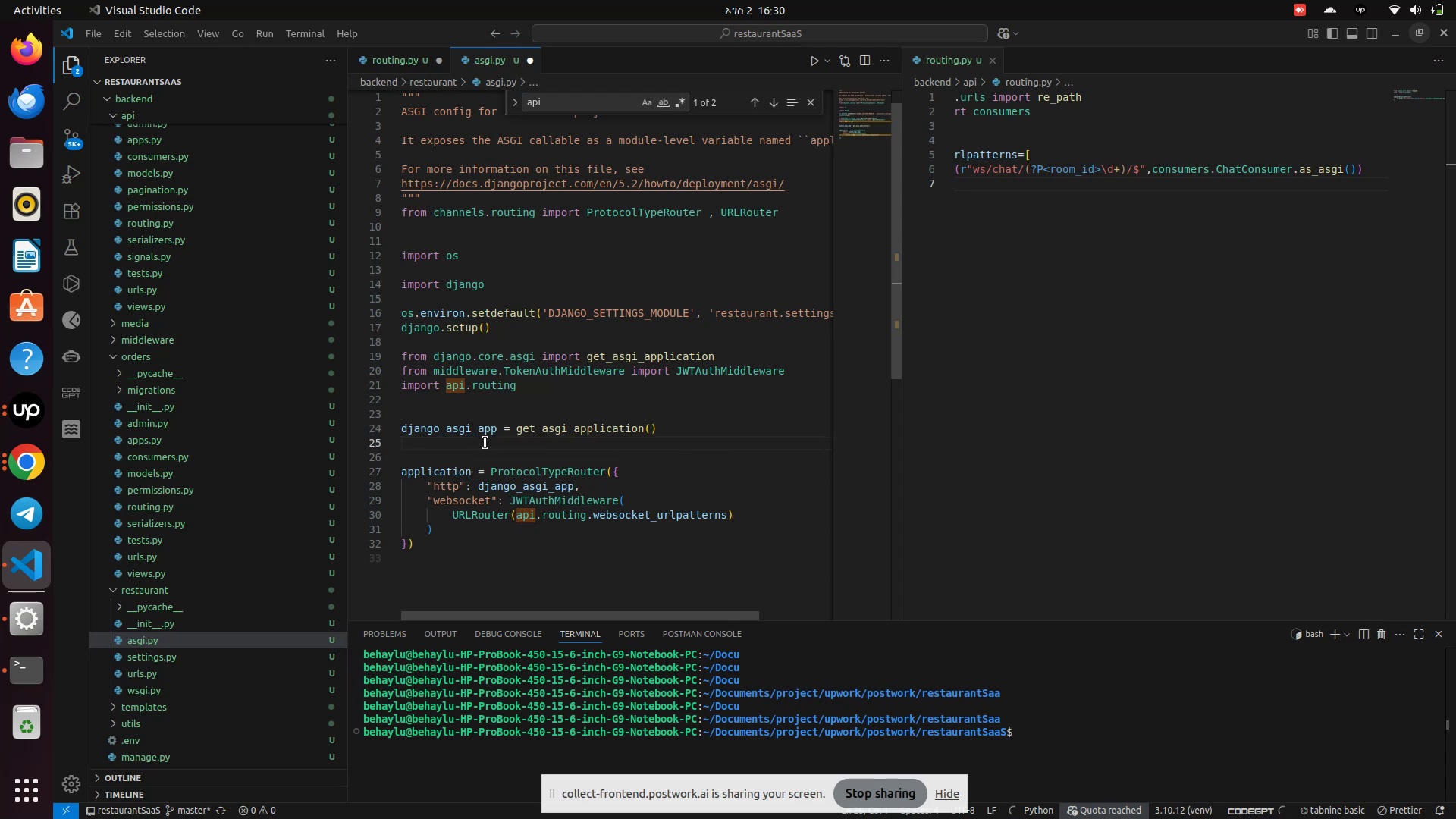 
key(Enter)
 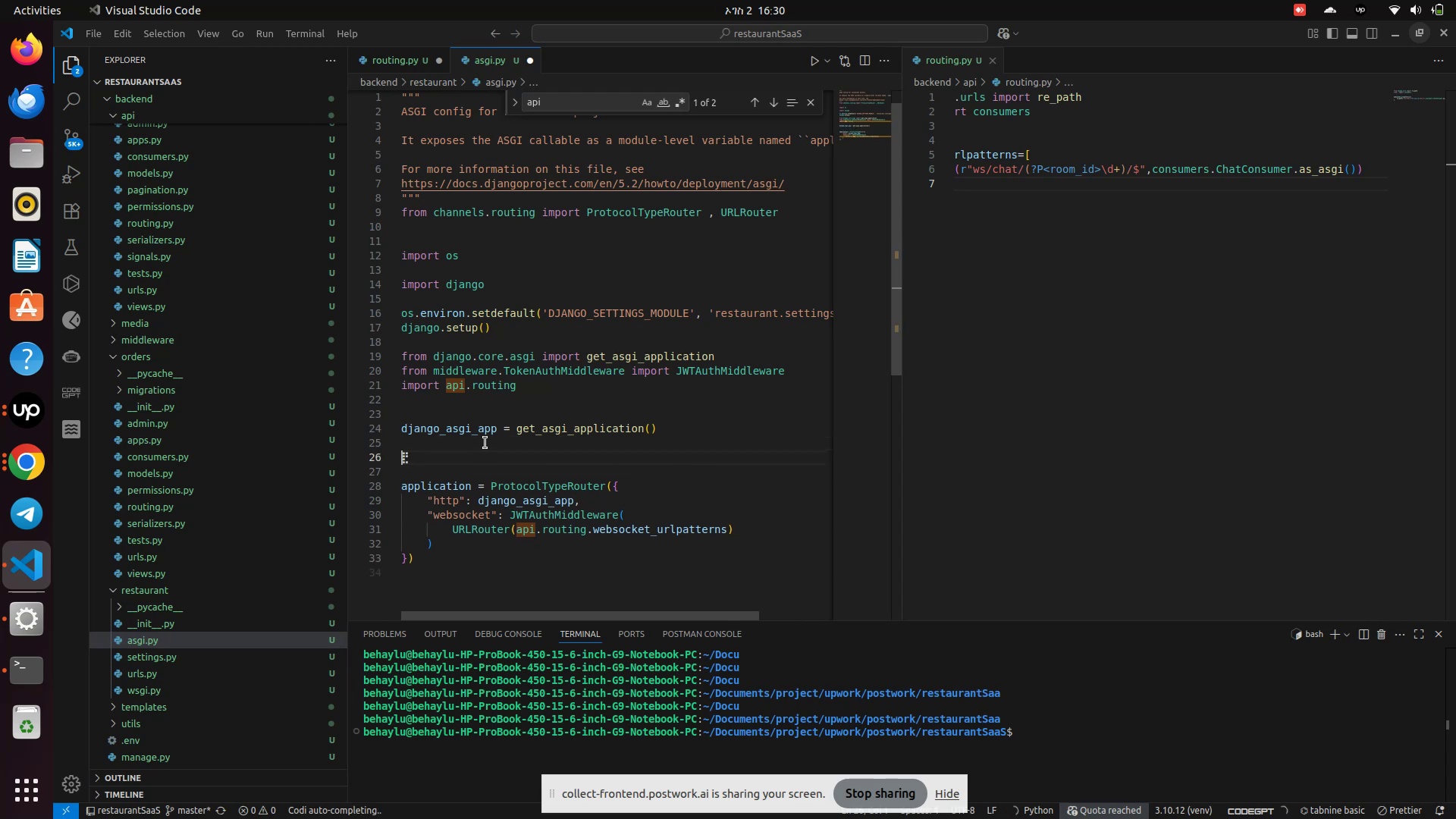 
type(websocket_patterns = api)
 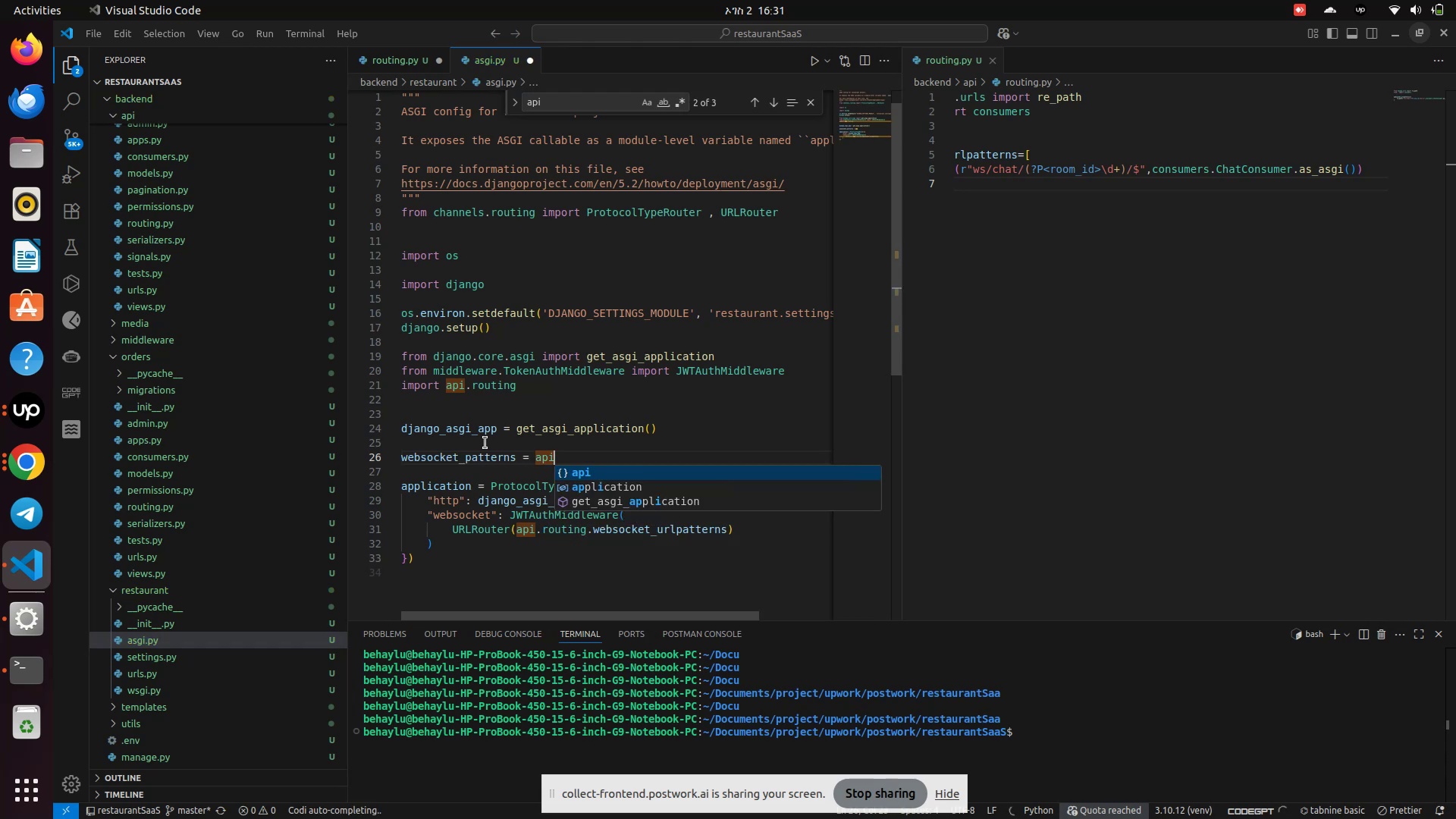 
 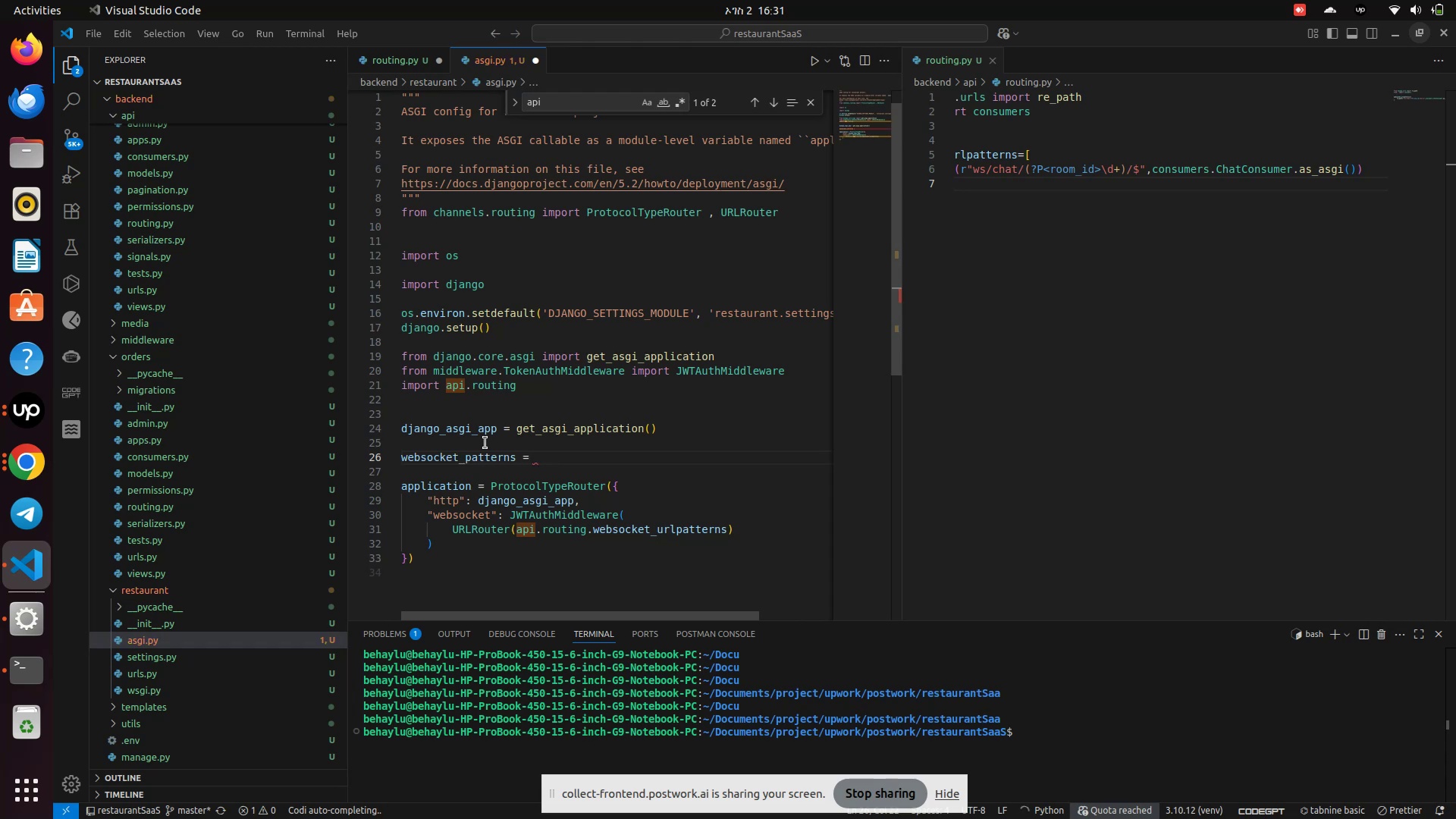 
key(Enter)
 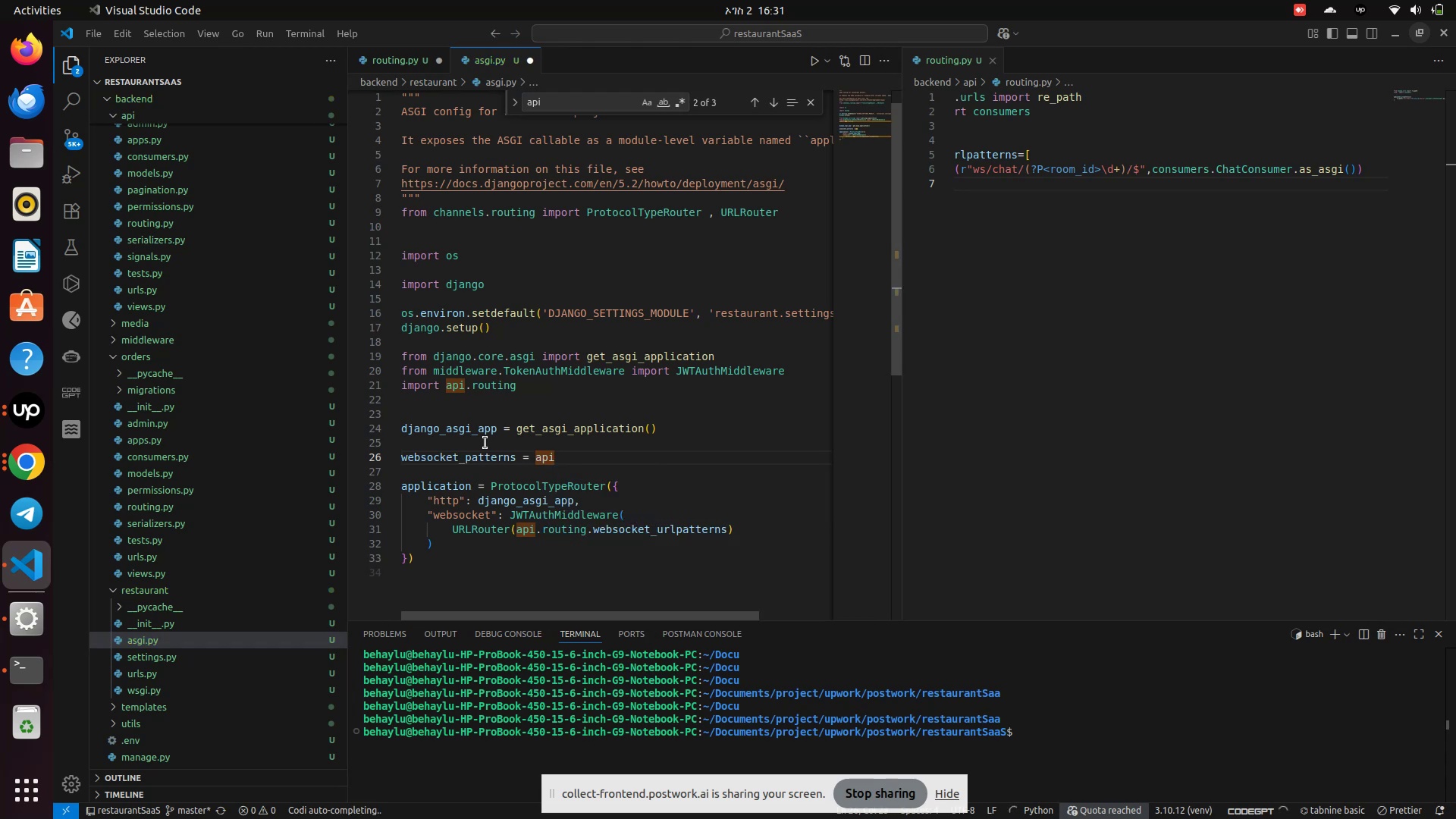 
type(.rou)
 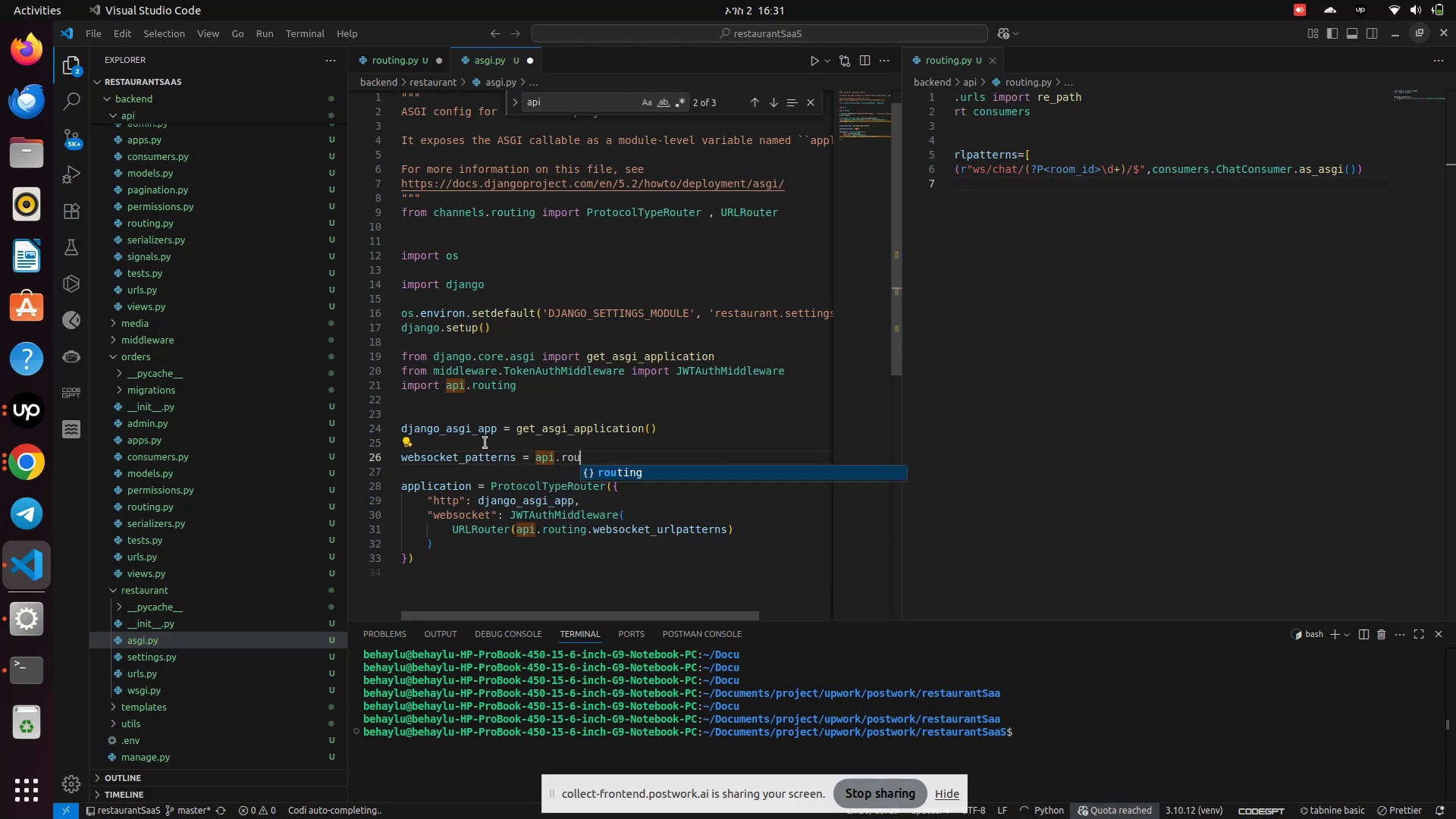 
key(Enter)
 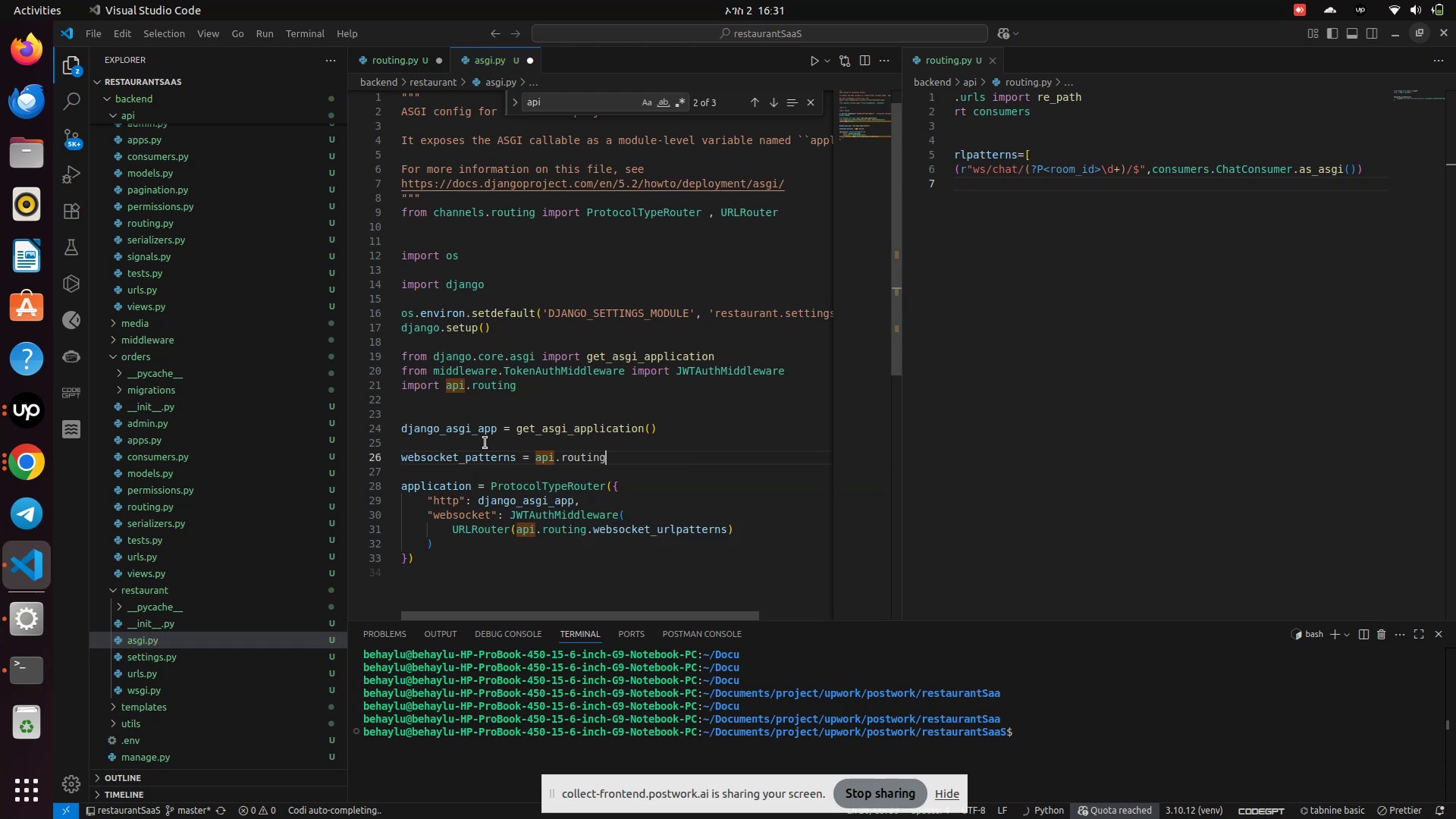 
key(Period)
 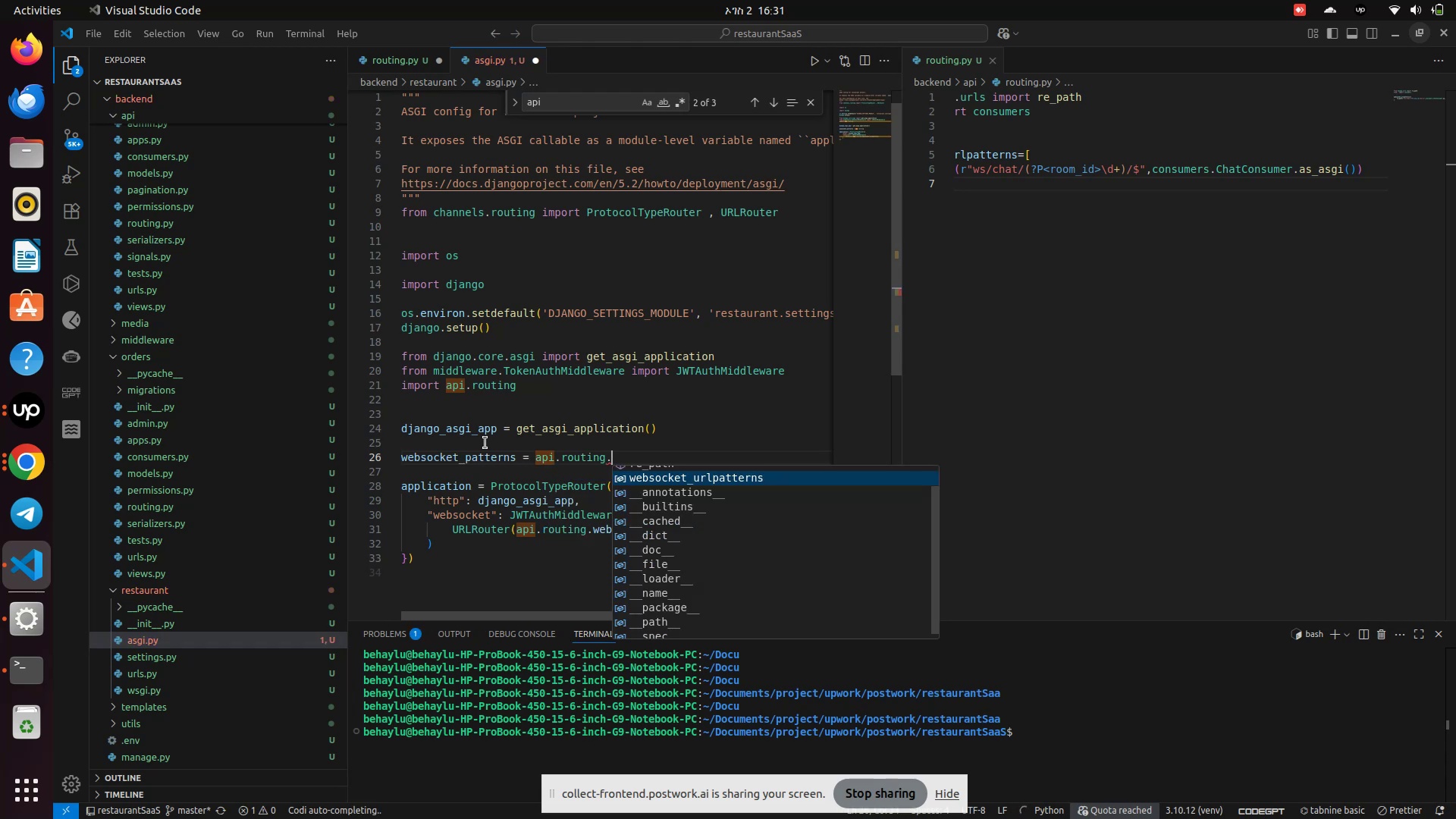 
key(W)
 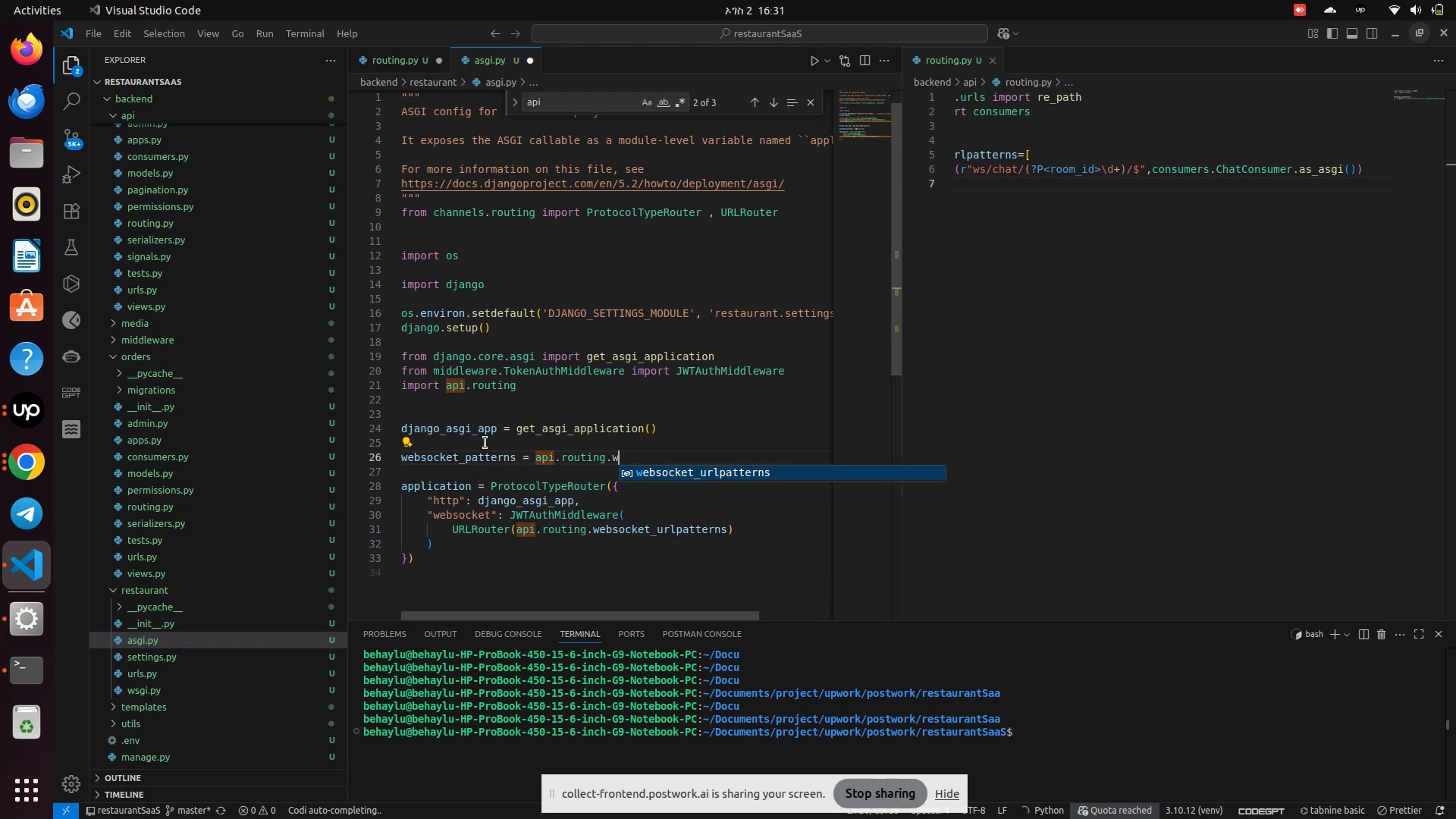 
key(Enter)
 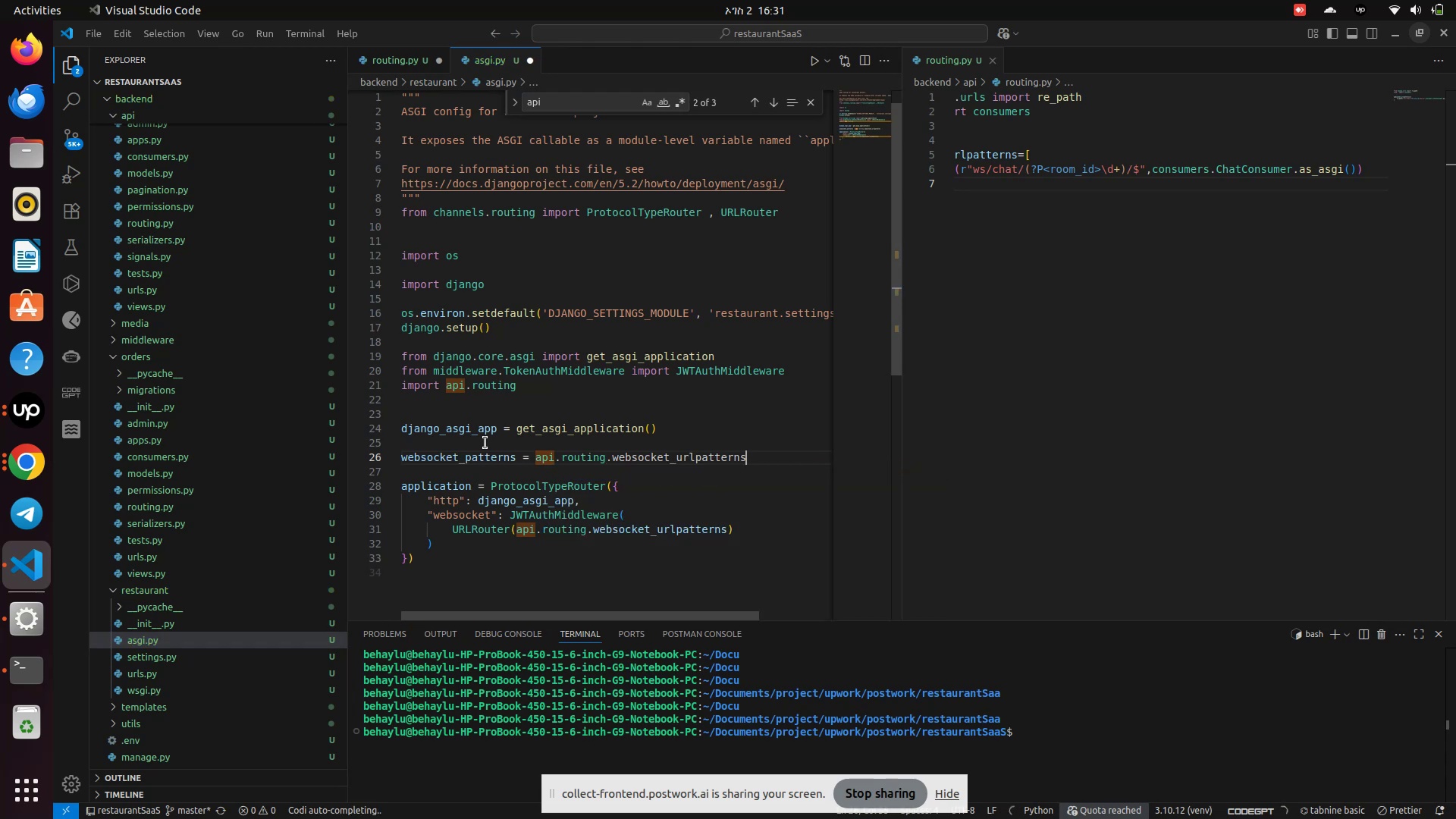 
type( = or)
key(Backspace)
key(Backspace)
type(orders.)
 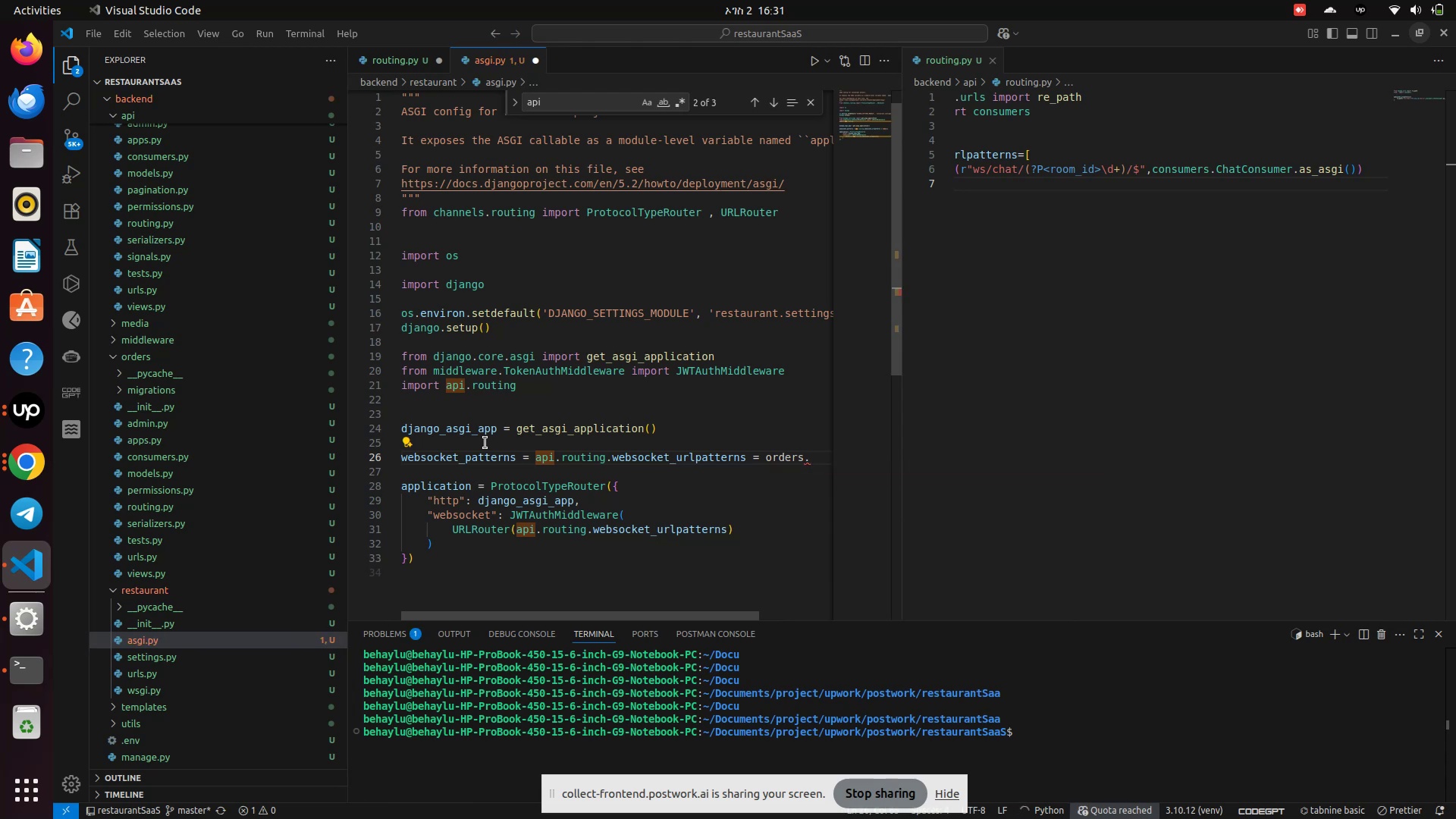 
hold_key(key=Backspace, duration=0.7)
 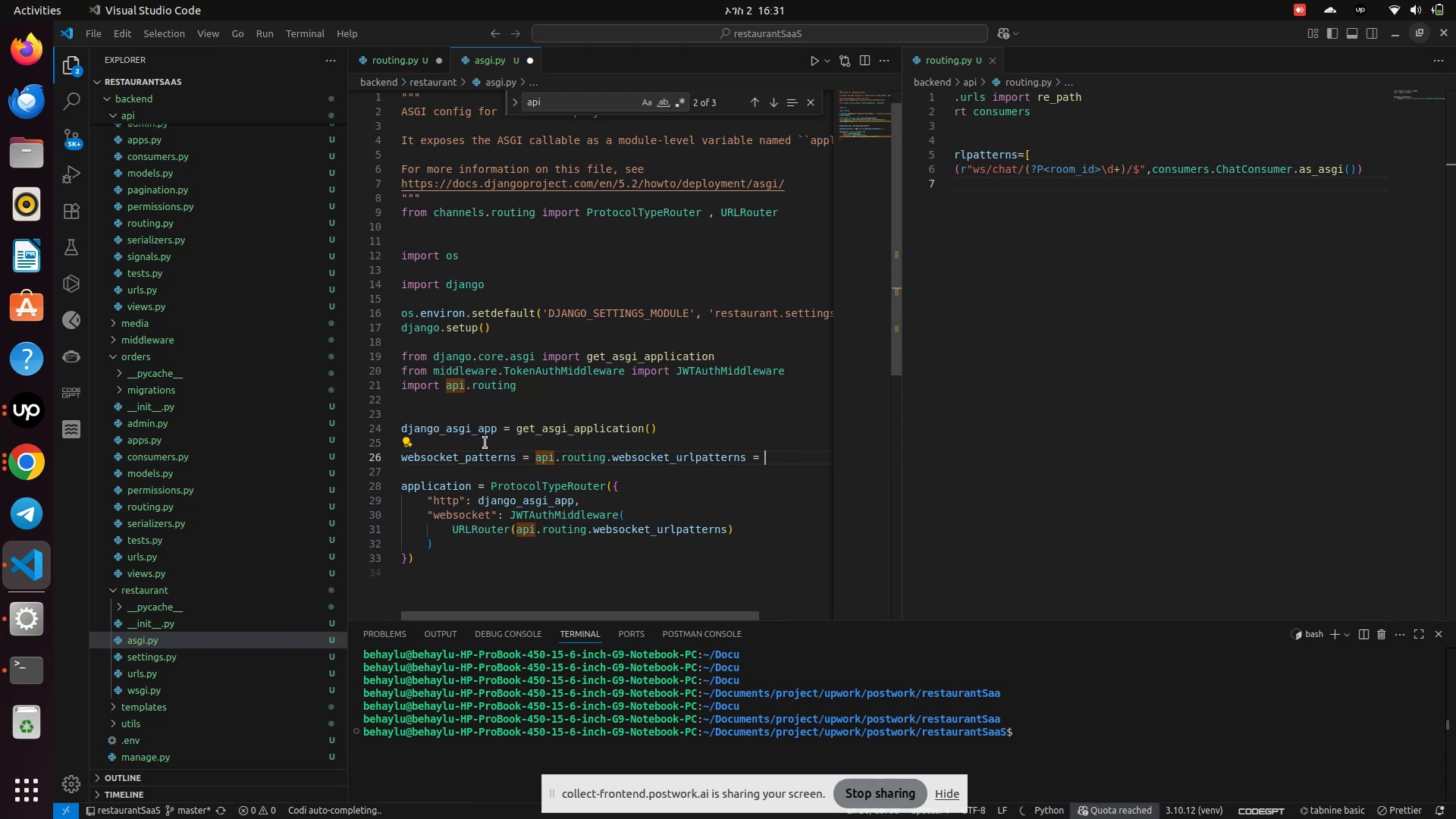 
key(Backspace)
key(Backspace)
type(+ orders.routing.)
 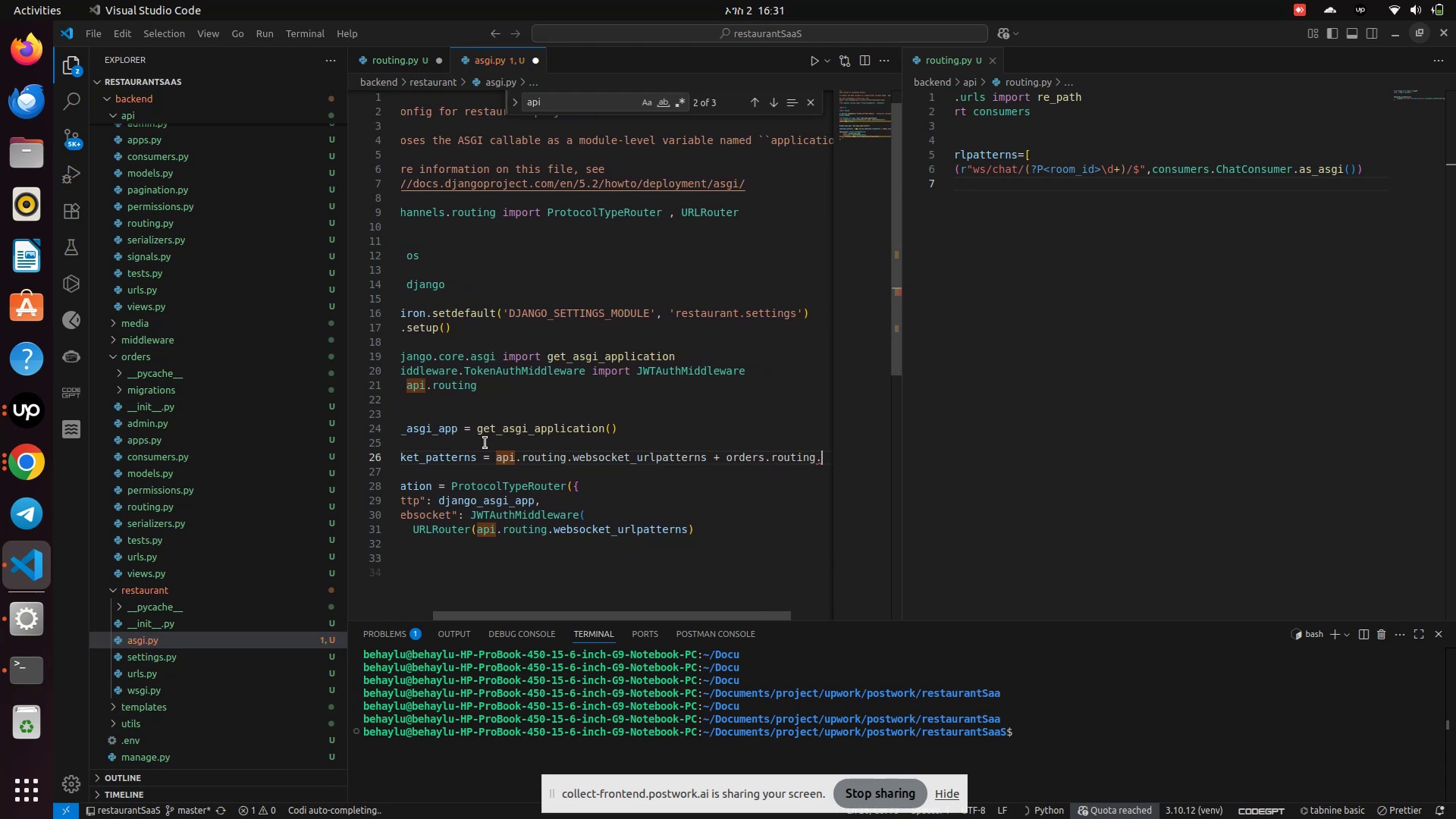 
wait(6.32)
 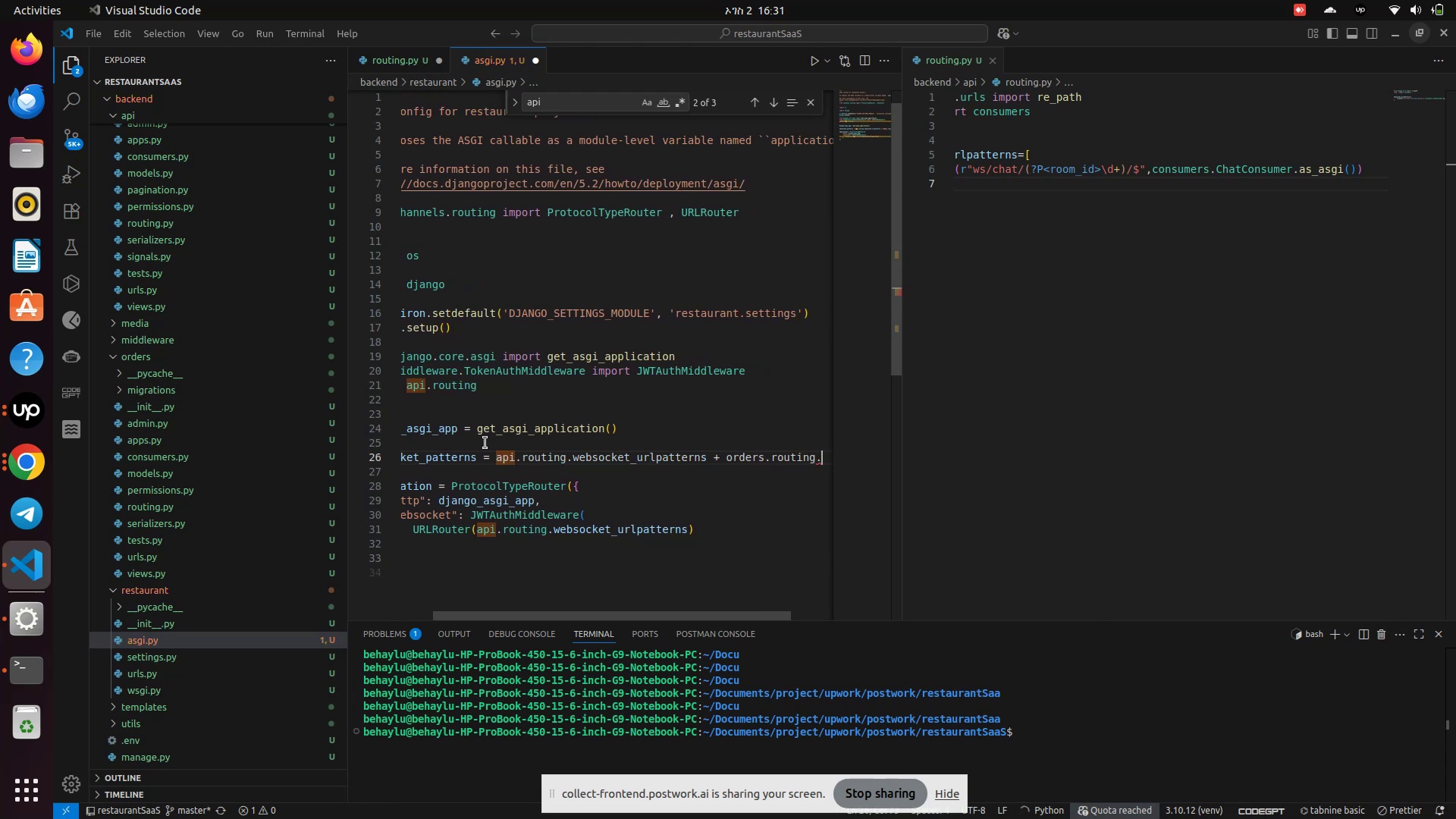 
left_click_drag(start_coordinate=[526, 612], to_coordinate=[434, 656])
 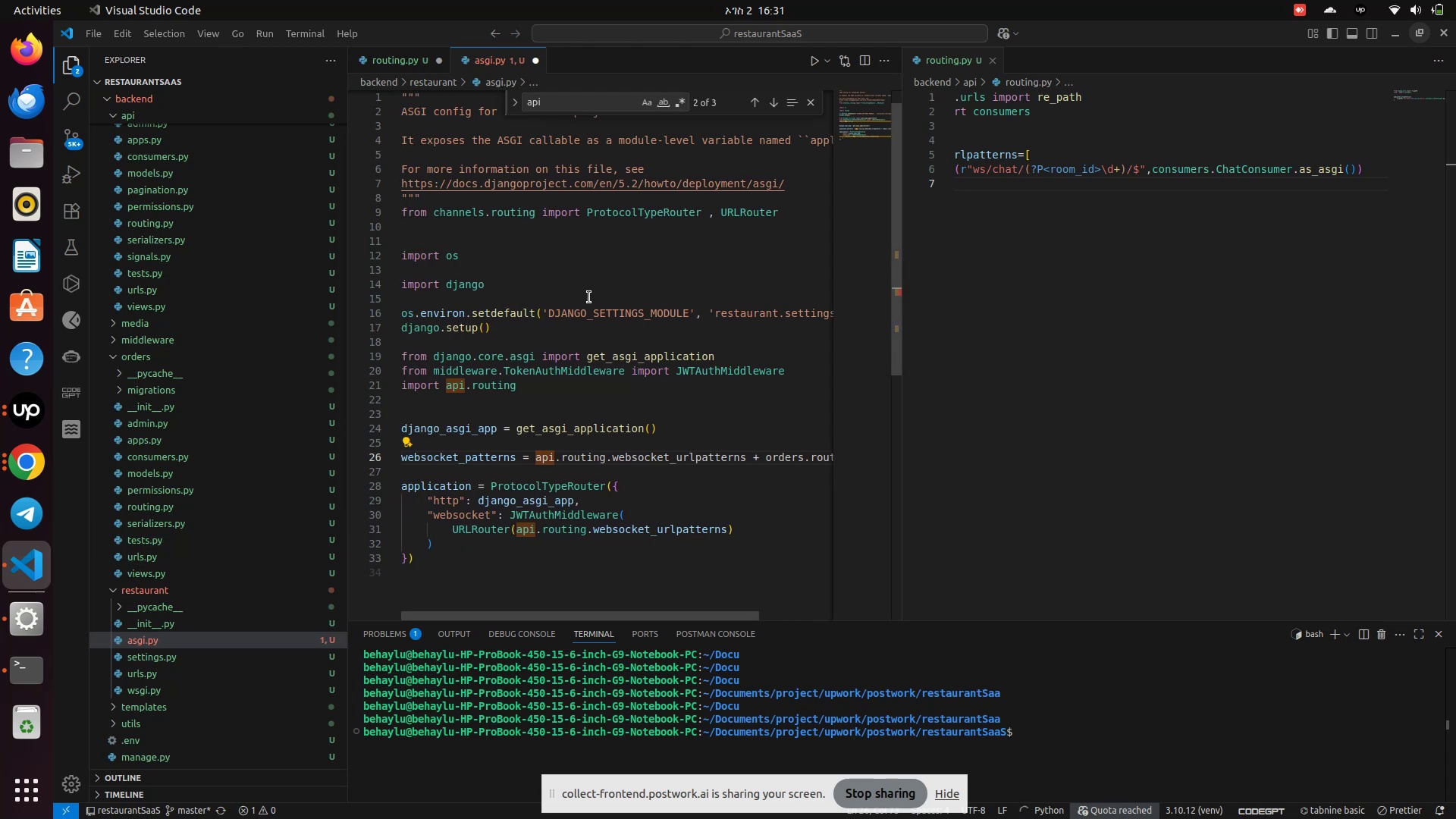 
left_click([586, 376])
 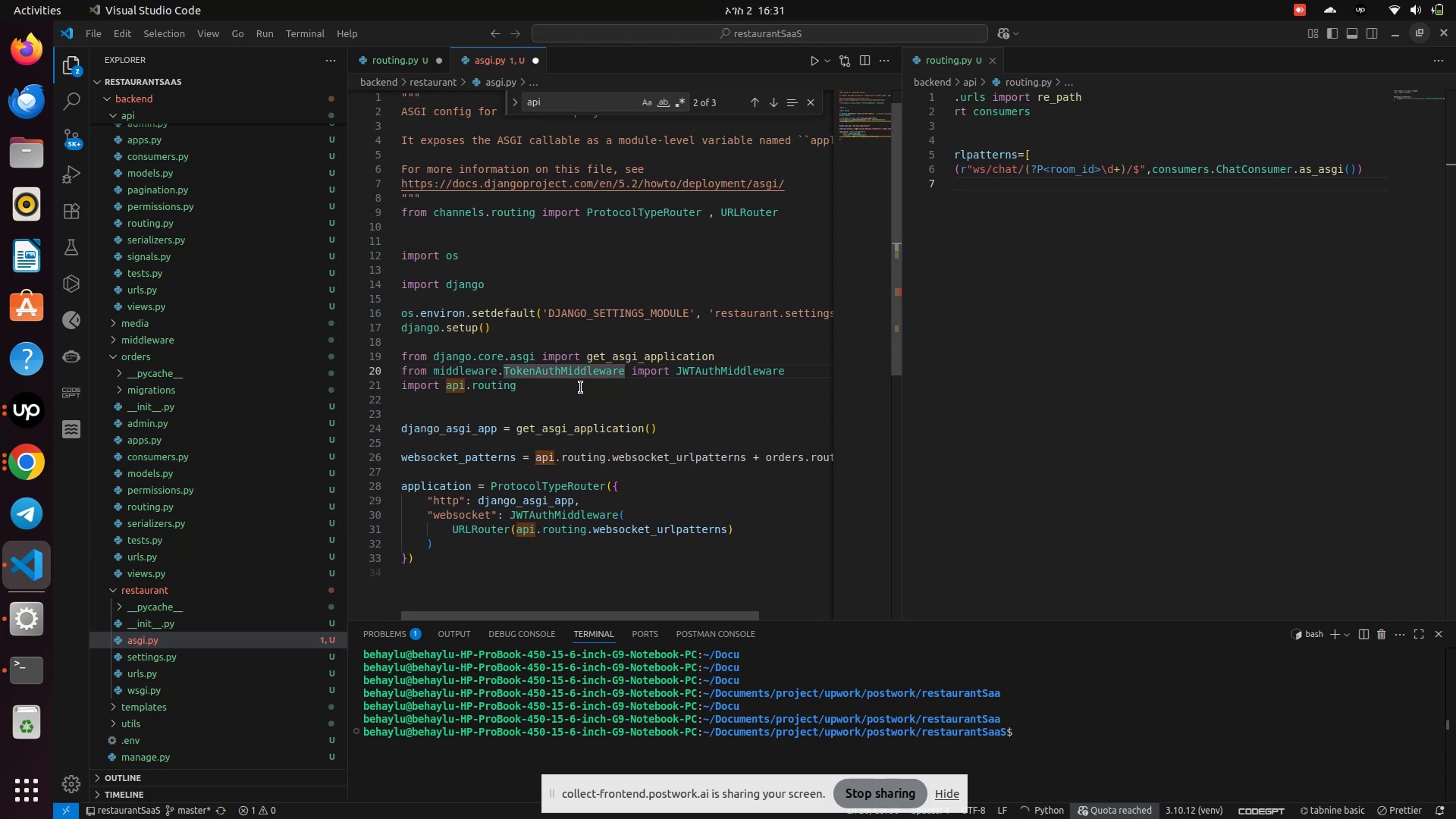 
left_click([581, 388])
 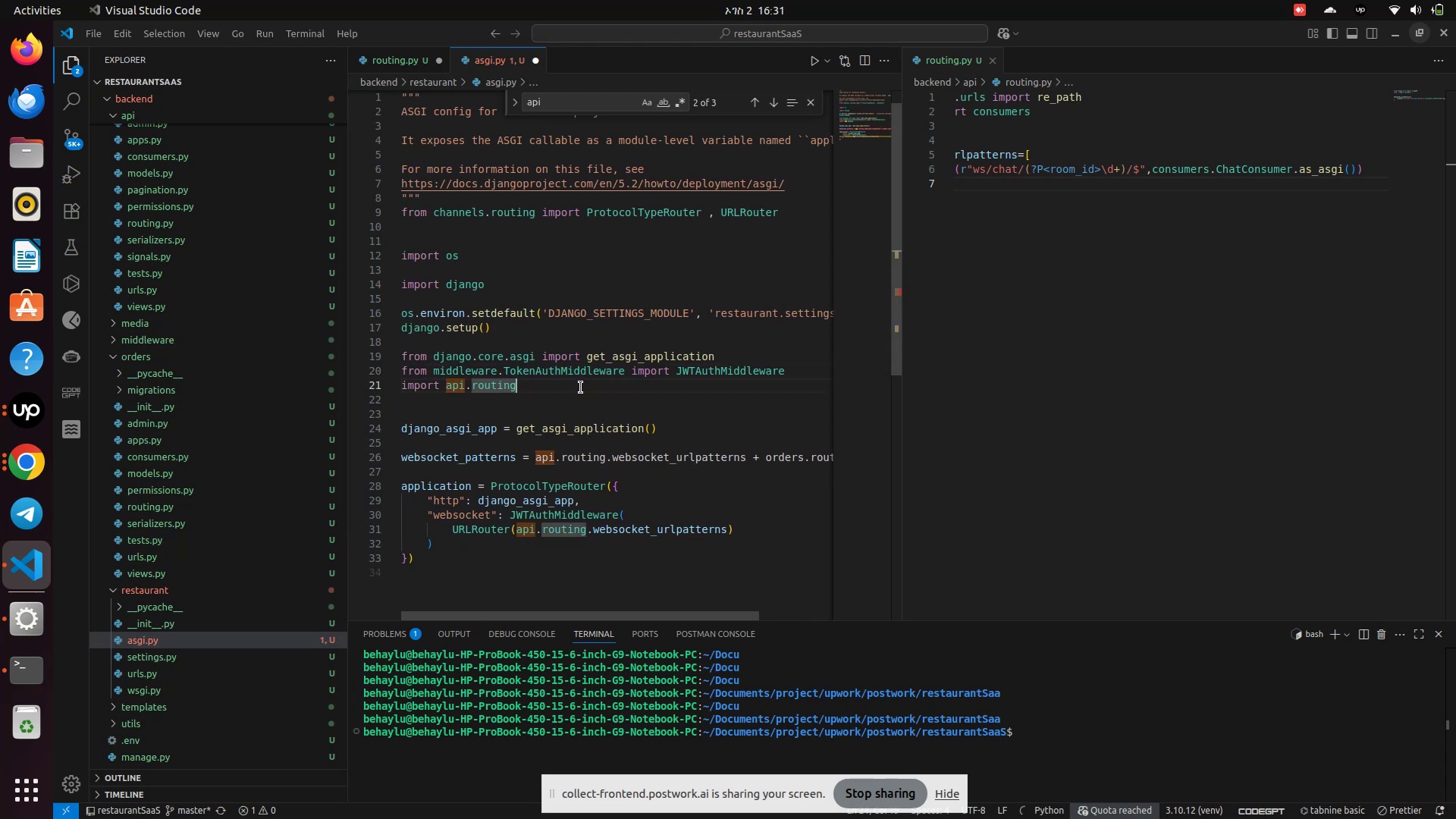 
key(Enter)
 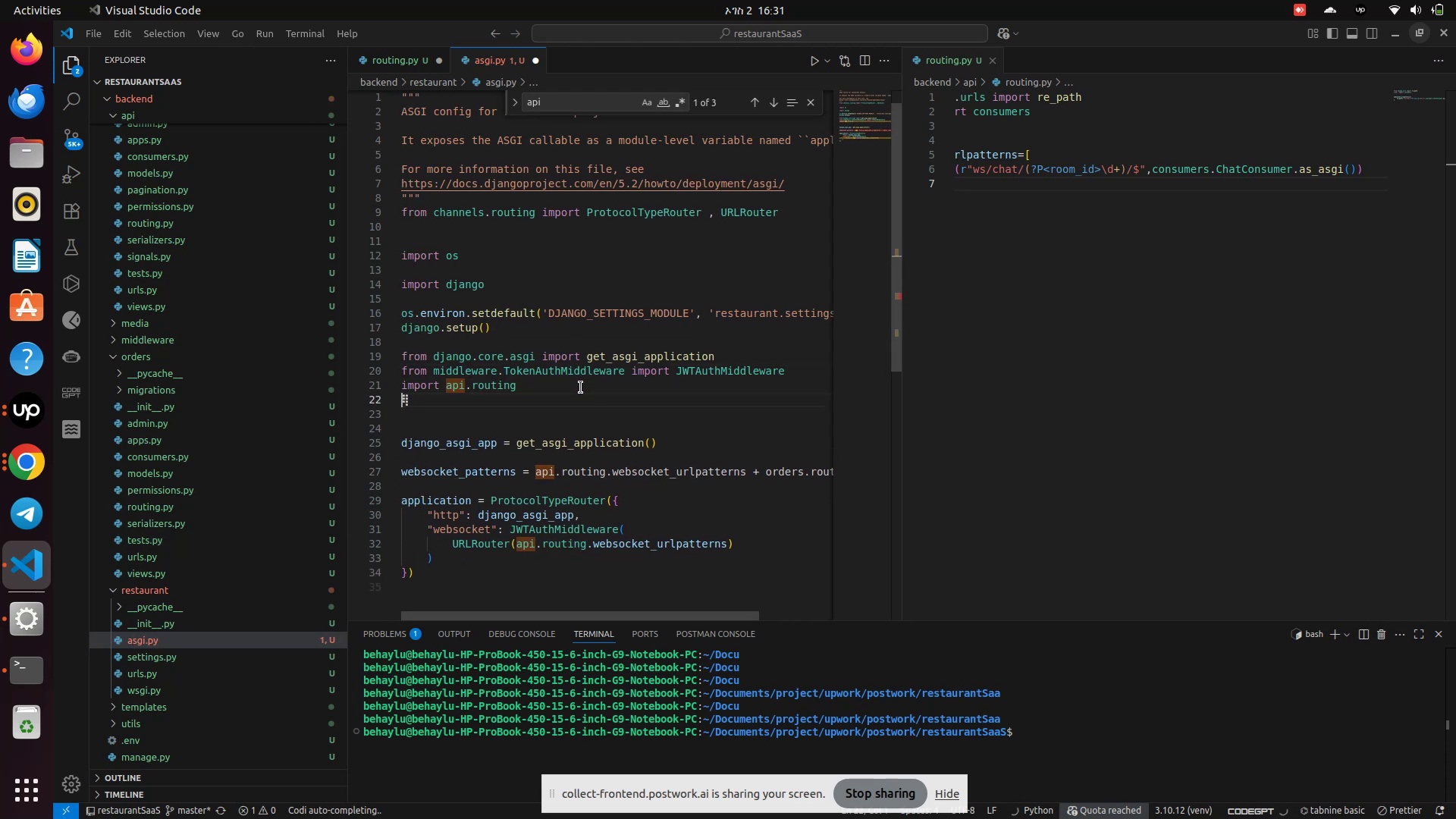 
type(impo)
 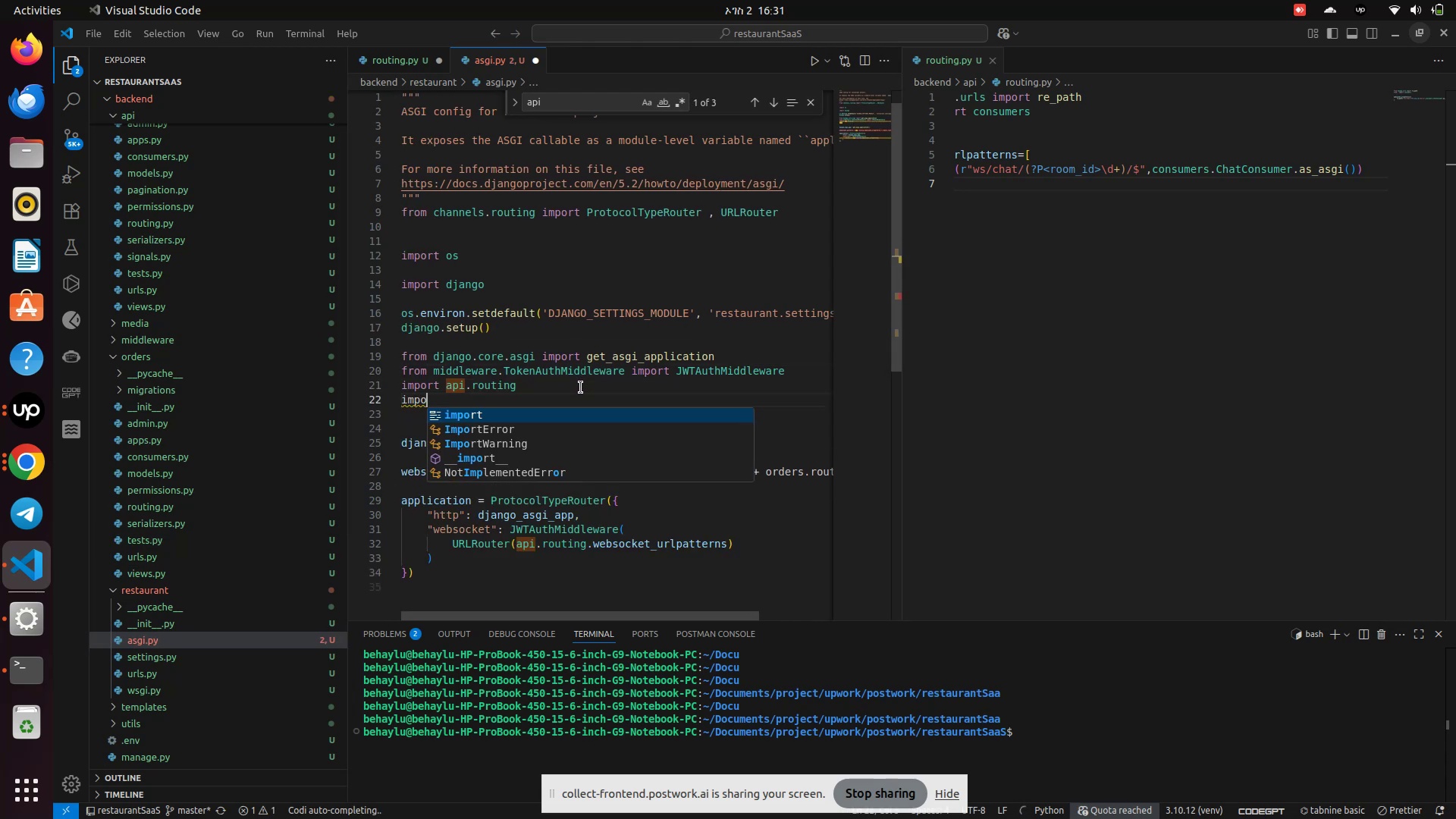 
key(Enter)
 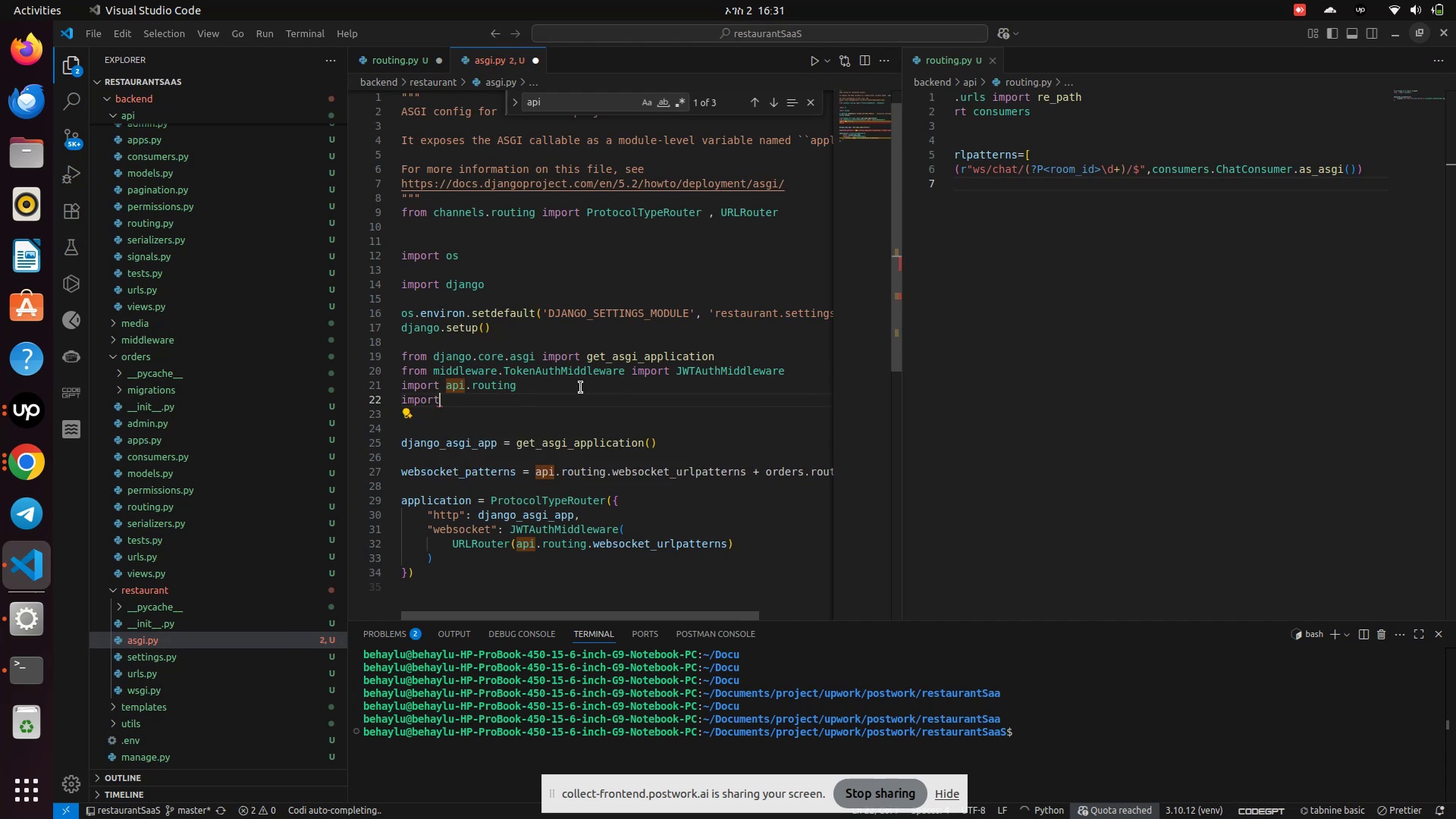 
type( or)
 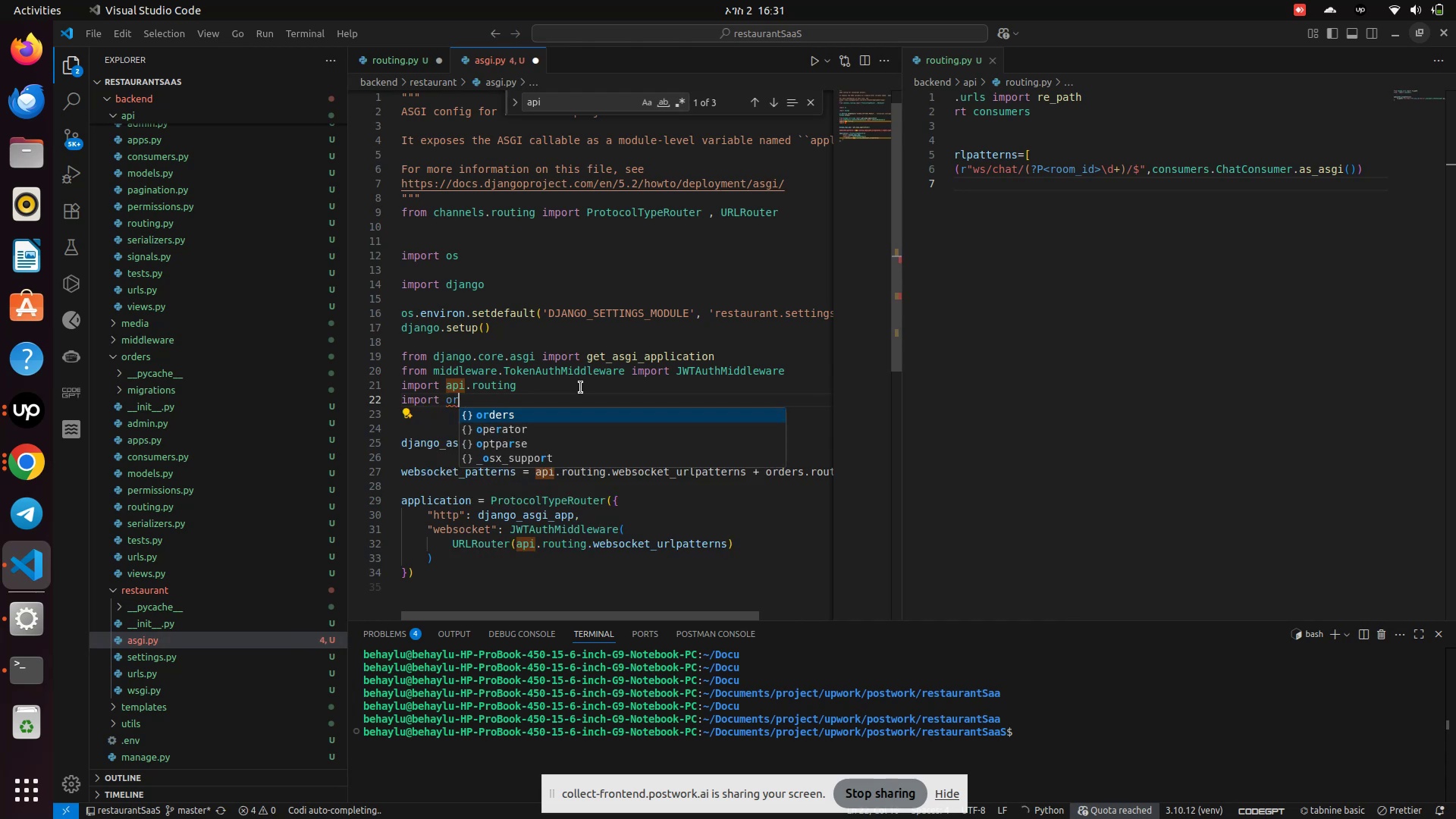 
key(Enter)
 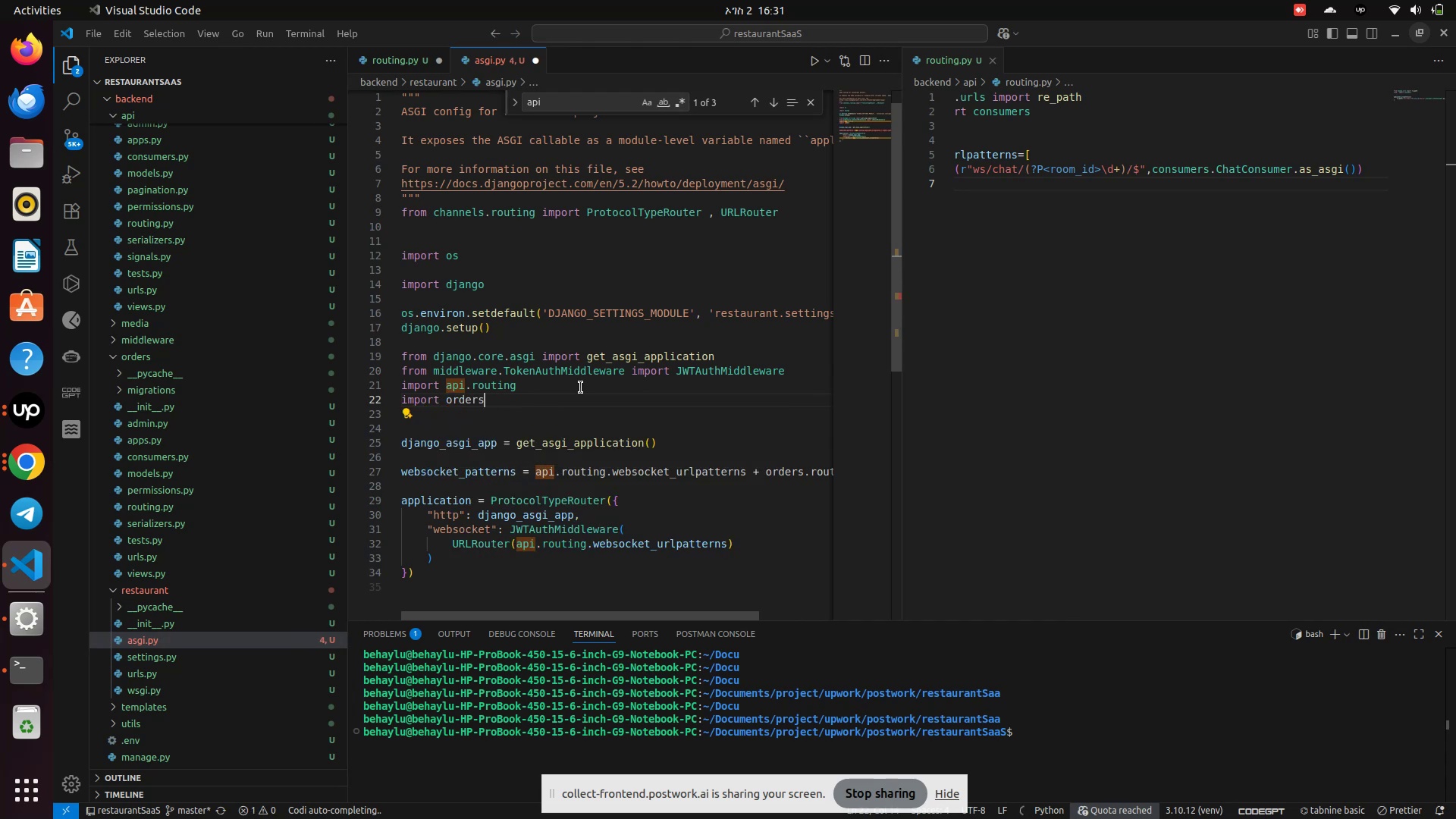 
type(.ro)
 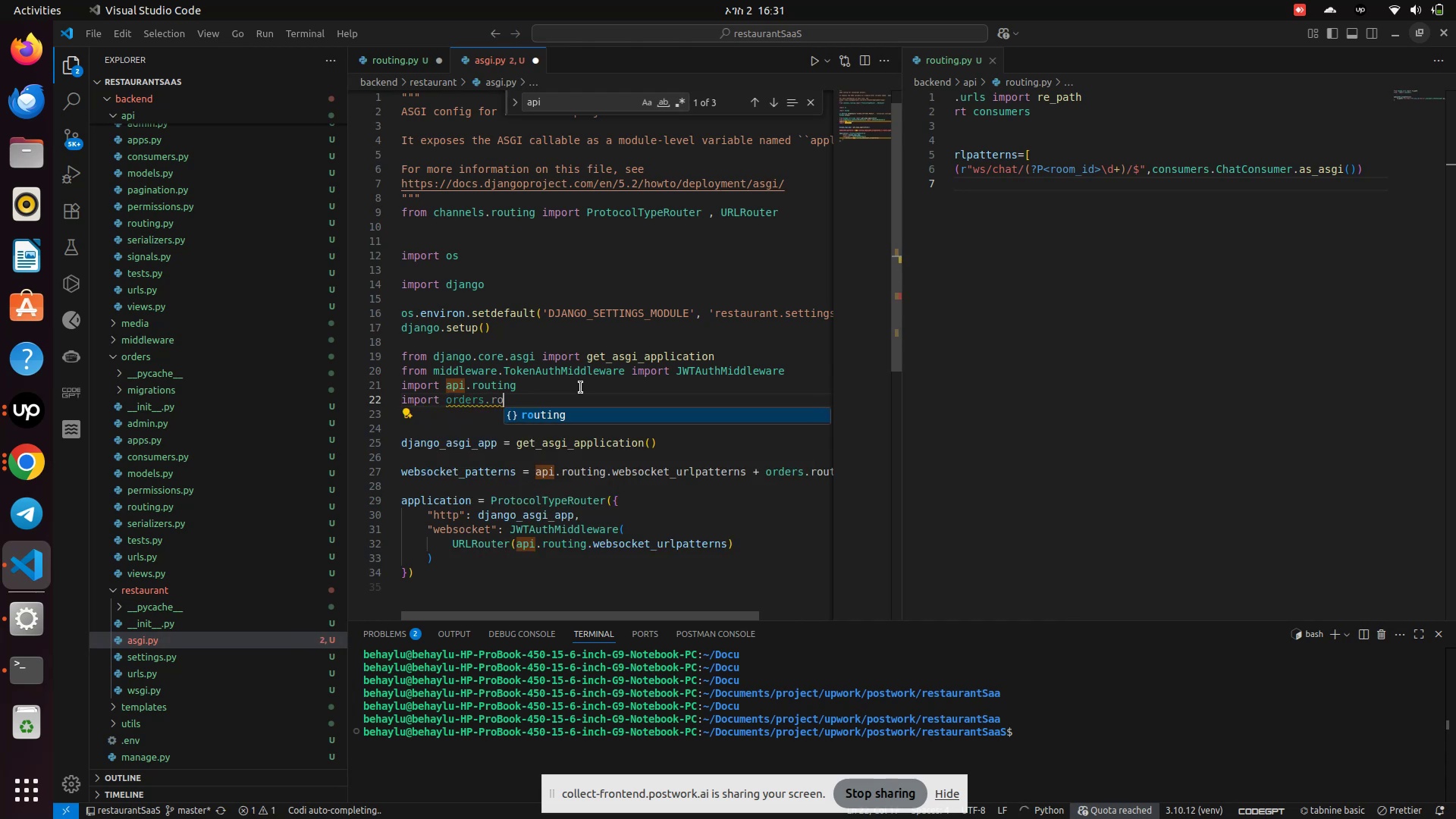 
key(Enter)
 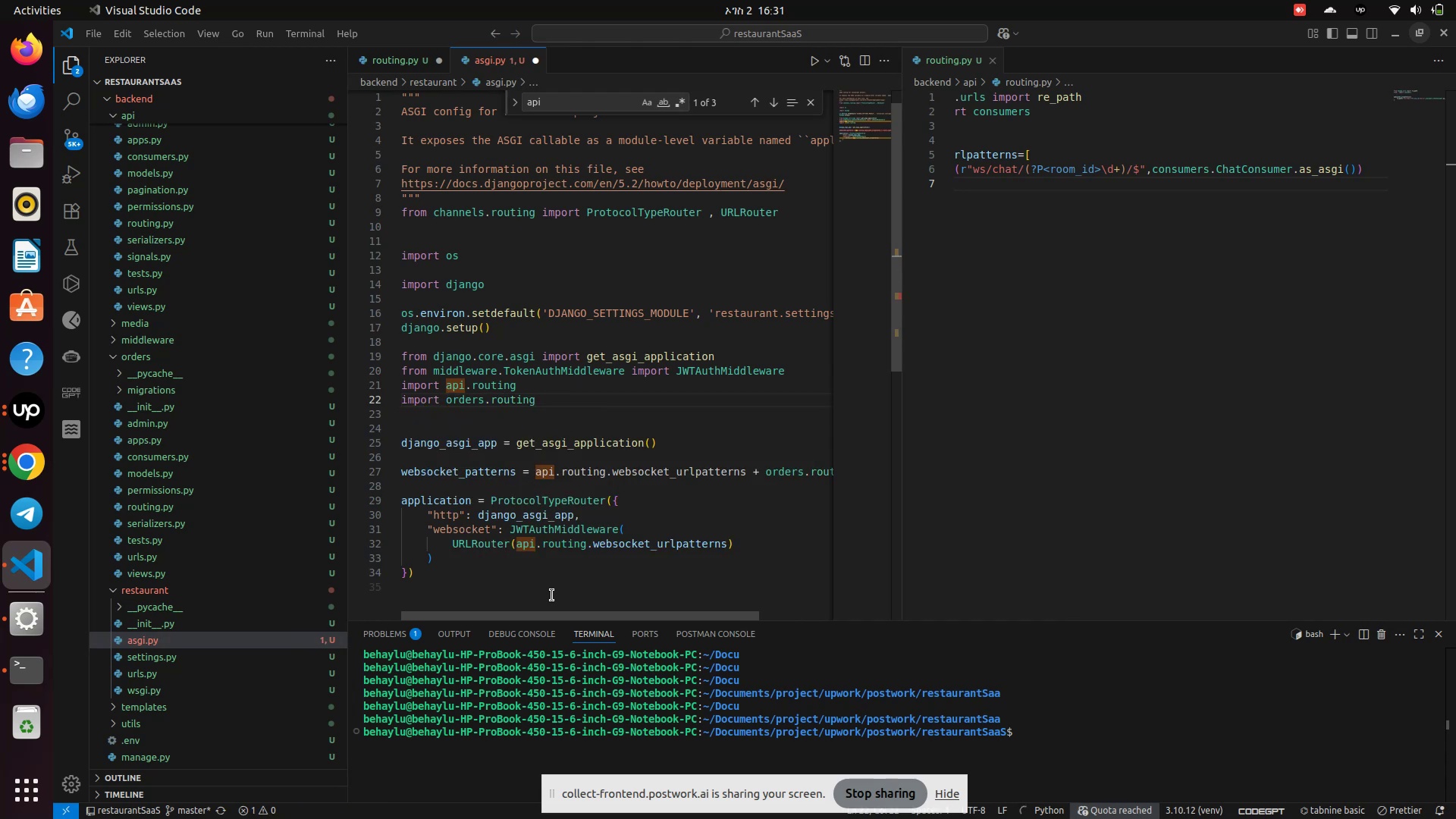 
left_click_drag(start_coordinate=[537, 615], to_coordinate=[743, 592])
 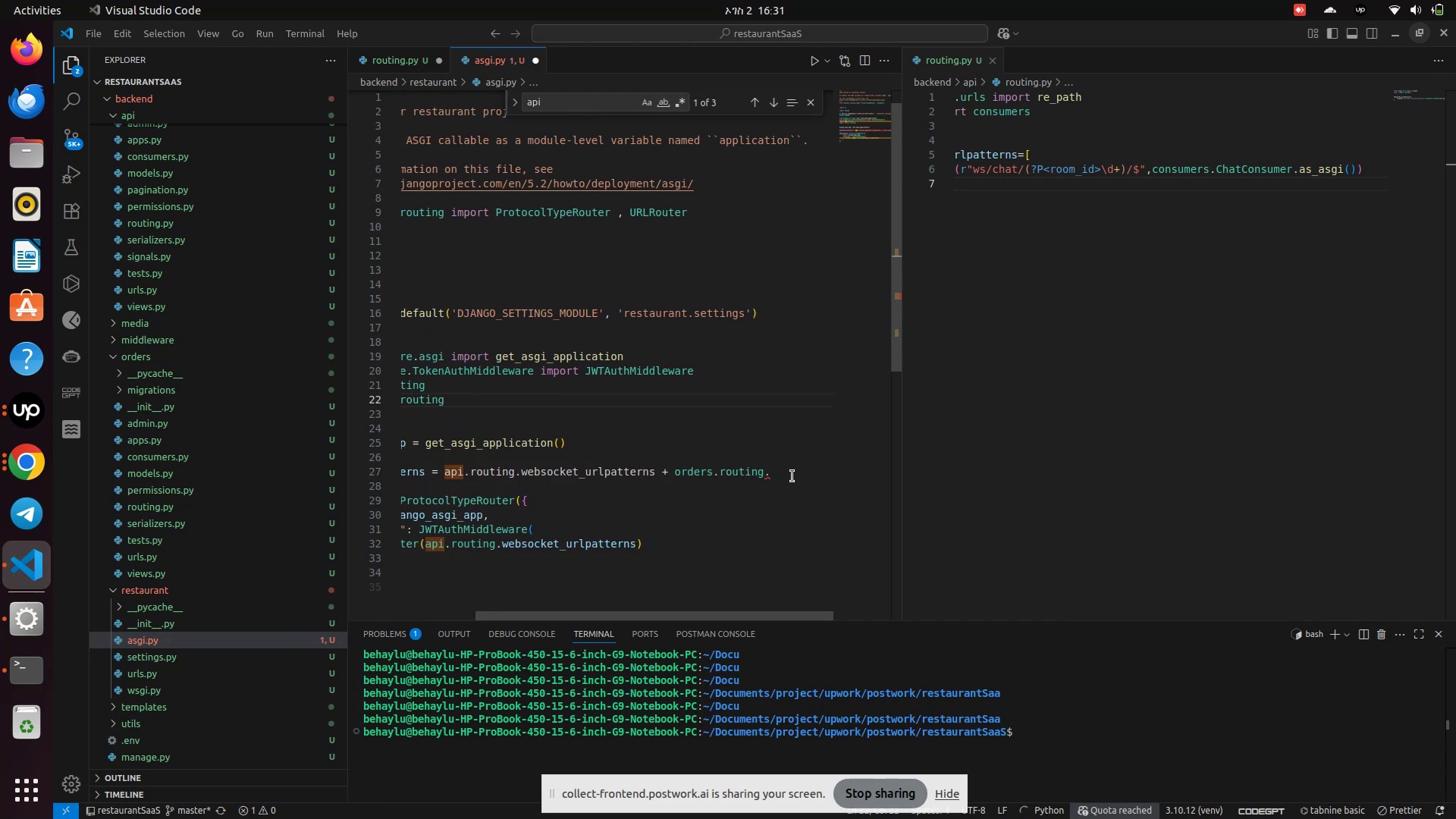 
left_click([792, 476])
 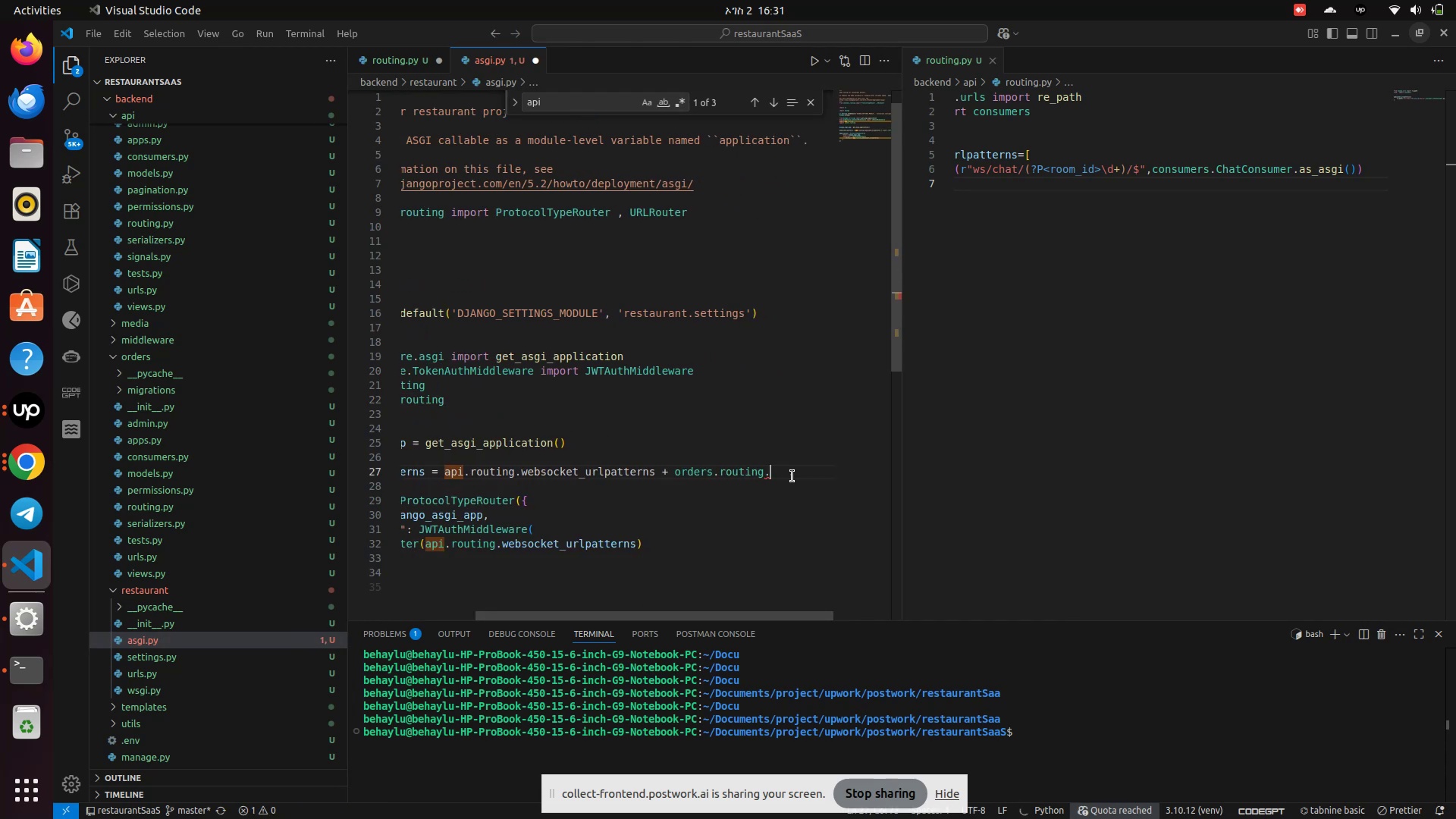 
key(Backspace)
 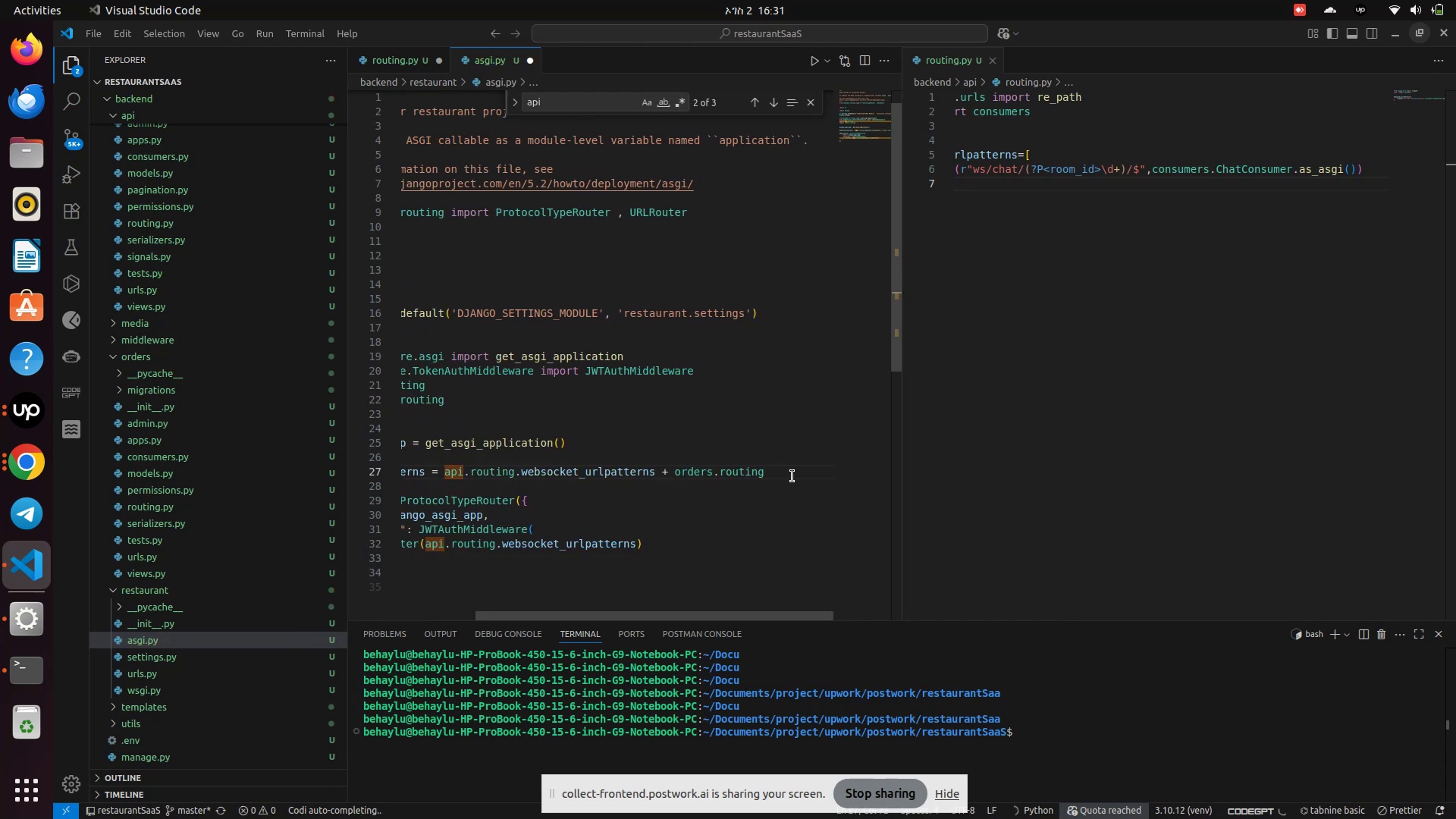 
key(Period)
 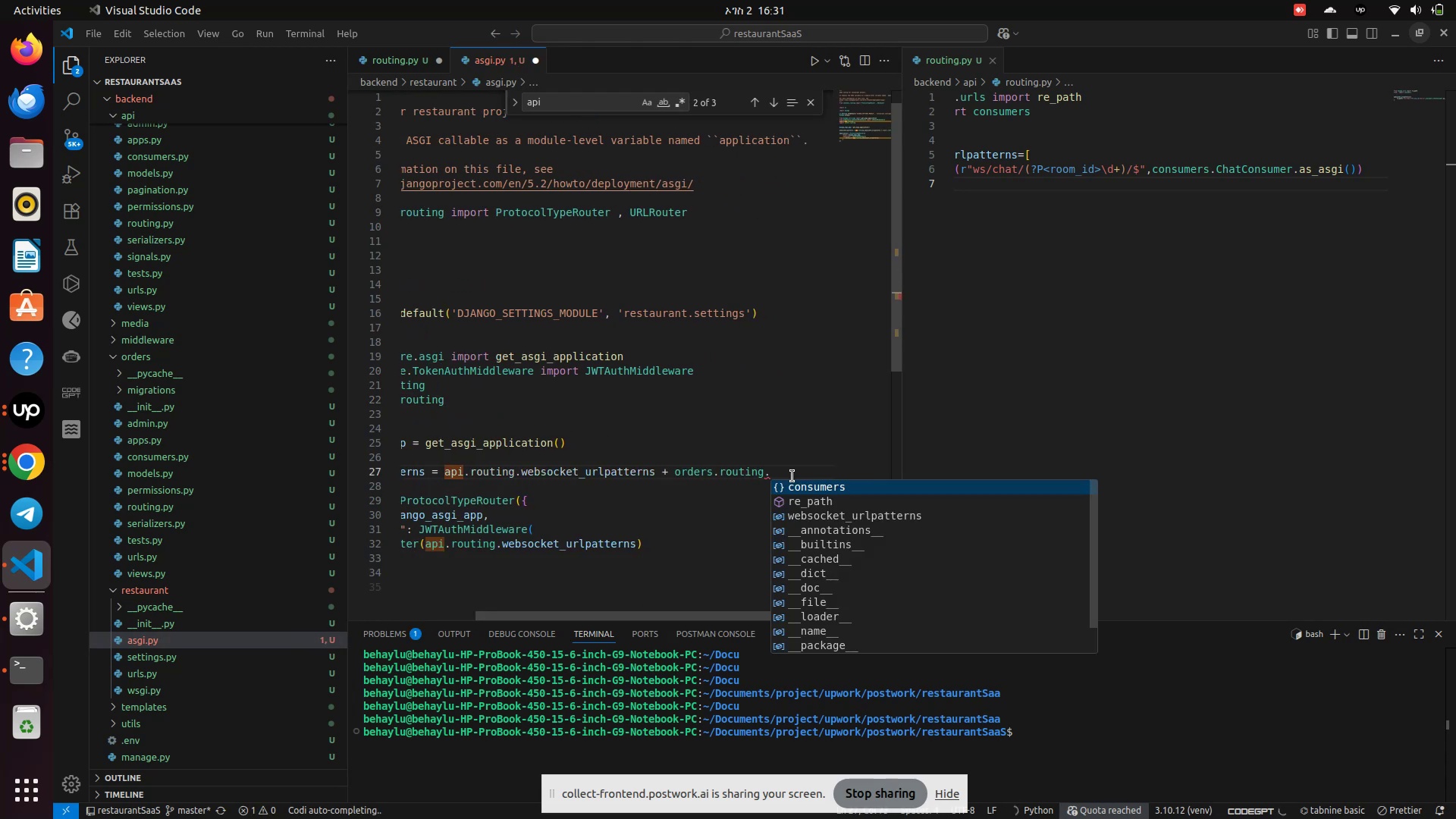 
key(W)
 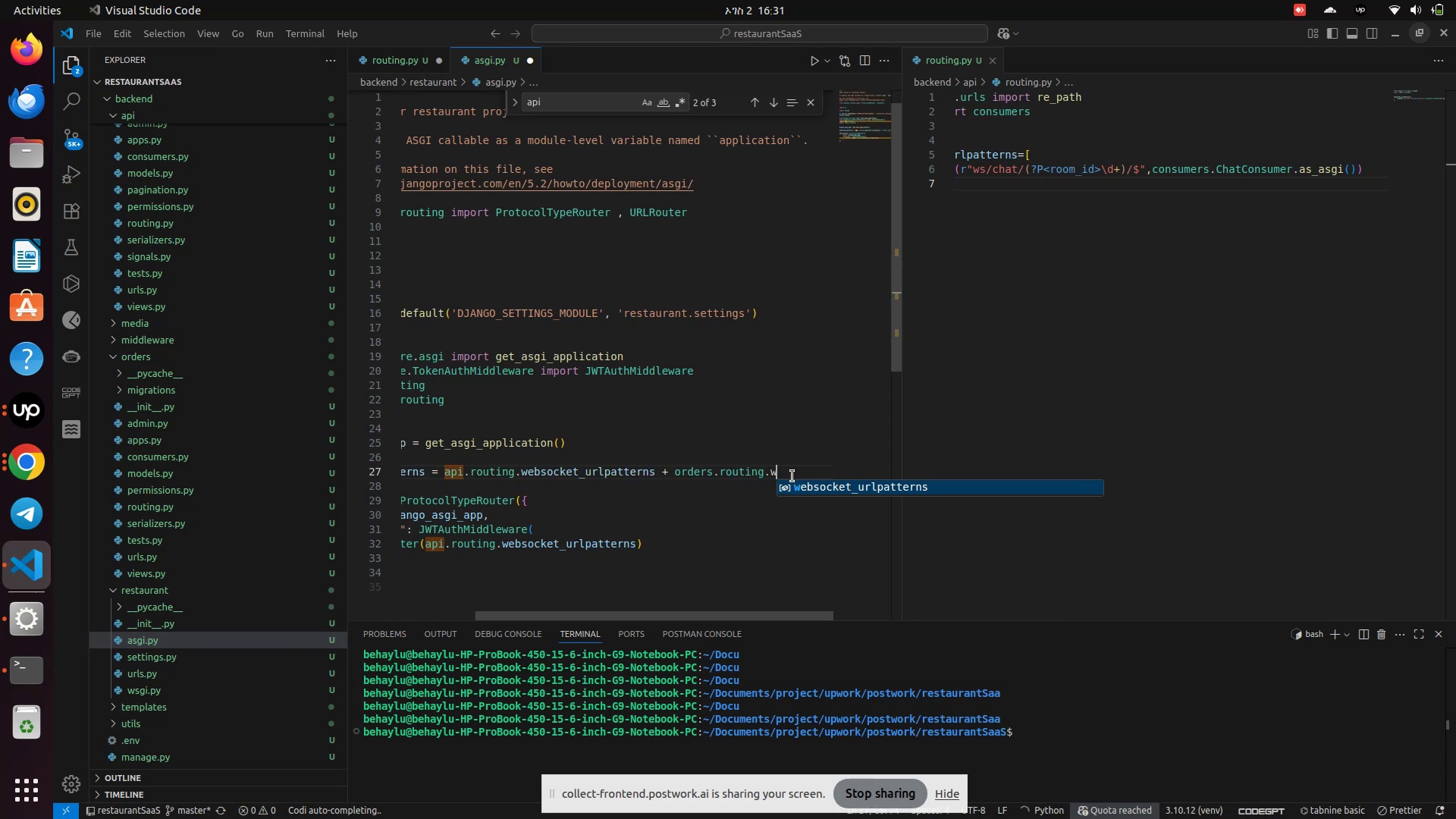 
key(Enter)
 